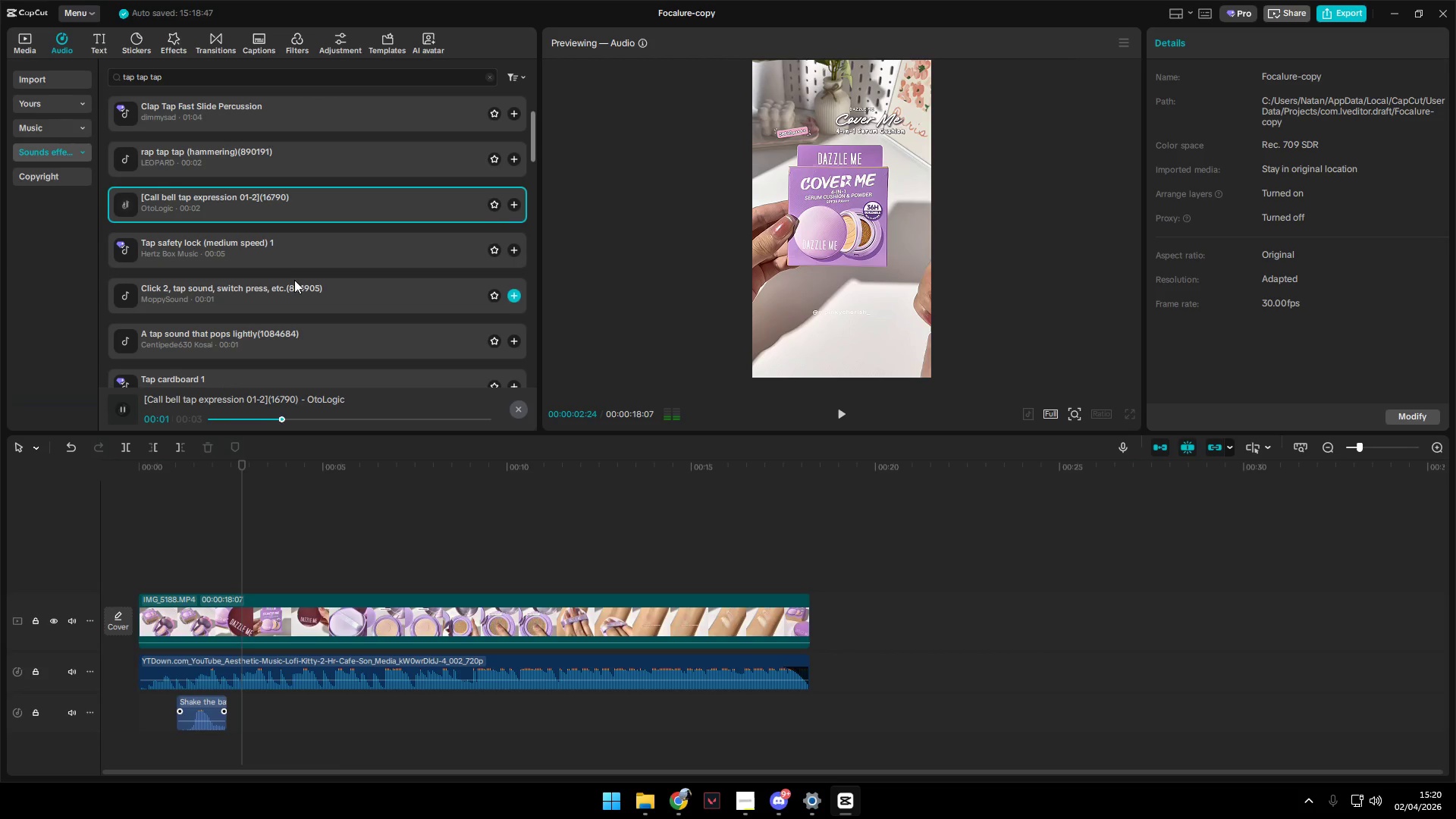 
left_click([298, 290])
 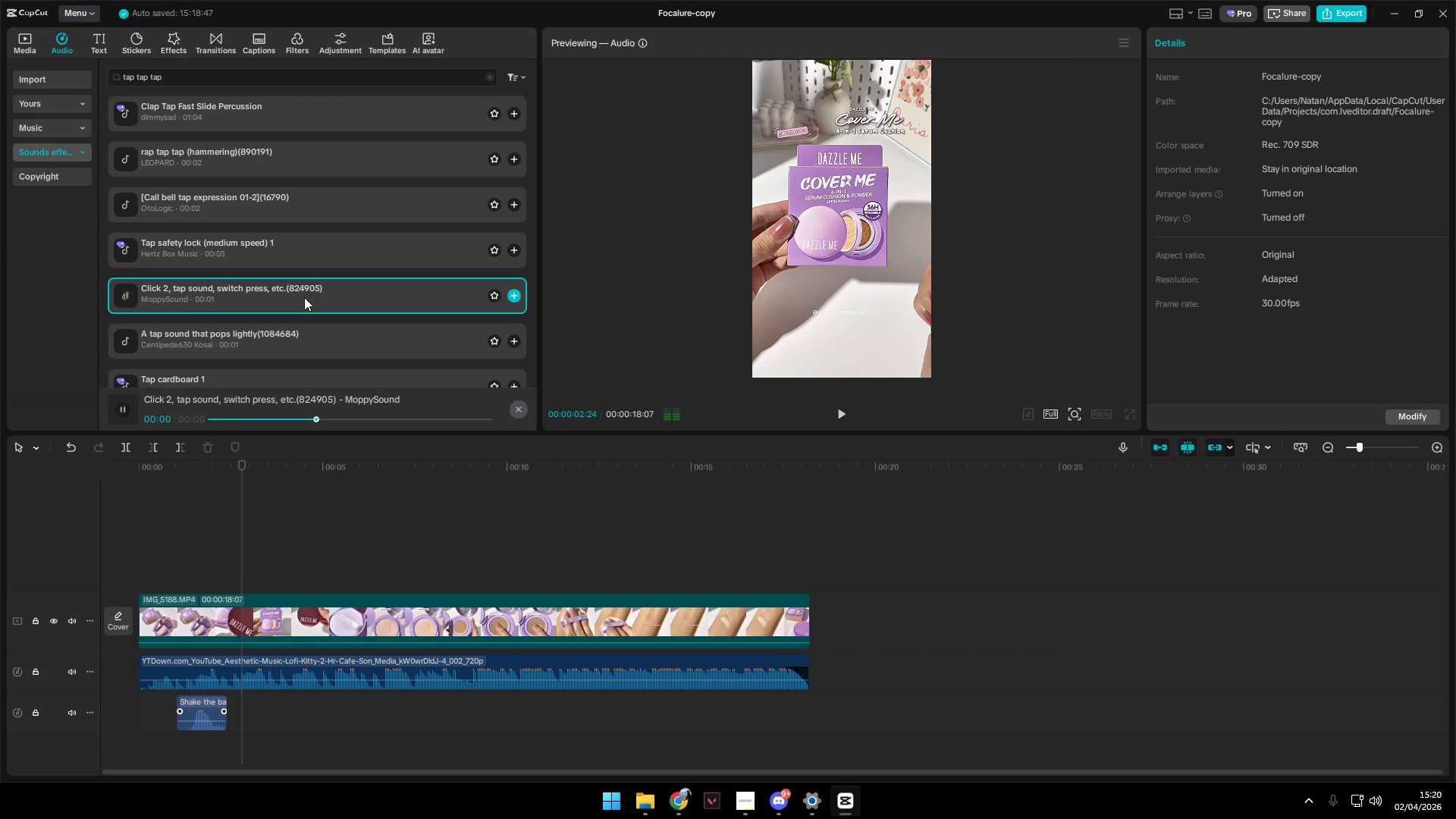 
scroll: coordinate [312, 308], scroll_direction: down, amount: 16.0
 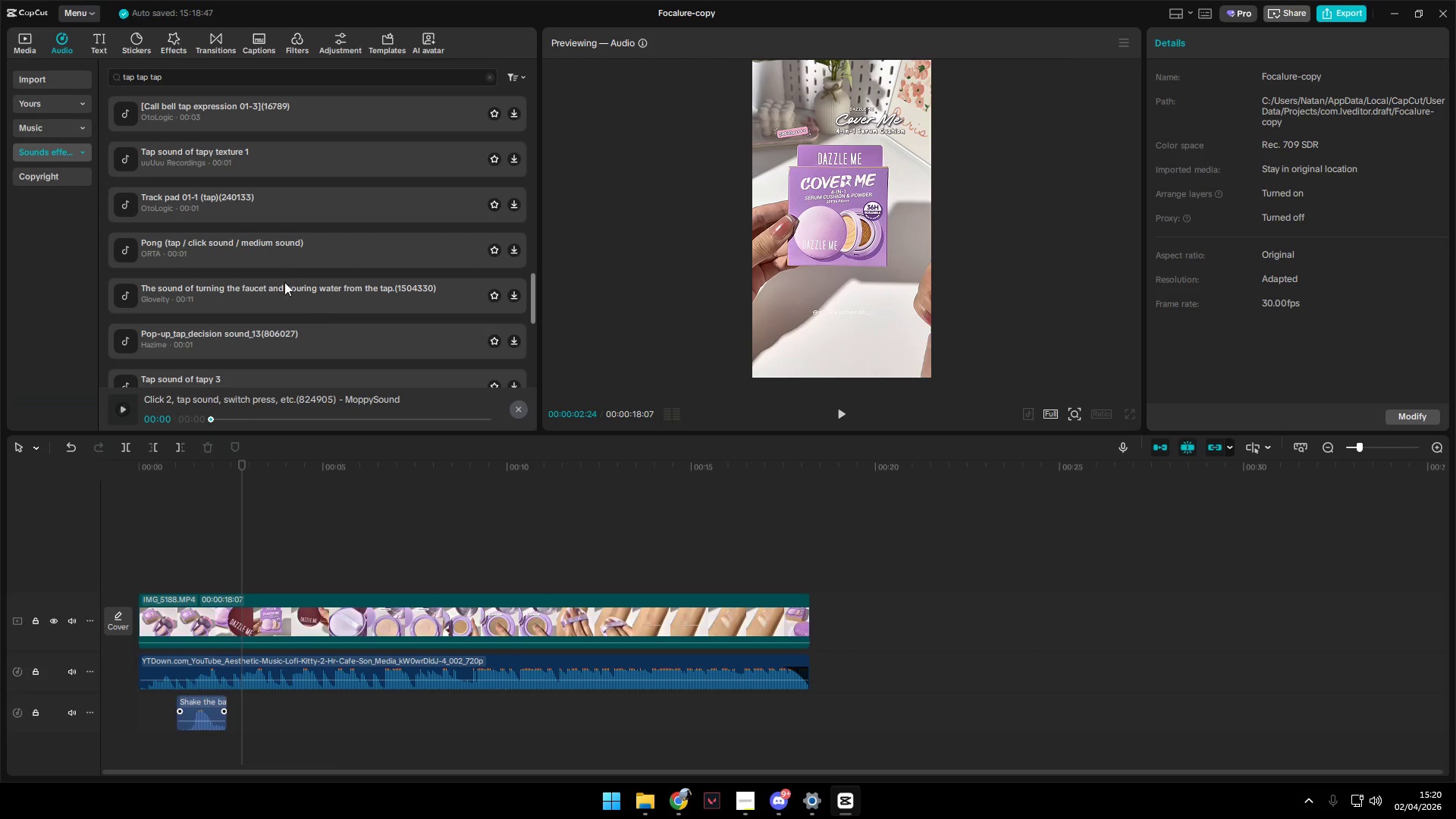 
left_click([284, 250])
 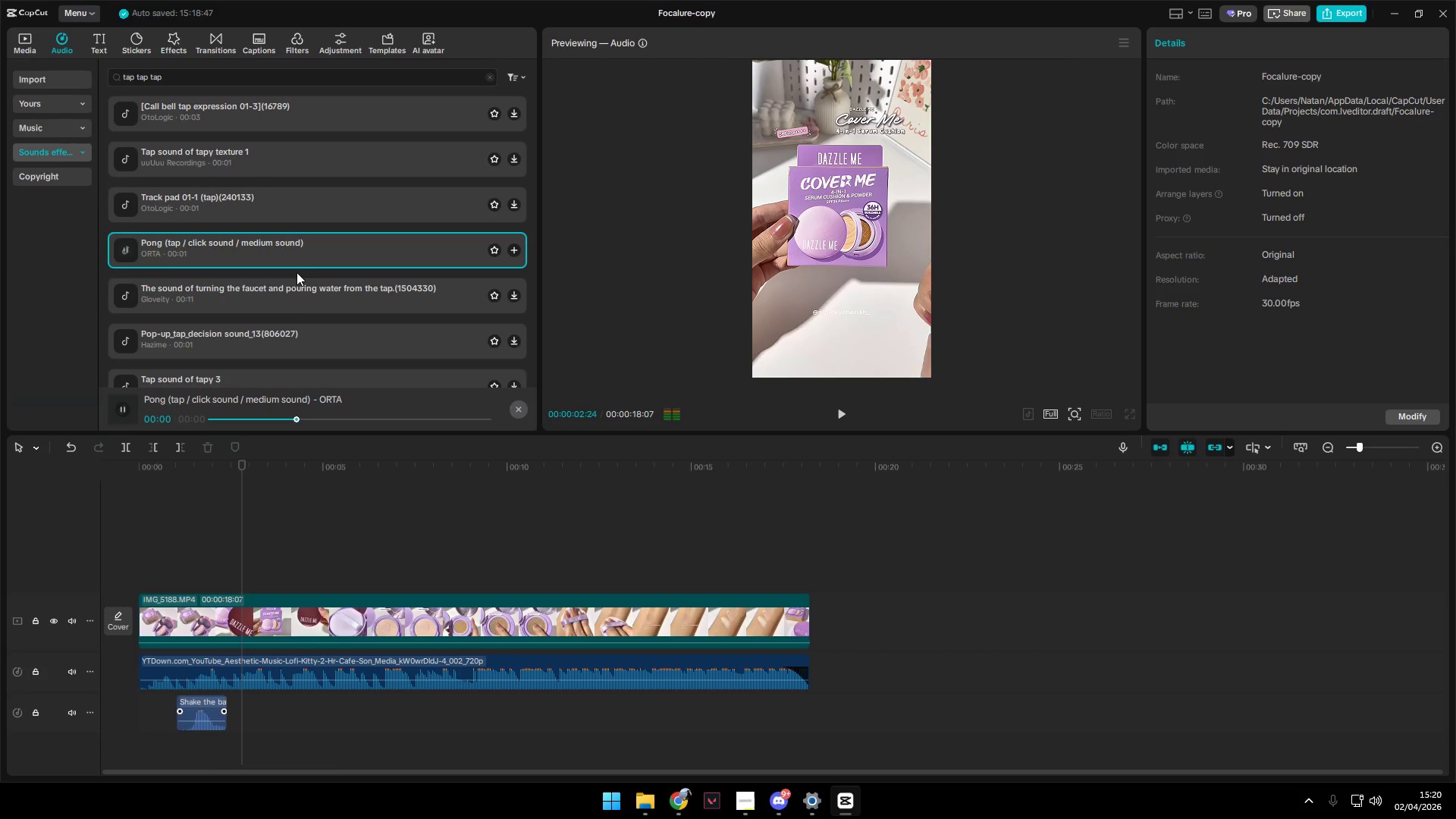 
left_click([297, 293])
 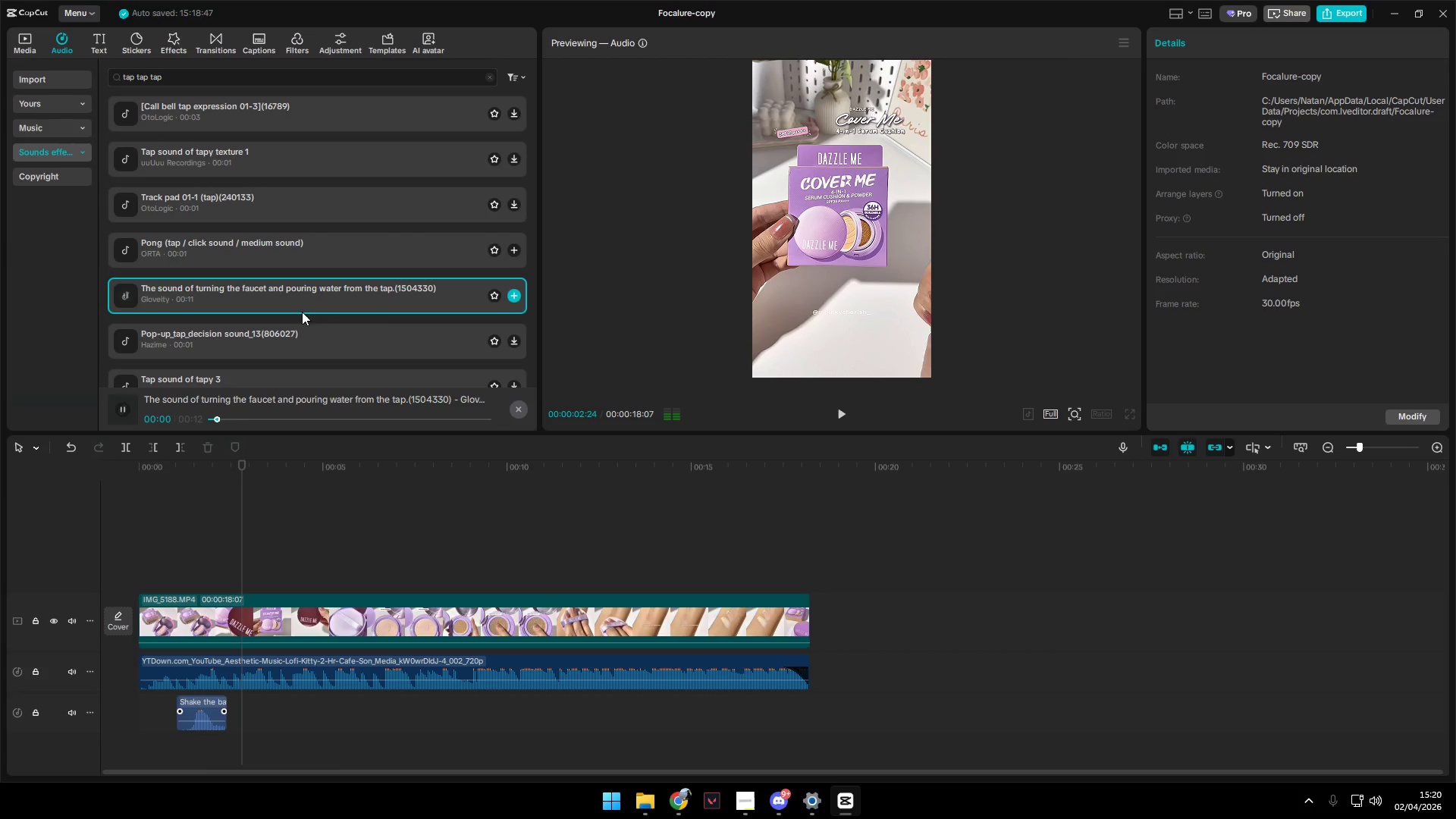 
left_click([289, 339])
 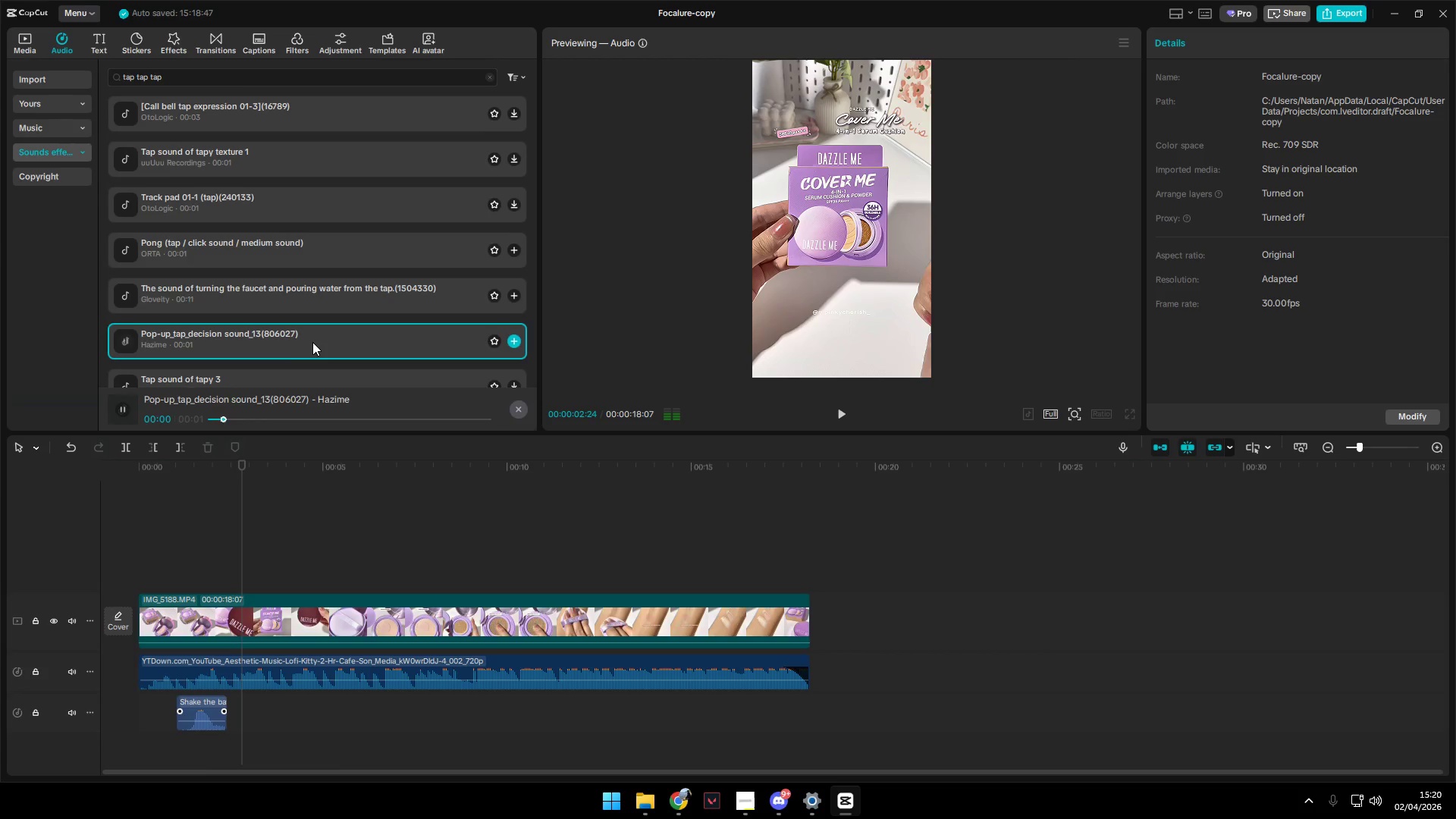 
left_click([288, 328])
 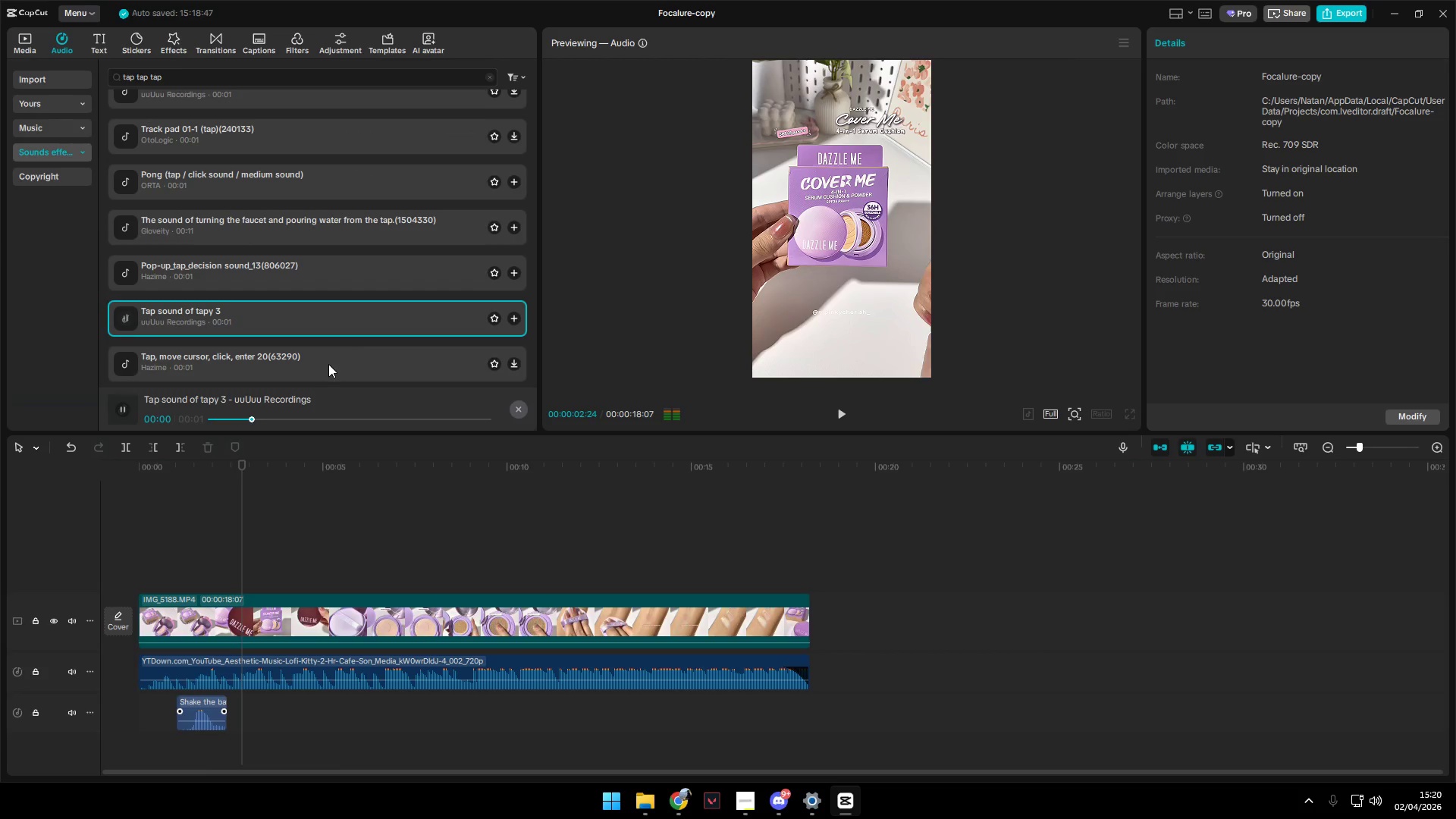 
scroll: coordinate [313, 342], scroll_direction: down, amount: 1.0
 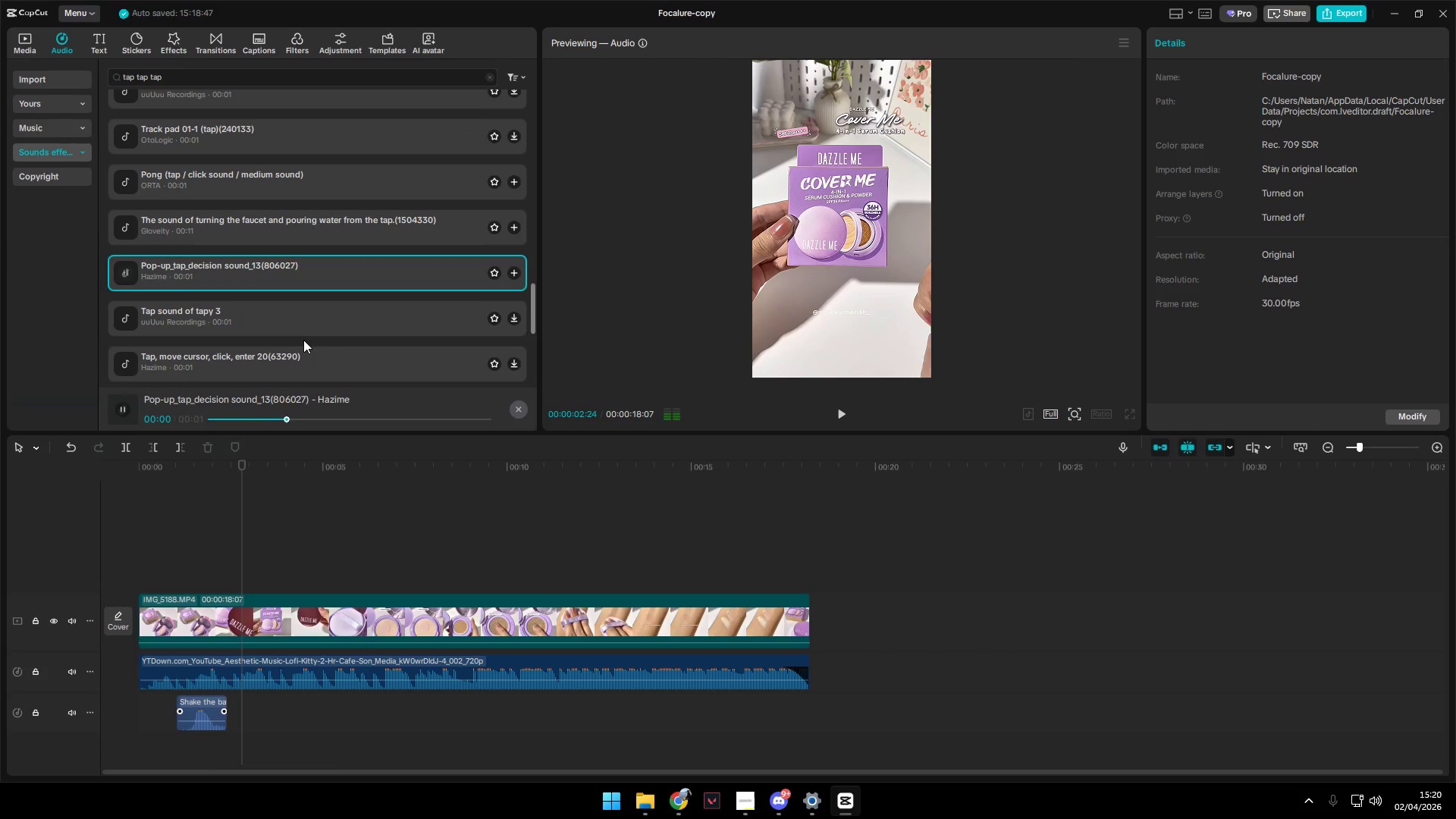 
left_click([328, 361])
 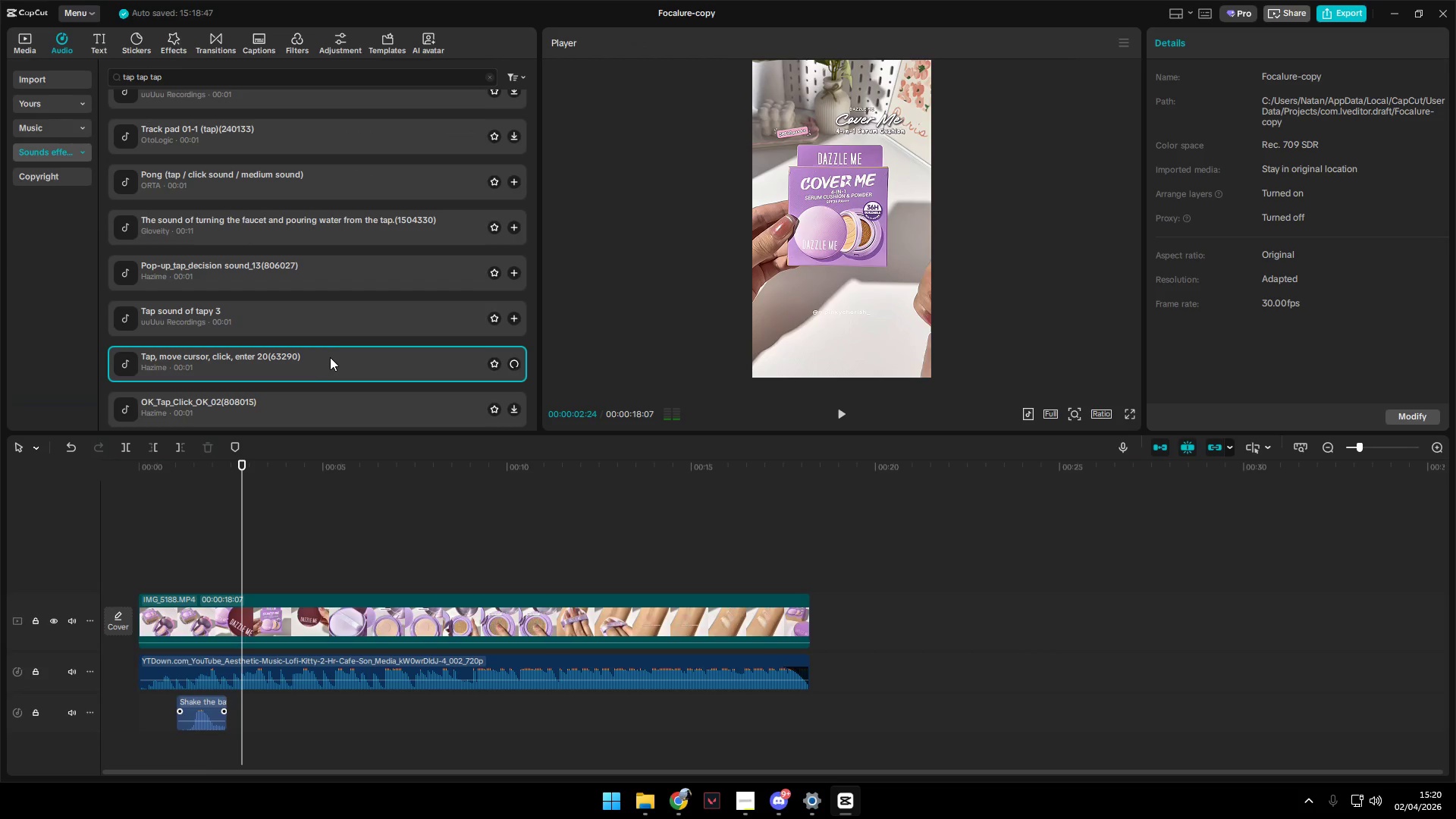 
scroll: coordinate [331, 356], scroll_direction: down, amount: 1.0
 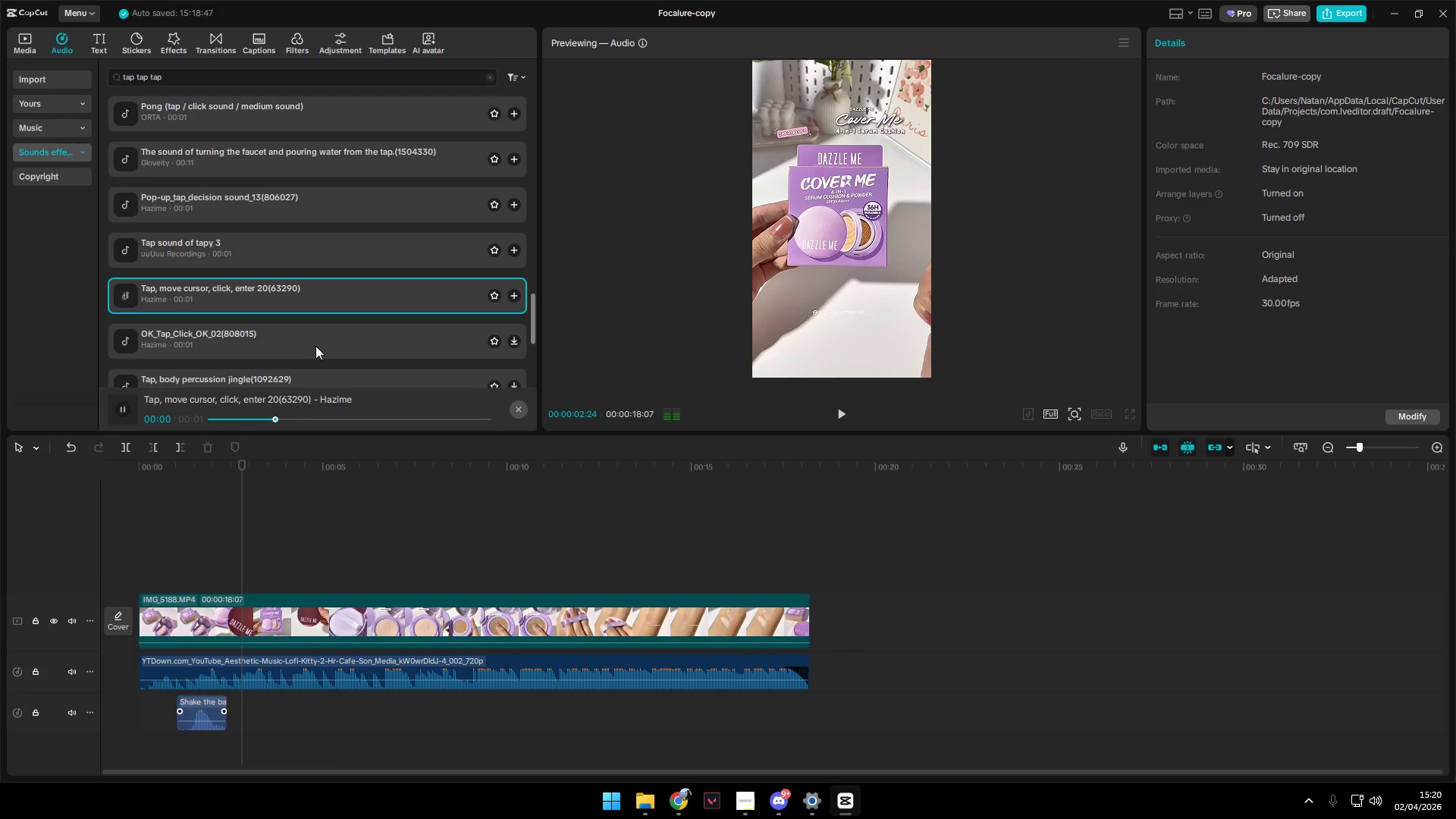 
left_click([308, 344])
 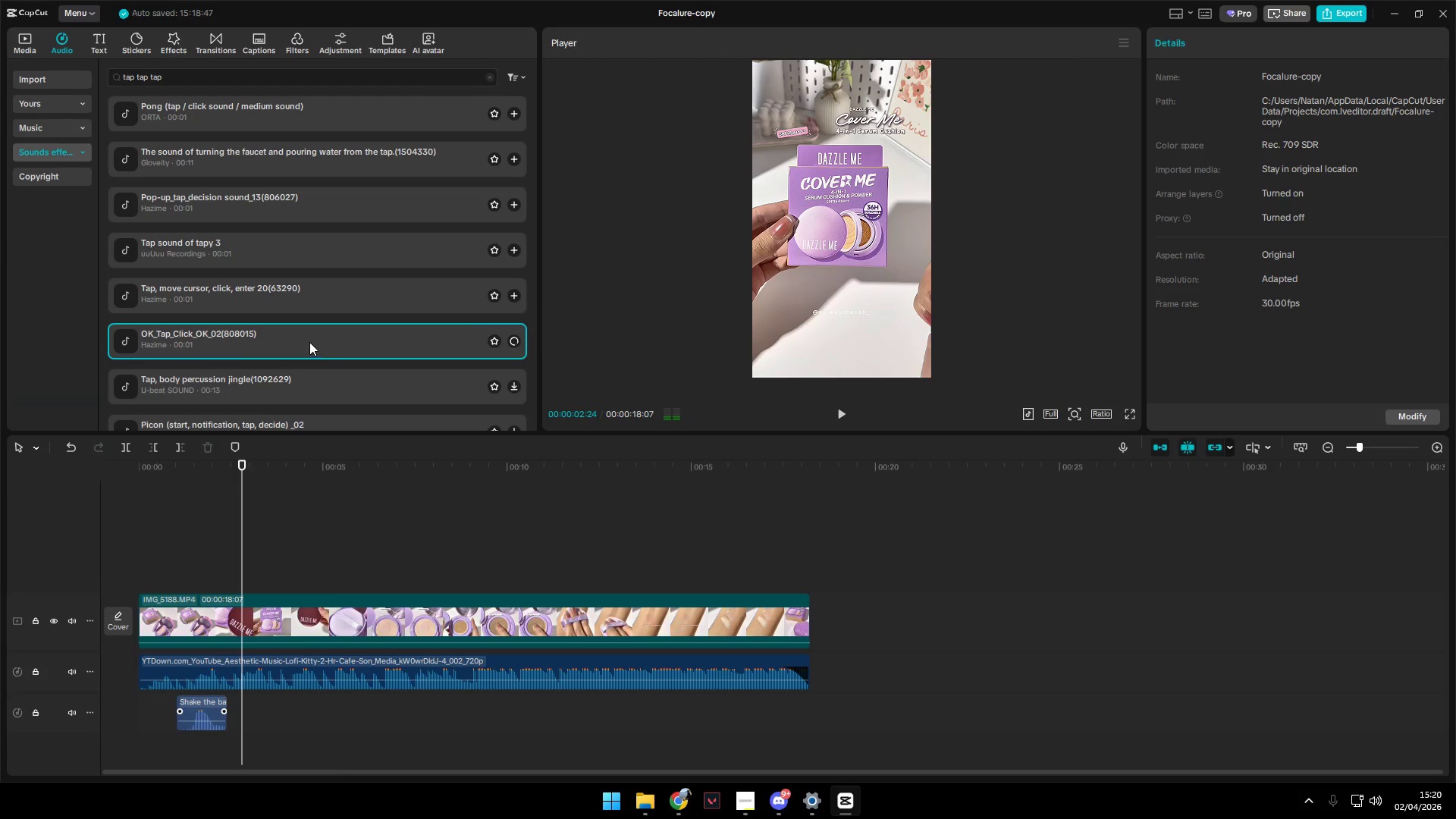 
scroll: coordinate [312, 340], scroll_direction: down, amount: 2.0
 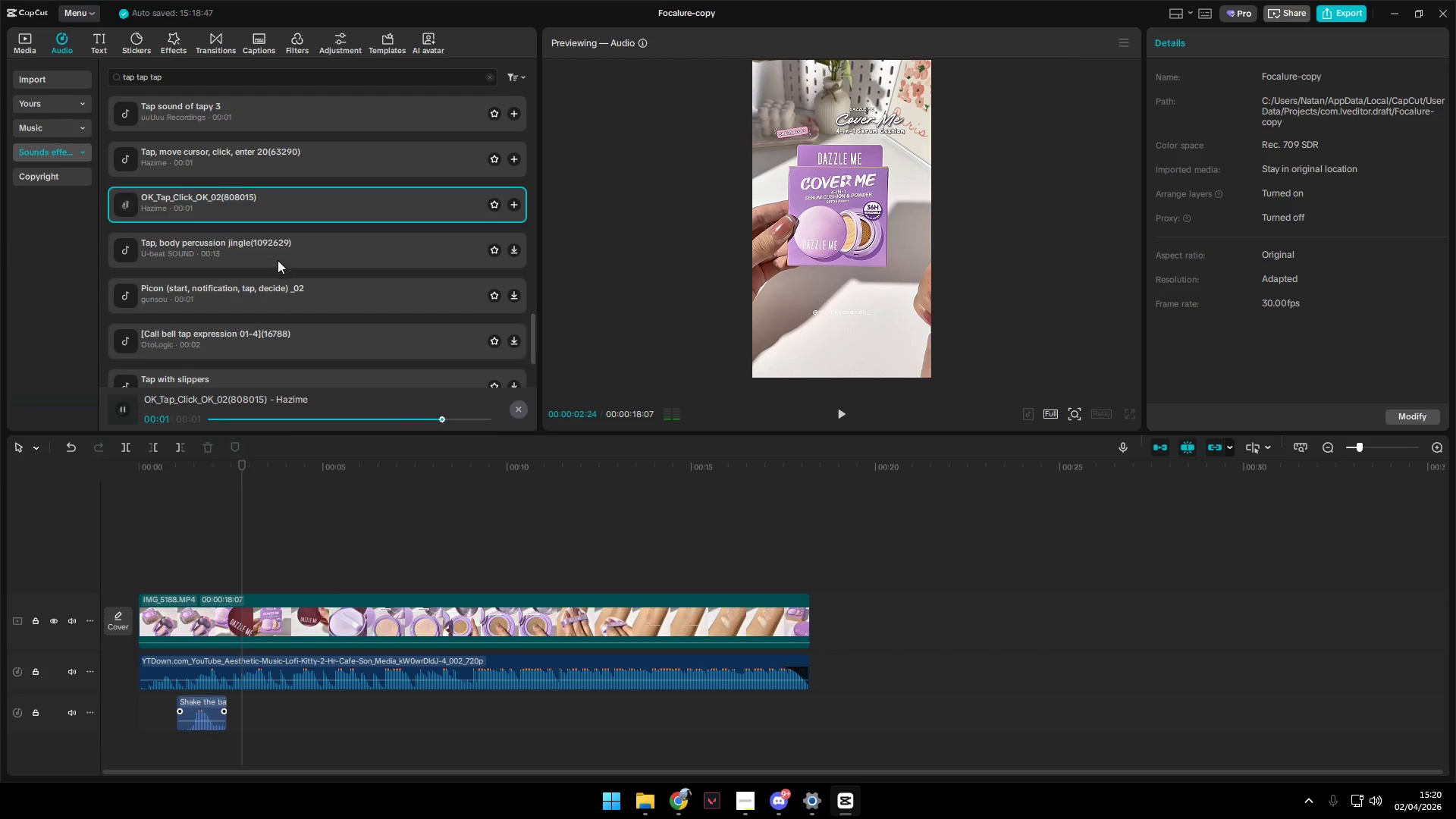 
double_click([299, 295])
 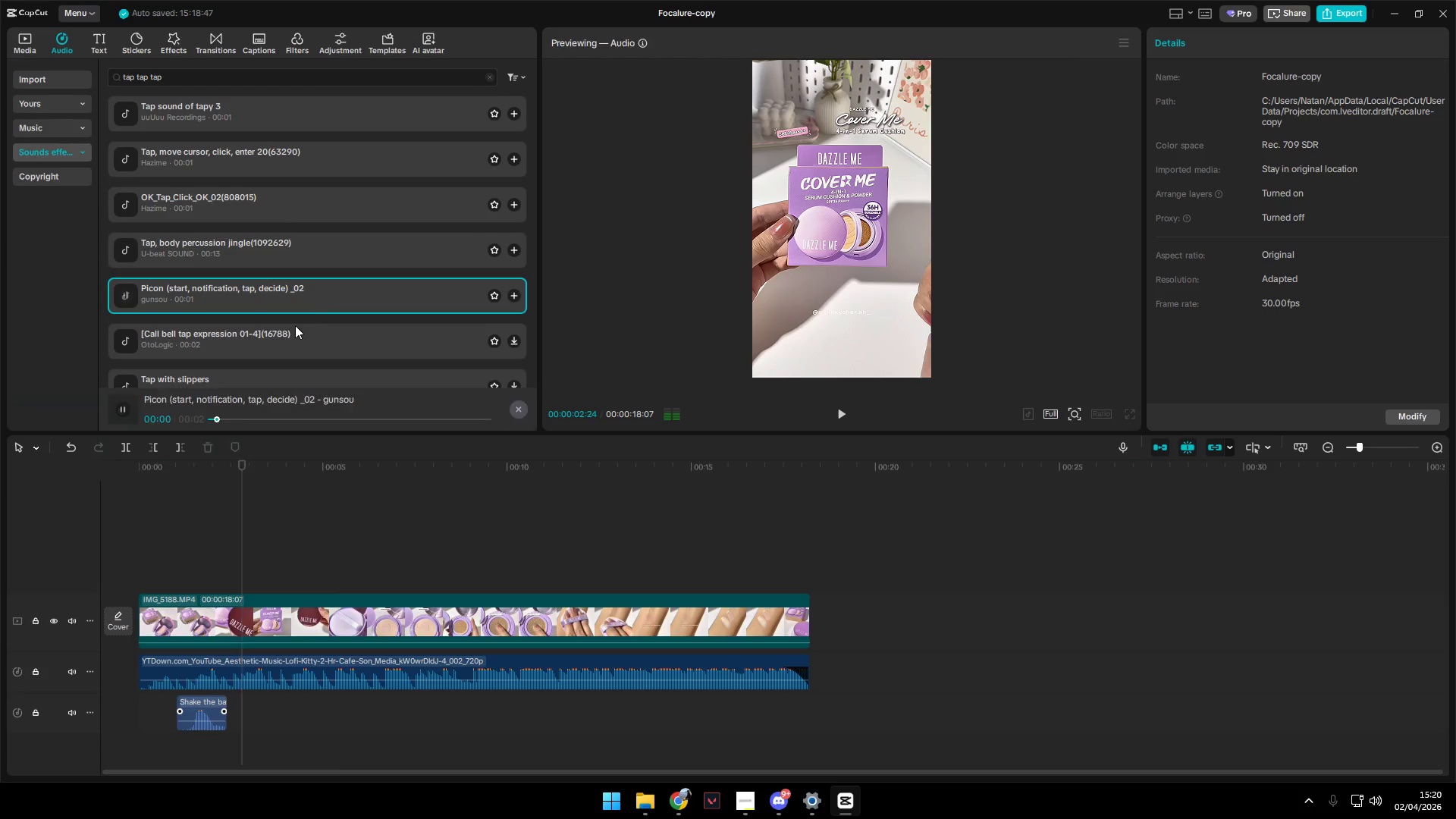 
triple_click([294, 326])
 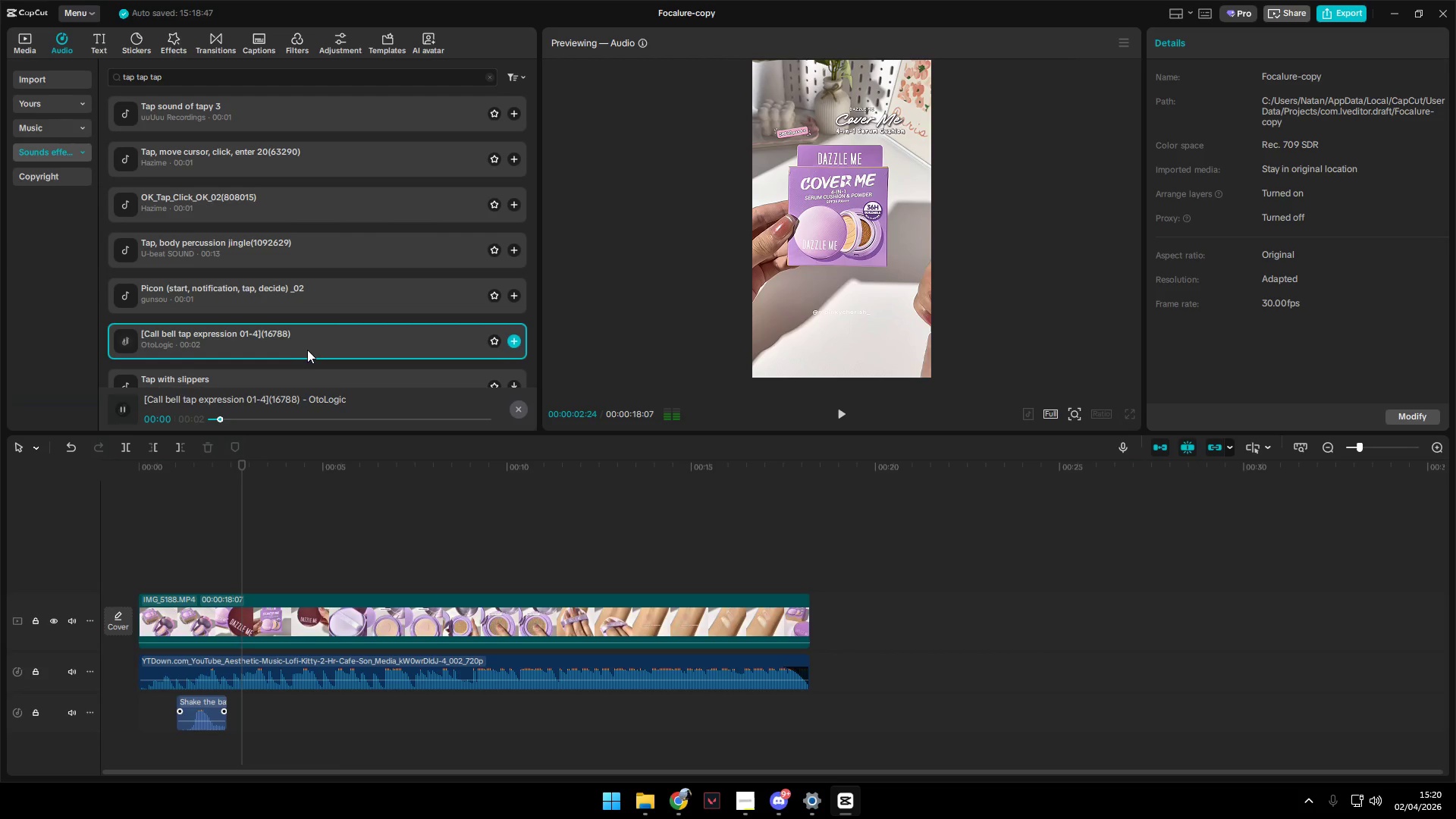 
left_click([302, 390])
 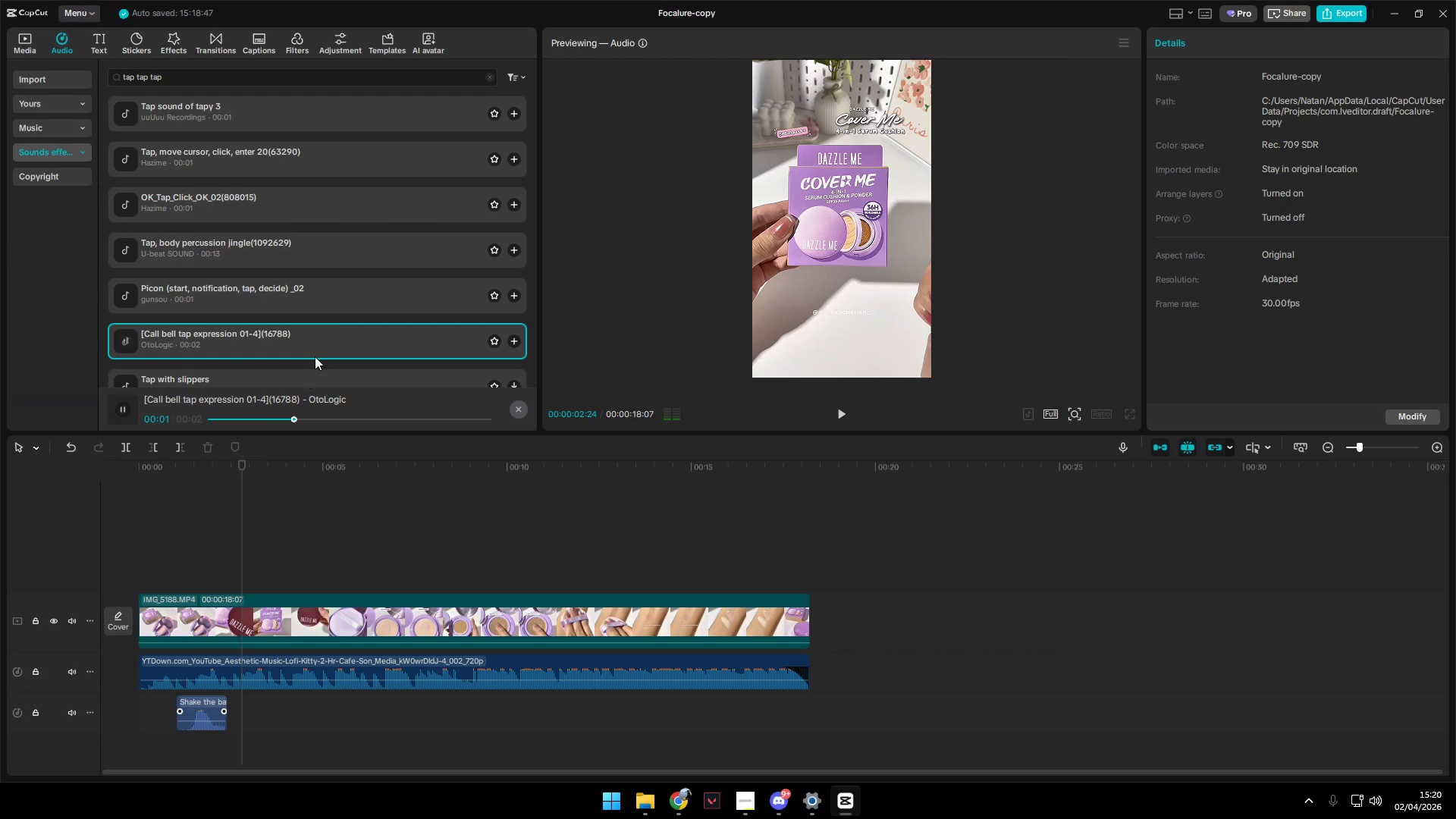 
left_click([242, 243])
 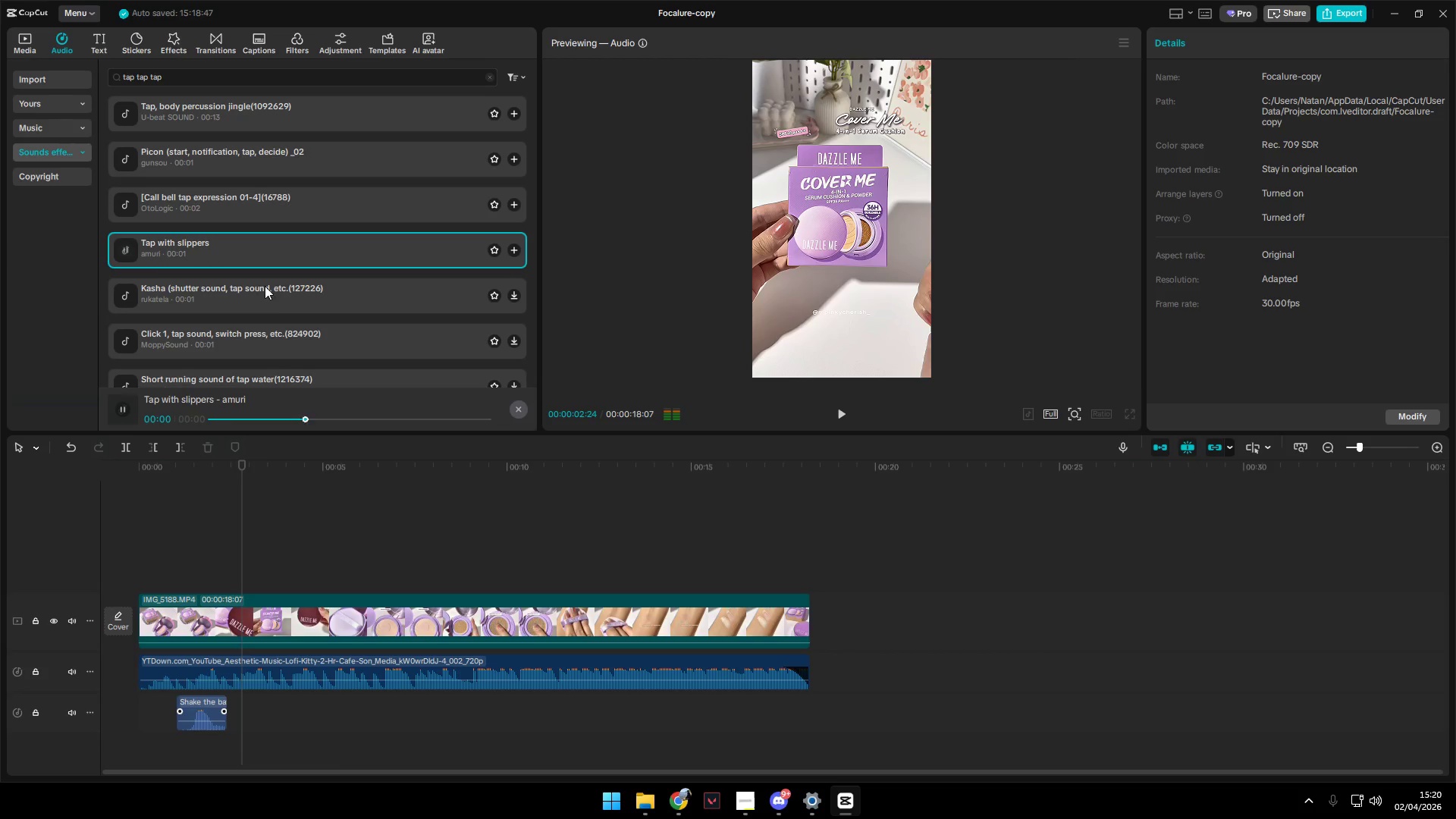 
scroll: coordinate [315, 355], scroll_direction: down, amount: 2.0
 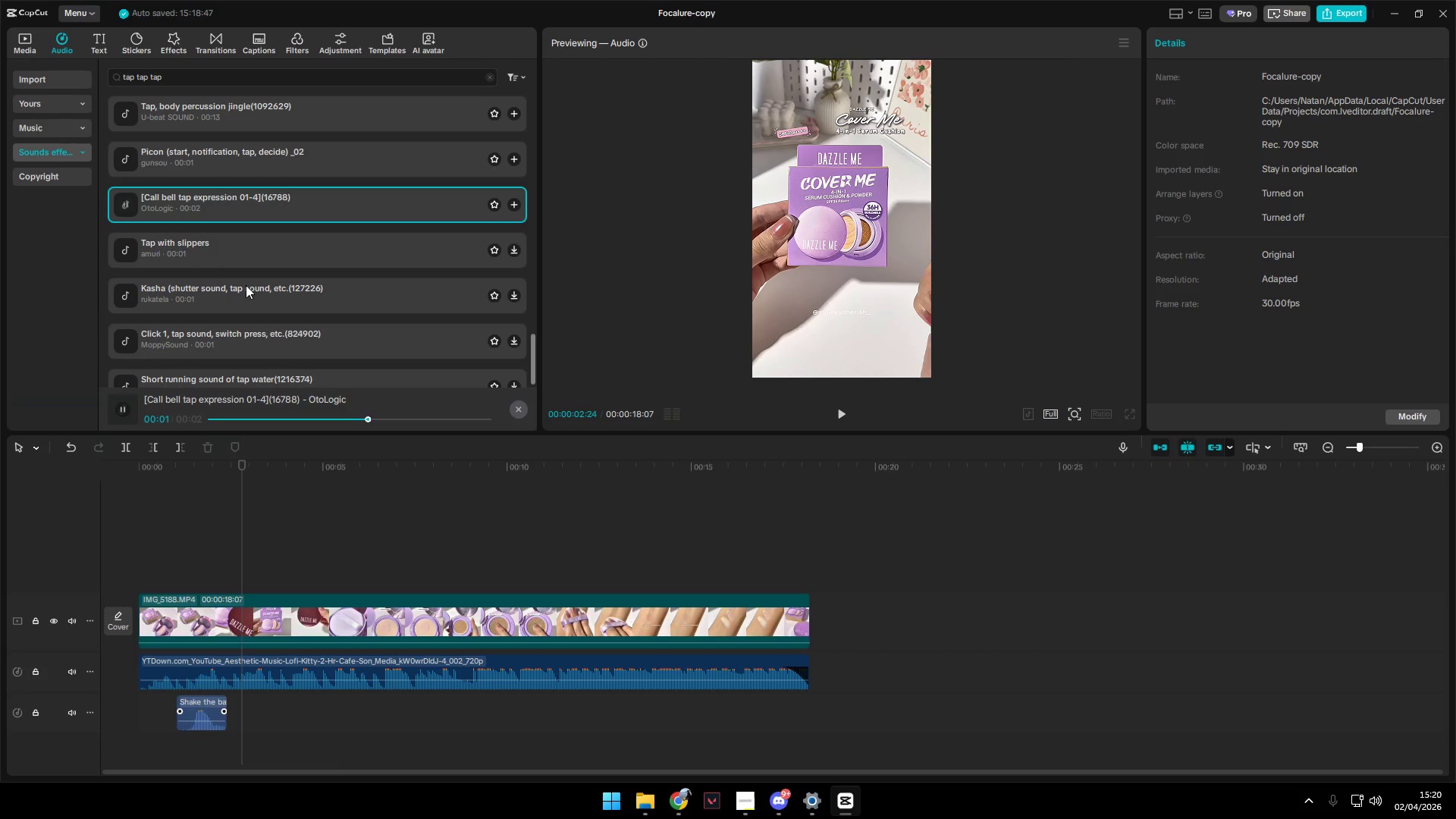 
left_click([270, 294])
 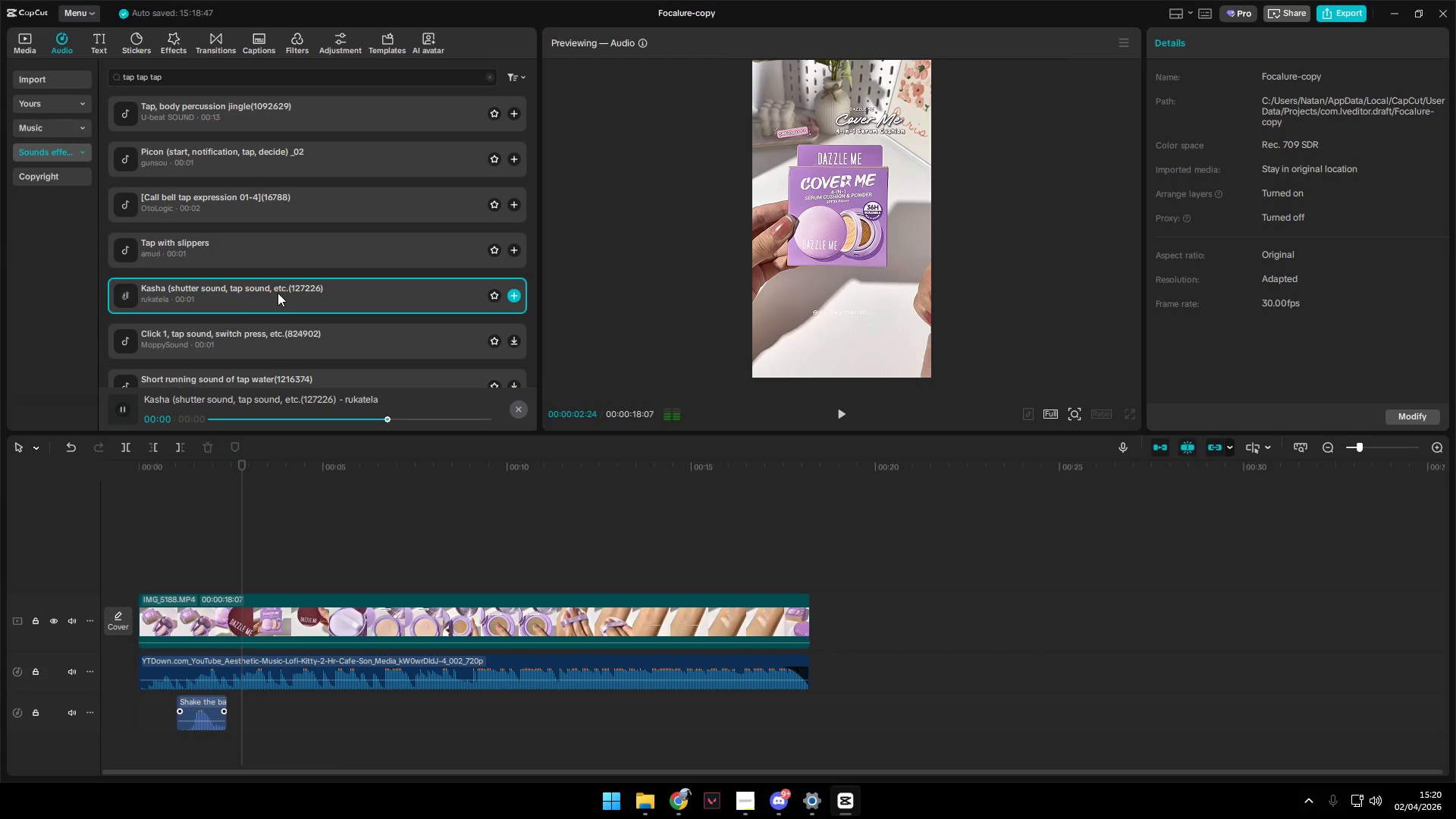 
left_click([275, 266])
 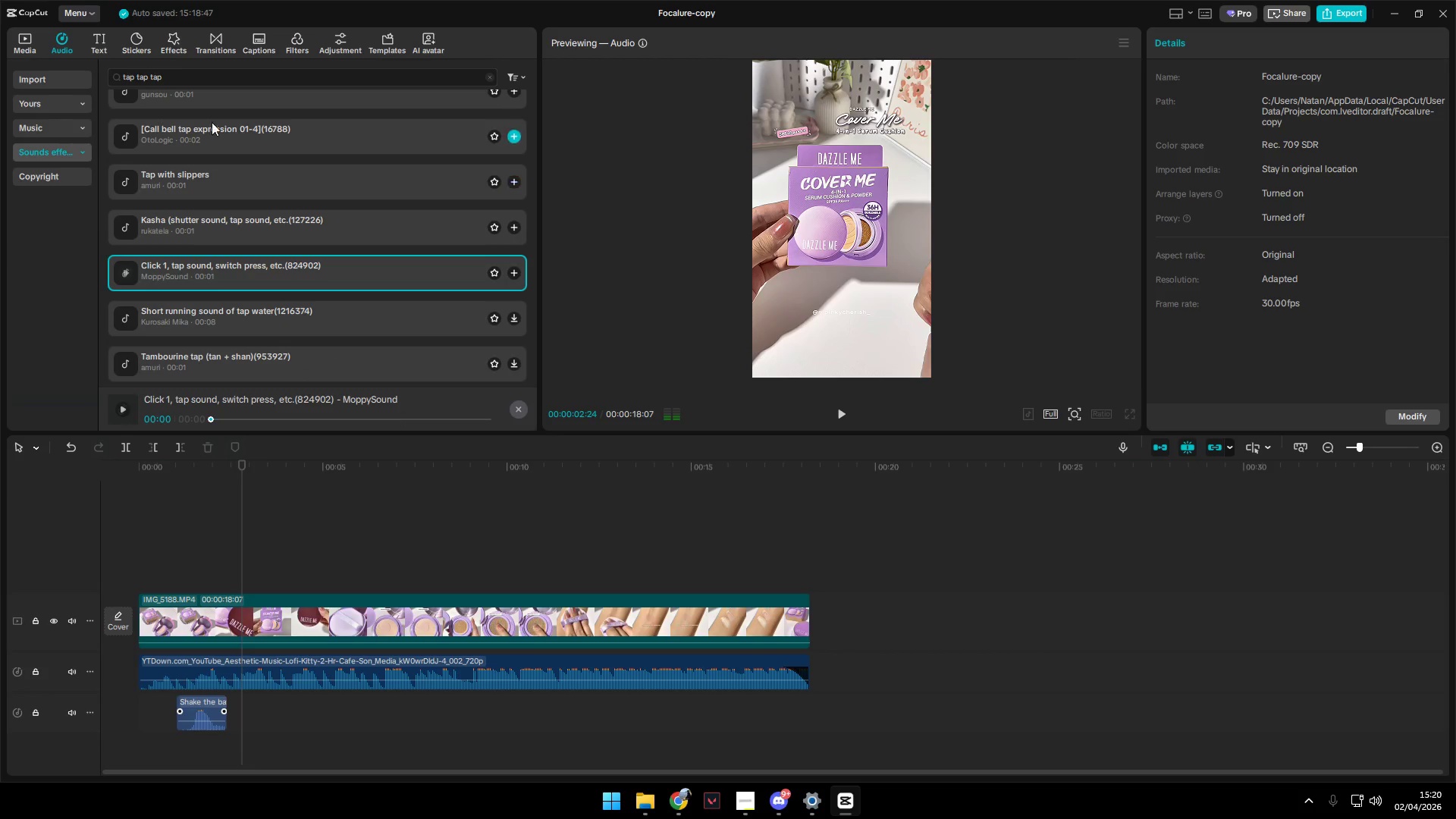 
scroll: coordinate [280, 303], scroll_direction: down, amount: 1.0
 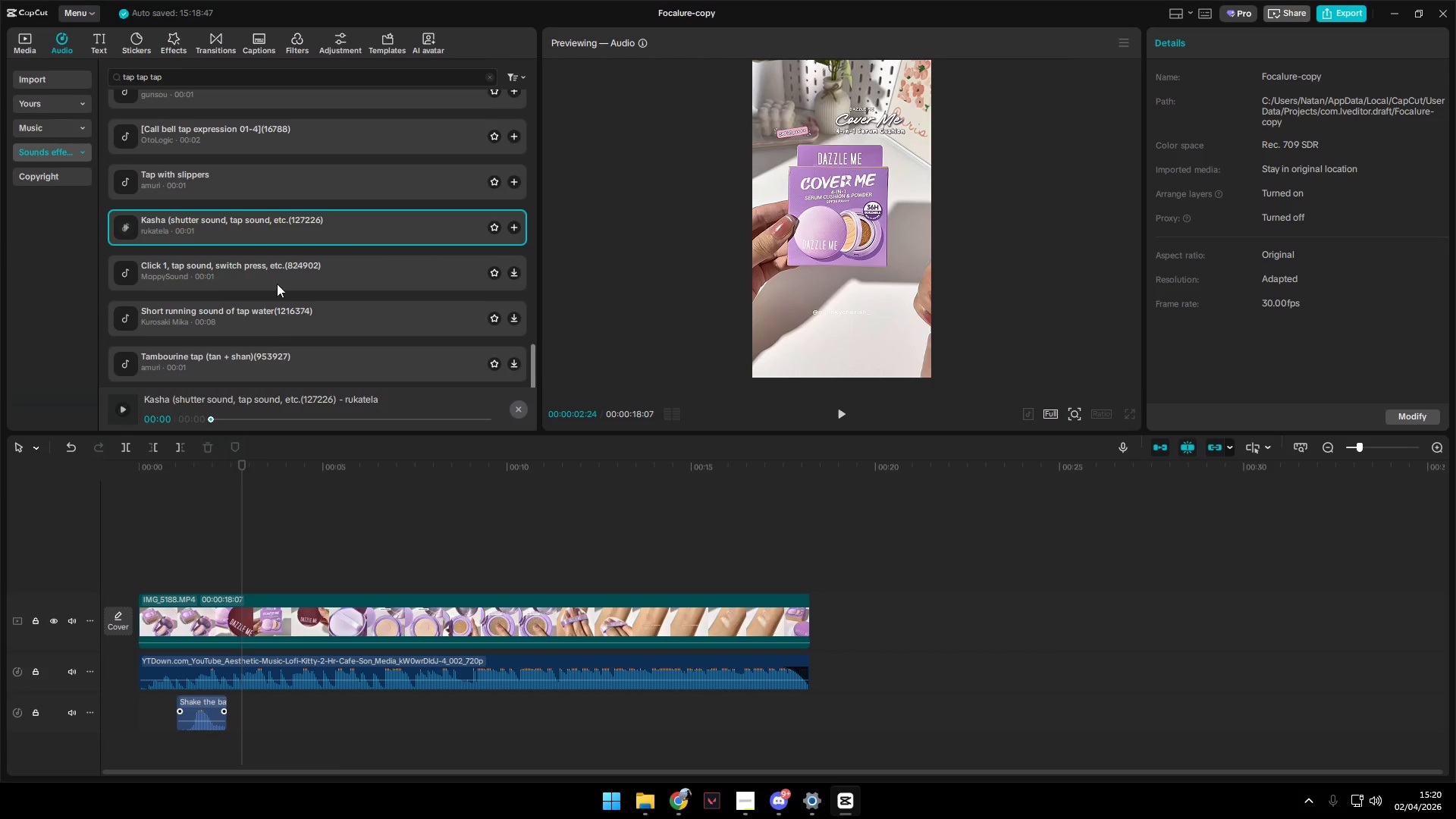 
left_click_drag(start_coordinate=[222, 77], to_coordinate=[36, 80])
 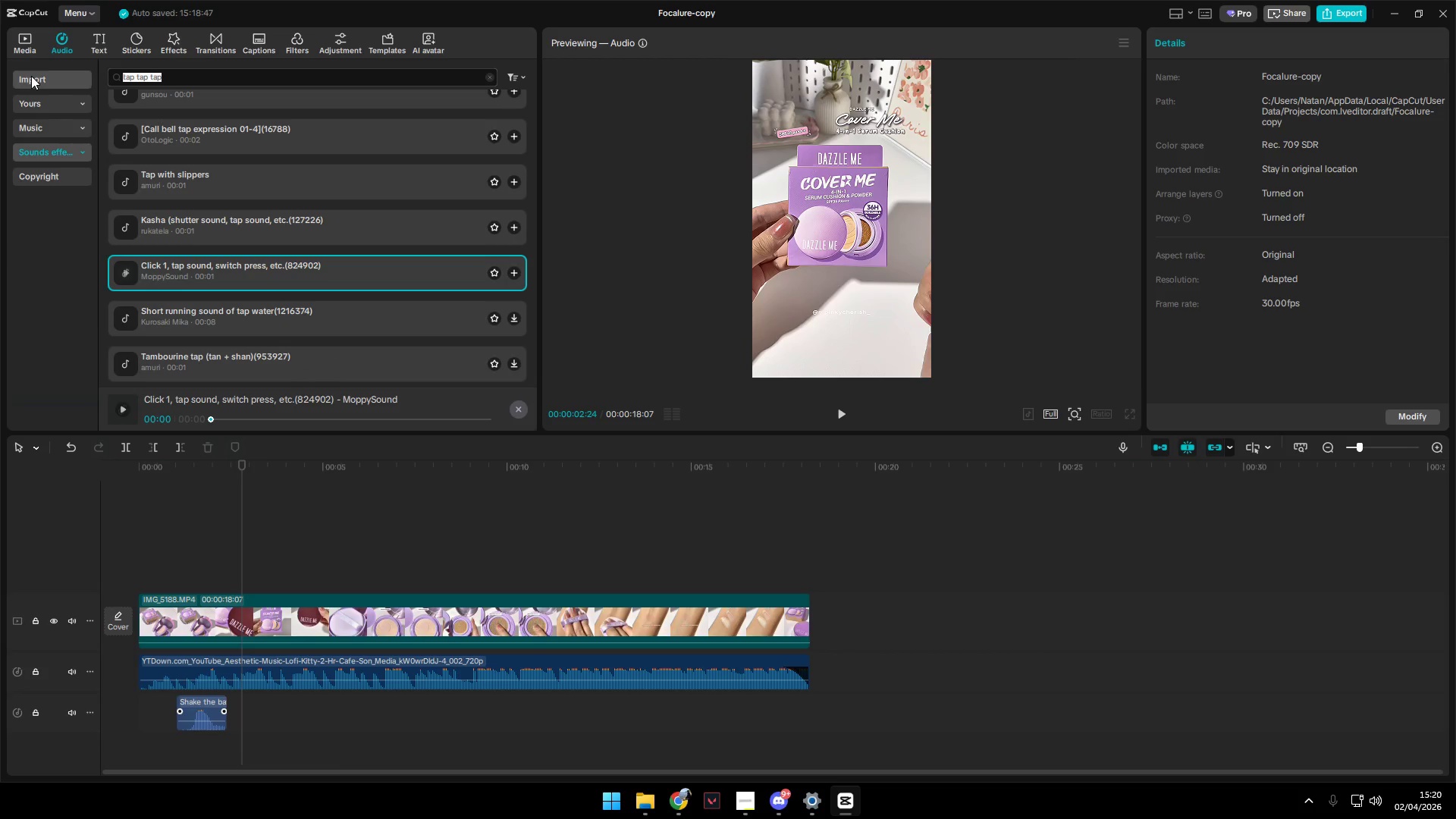 
type(asmr tapp)
key(Backspace)
 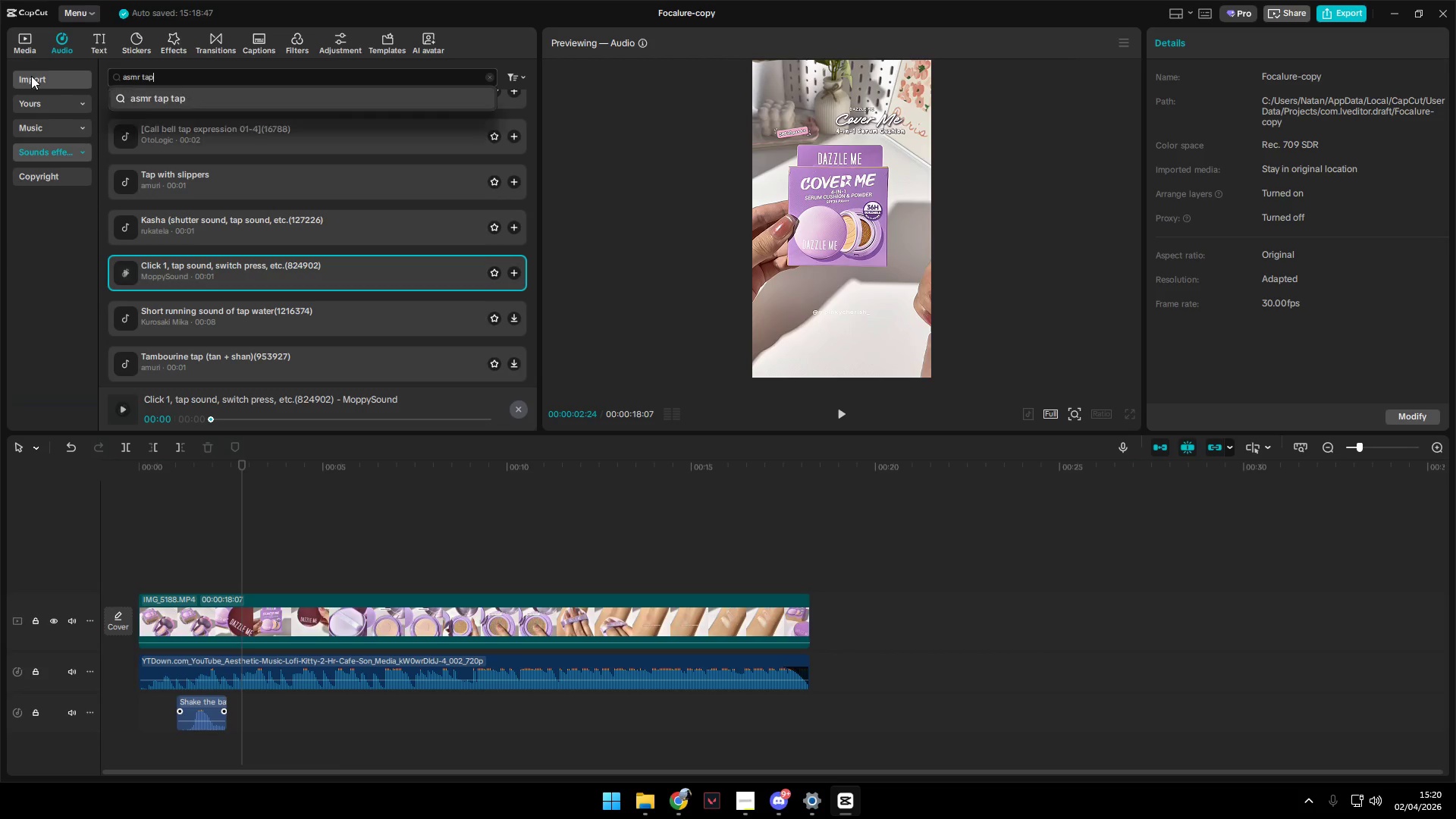 
key(Enter)
 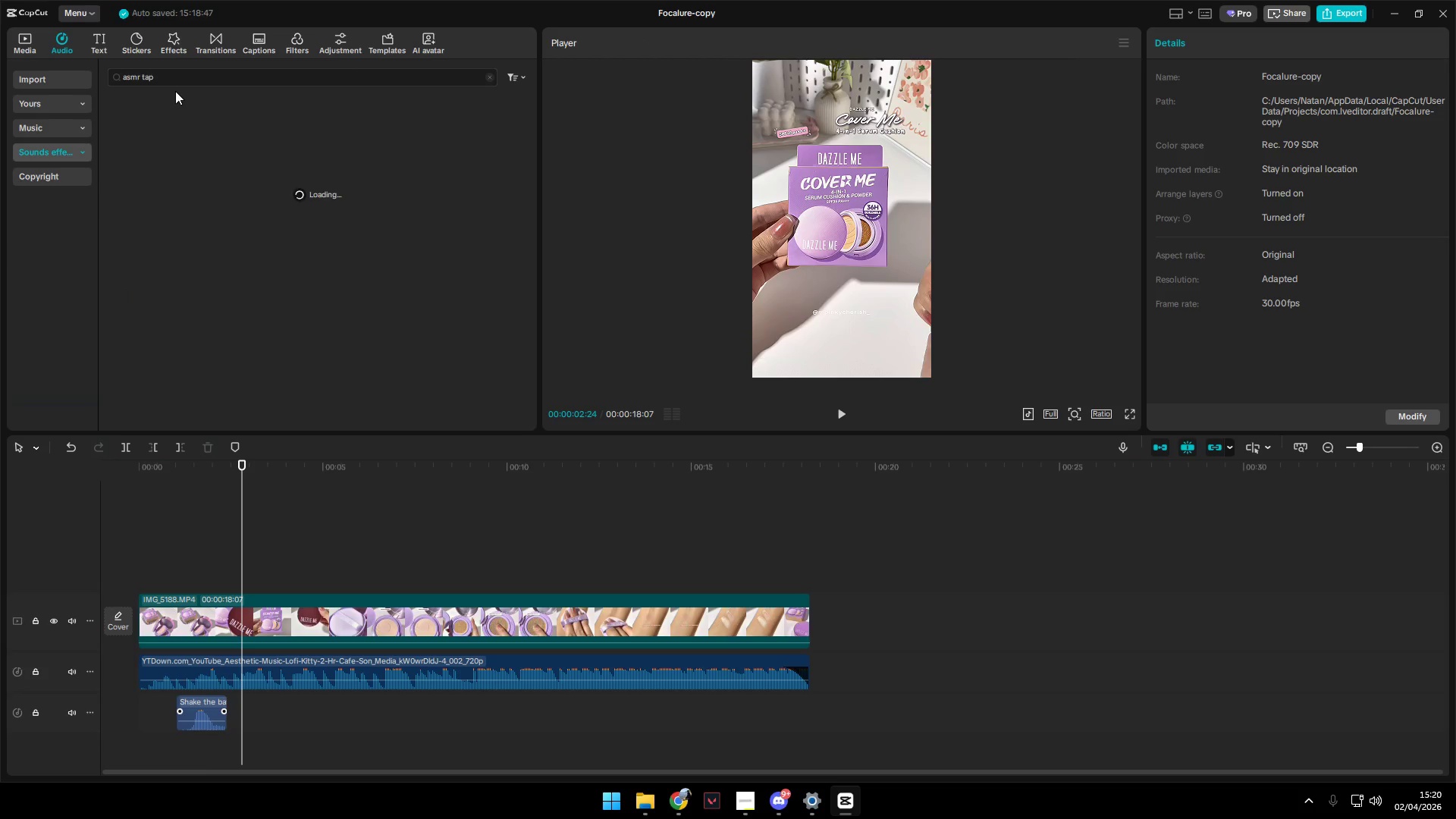 
left_click([174, 111])
 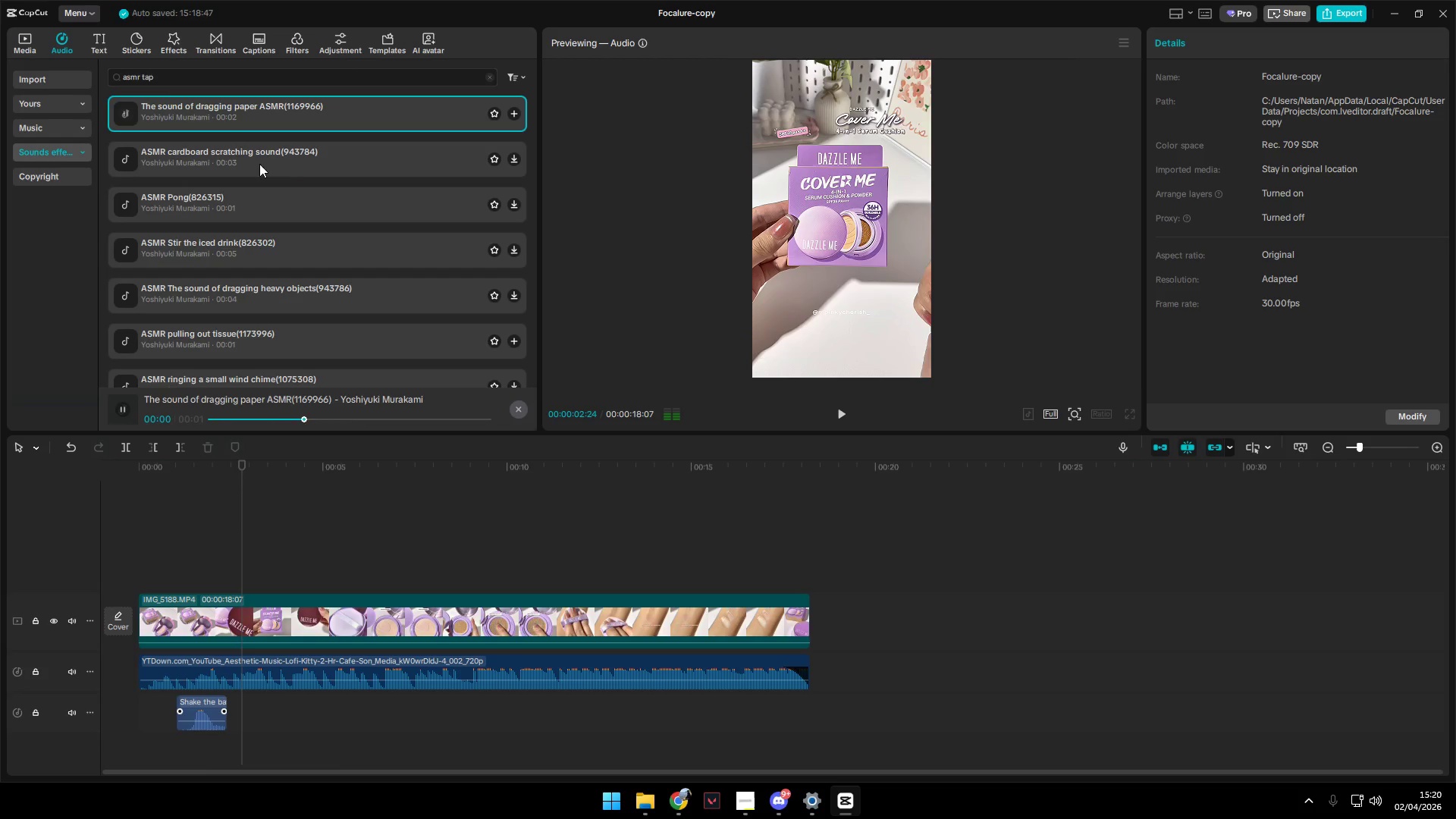 
left_click([285, 167])
 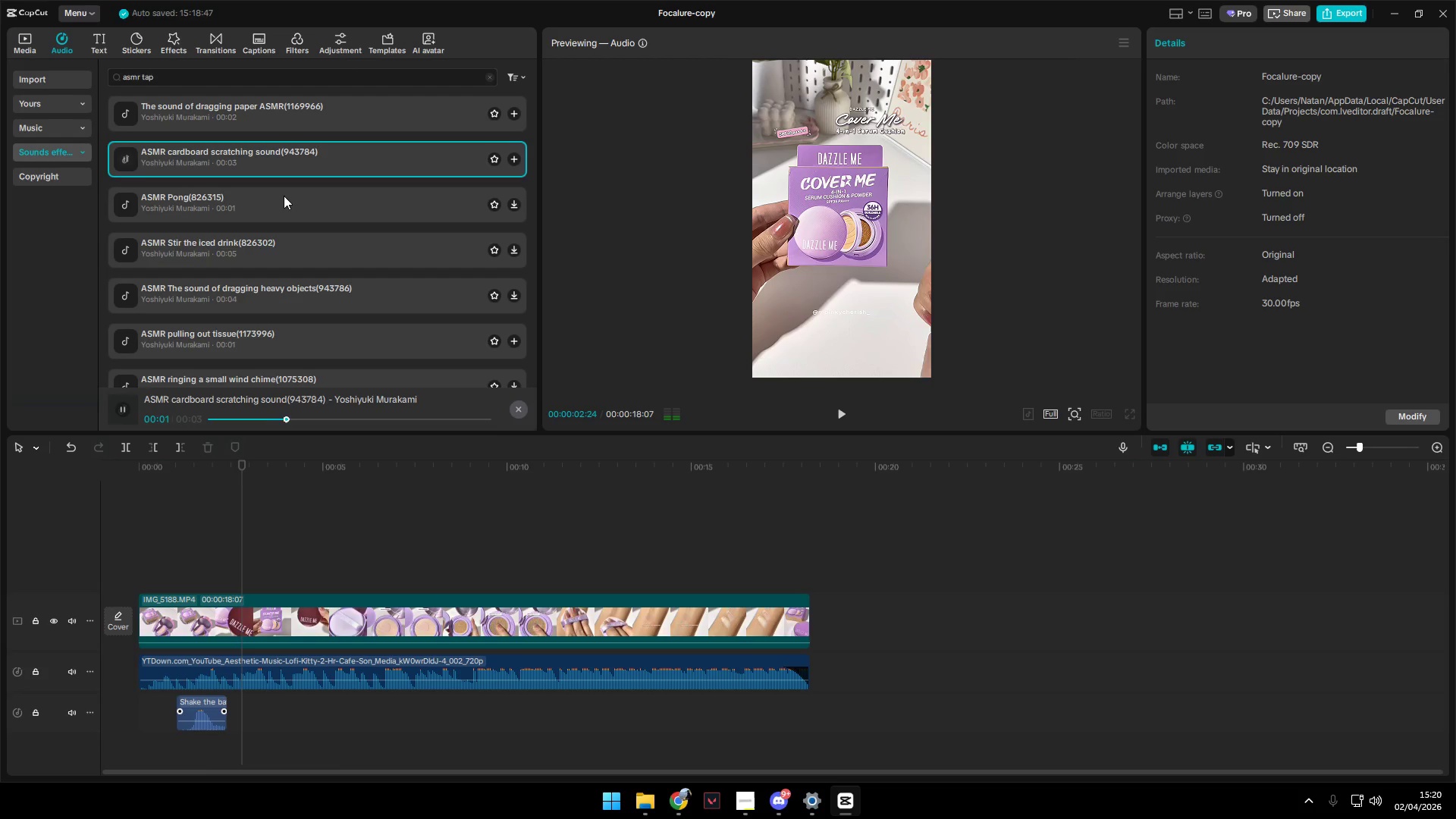 
left_click_drag(start_coordinate=[284, 154], to_coordinate=[239, 707])
 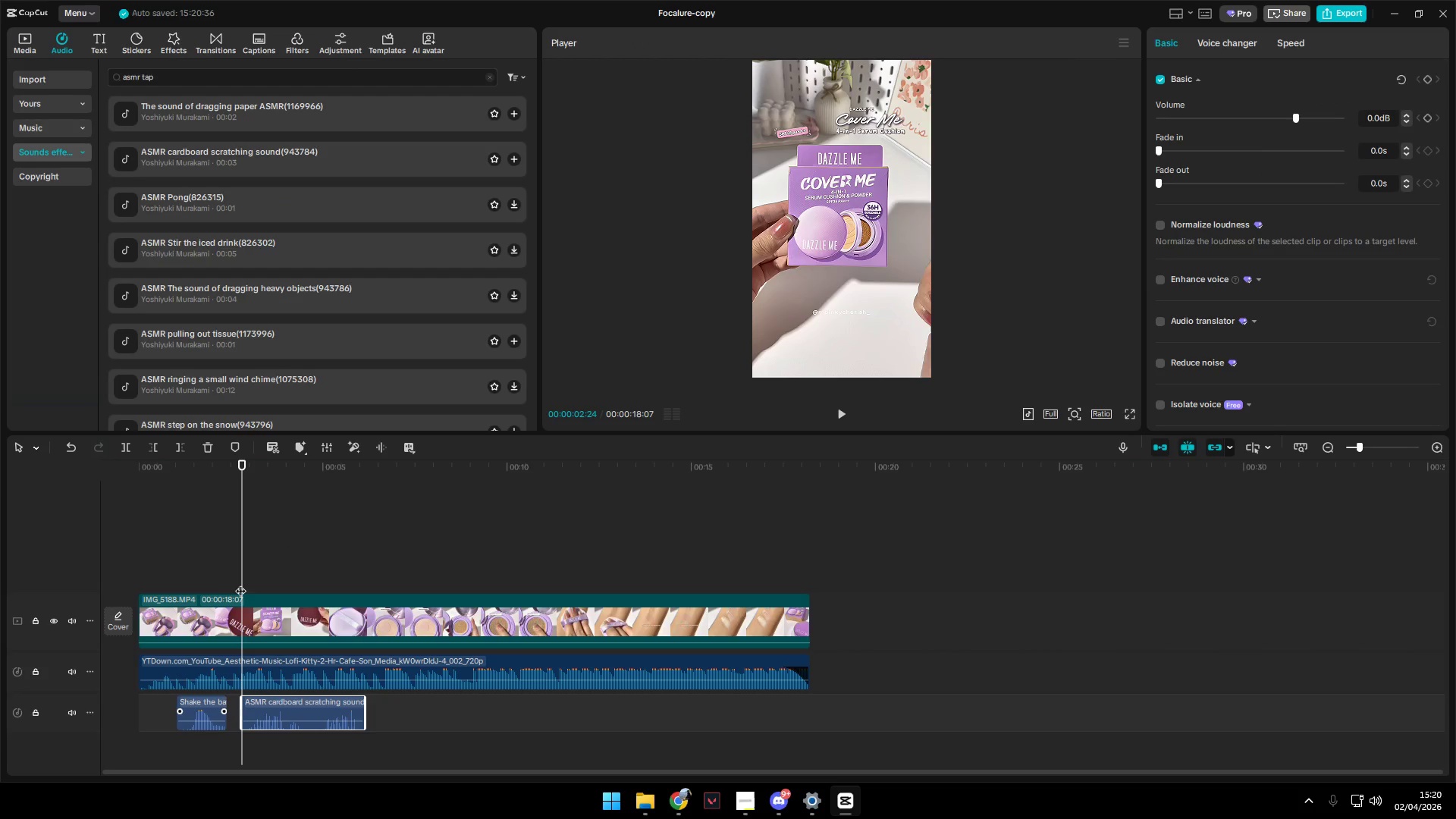 
key(Space)
 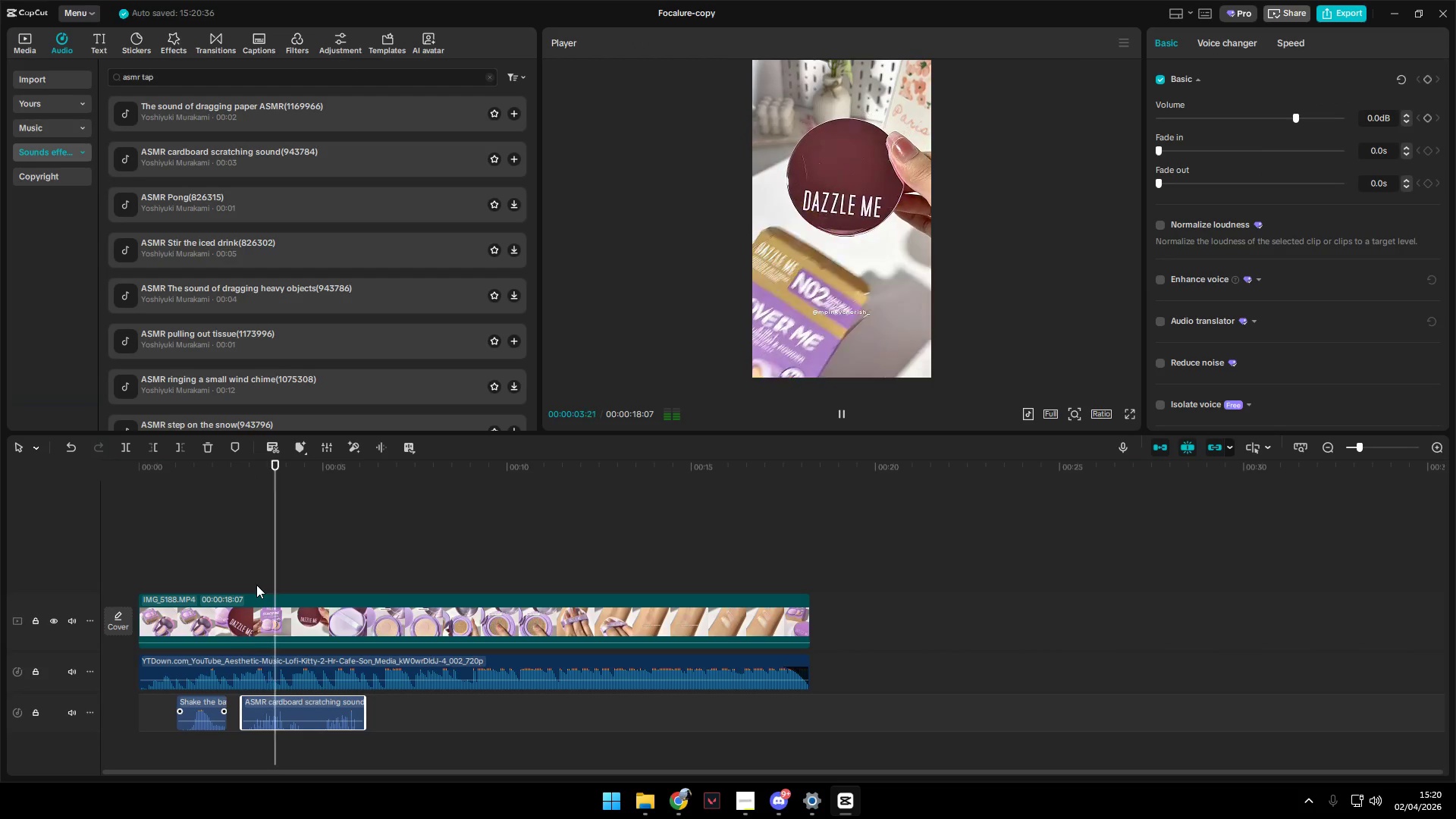 
key(Space)
 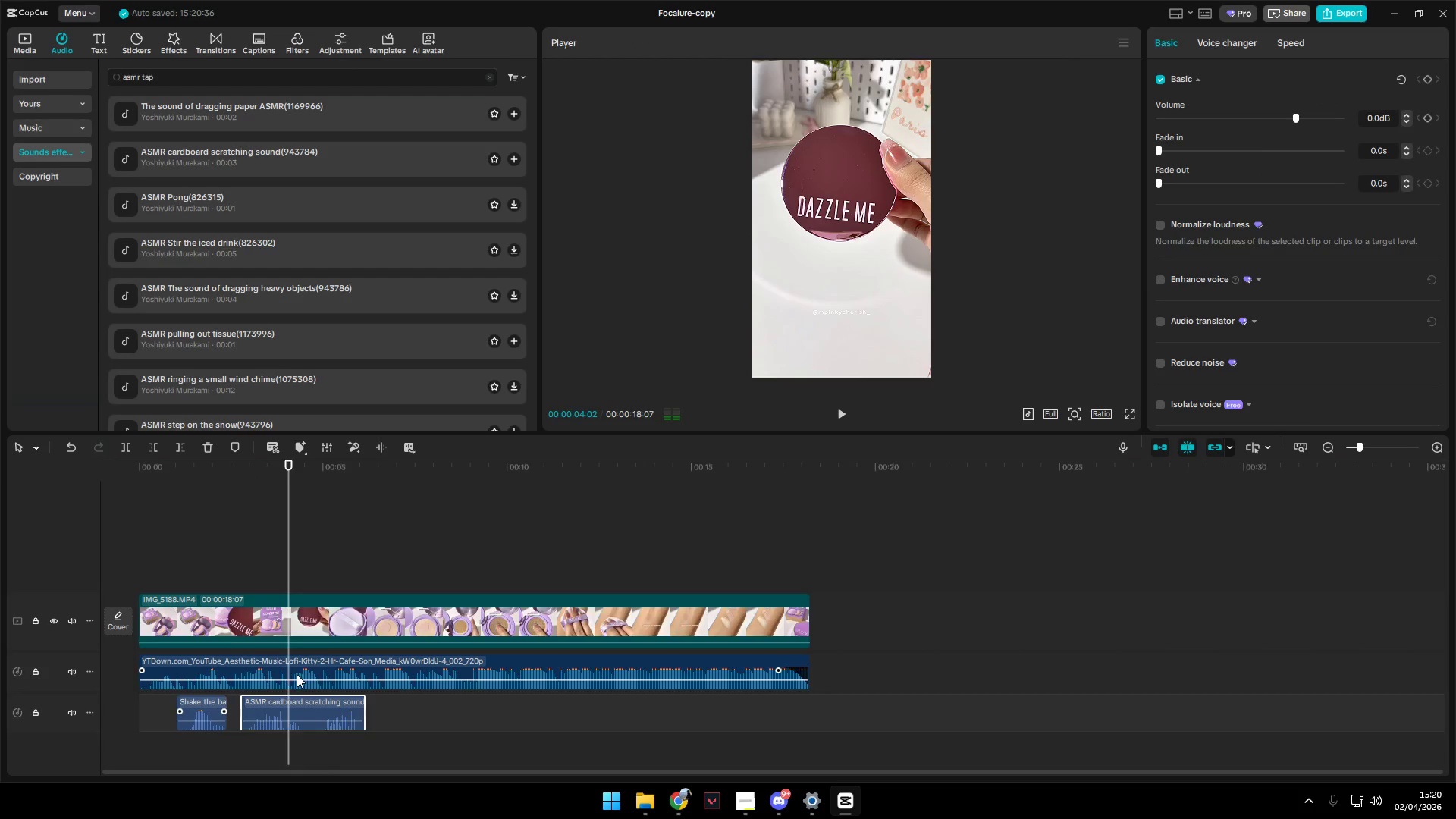 
hold_key(key=ControlLeft, duration=0.95)
scroll: coordinate [312, 717], scroll_direction: up, amount: 9.0
 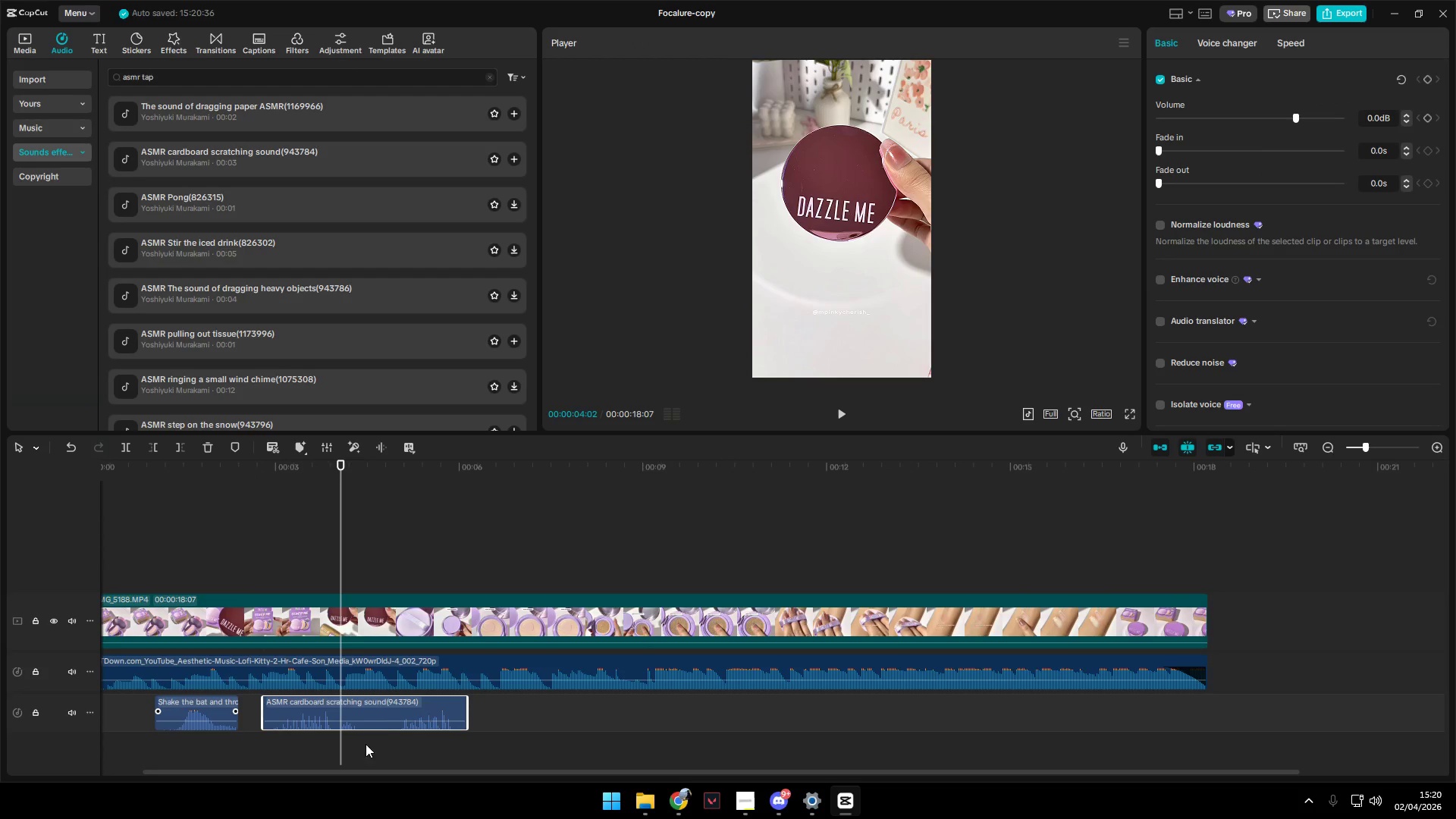 
key(Space)
 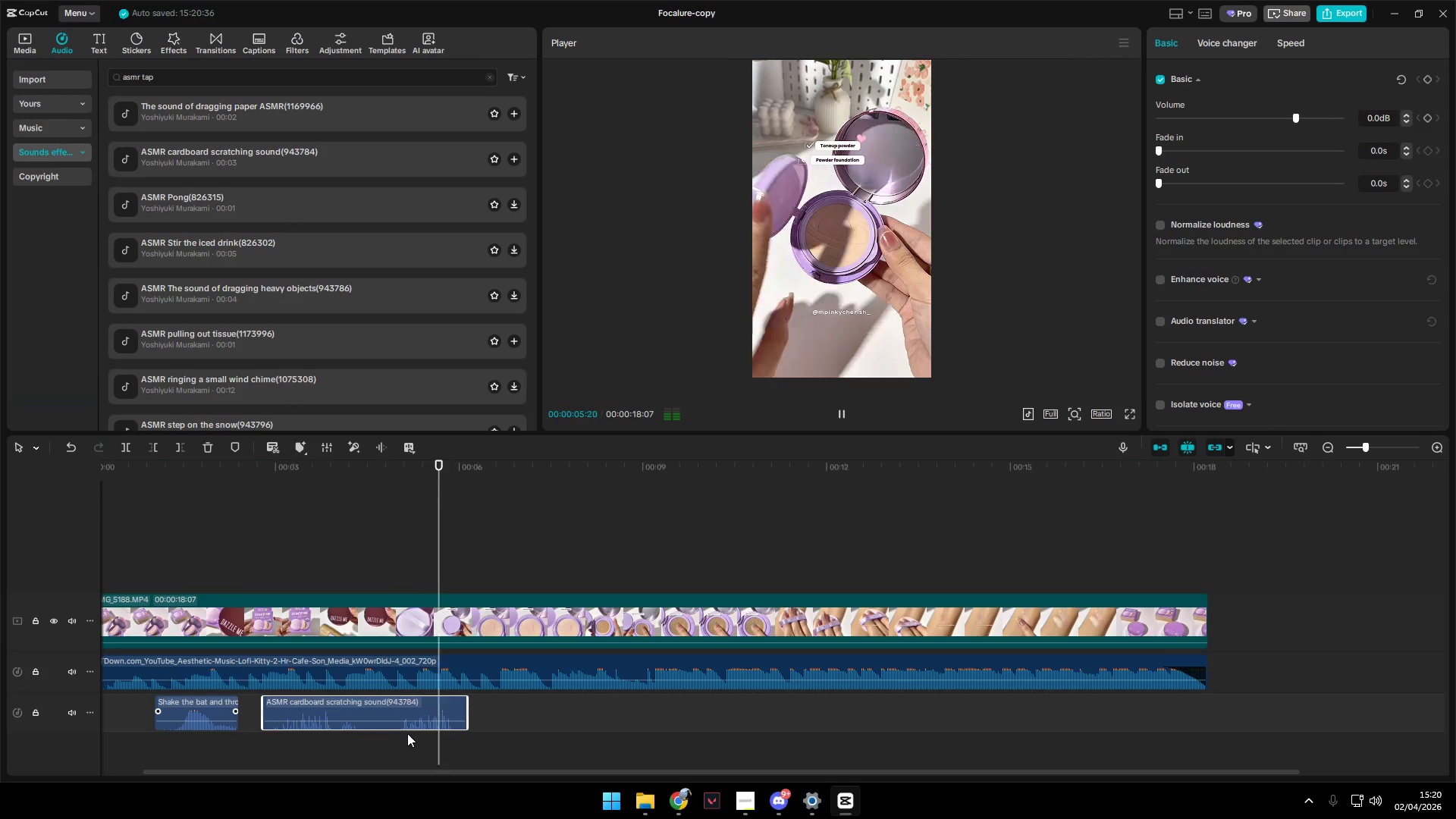 
double_click([398, 744])
 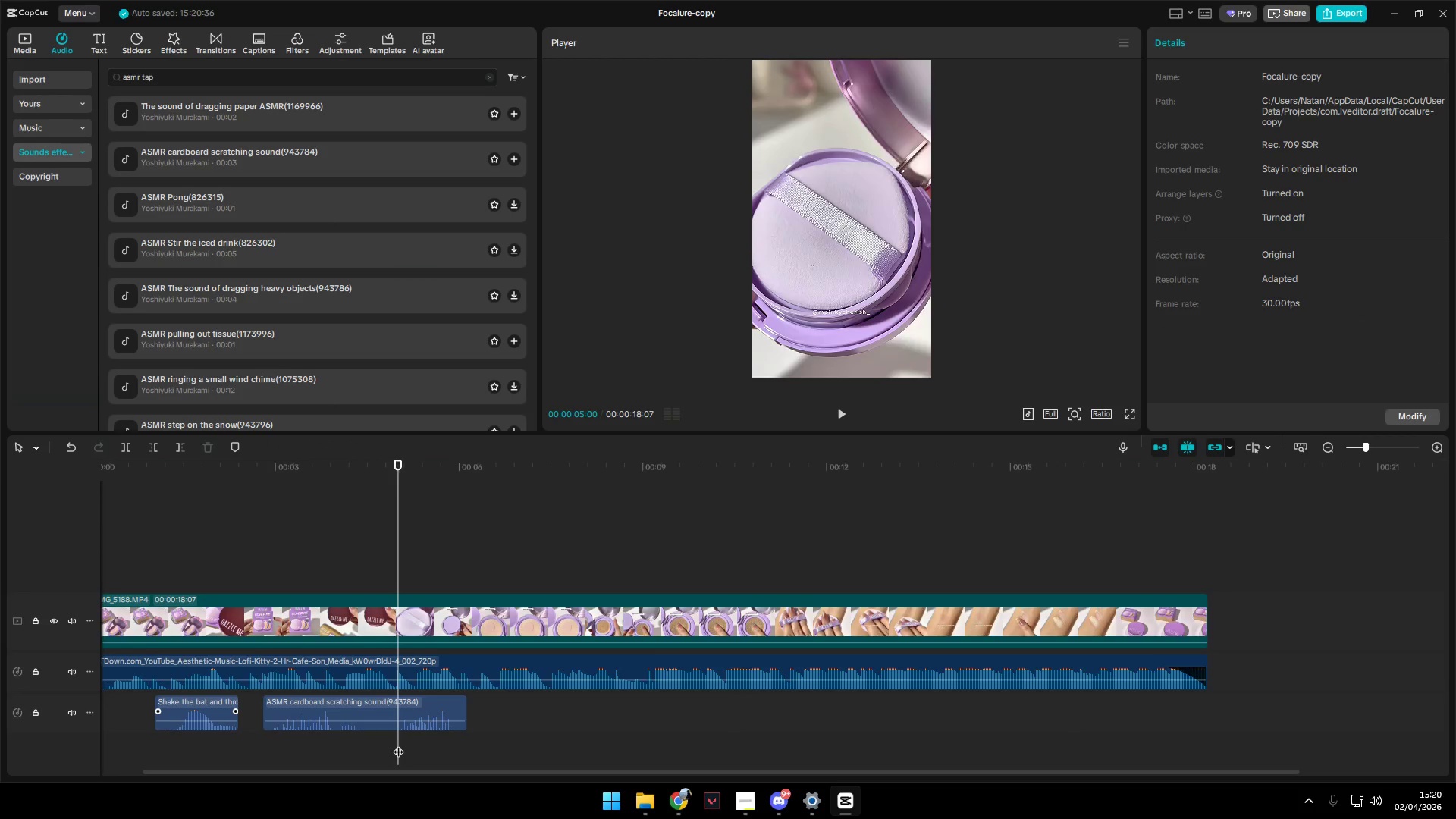 
key(Q)
 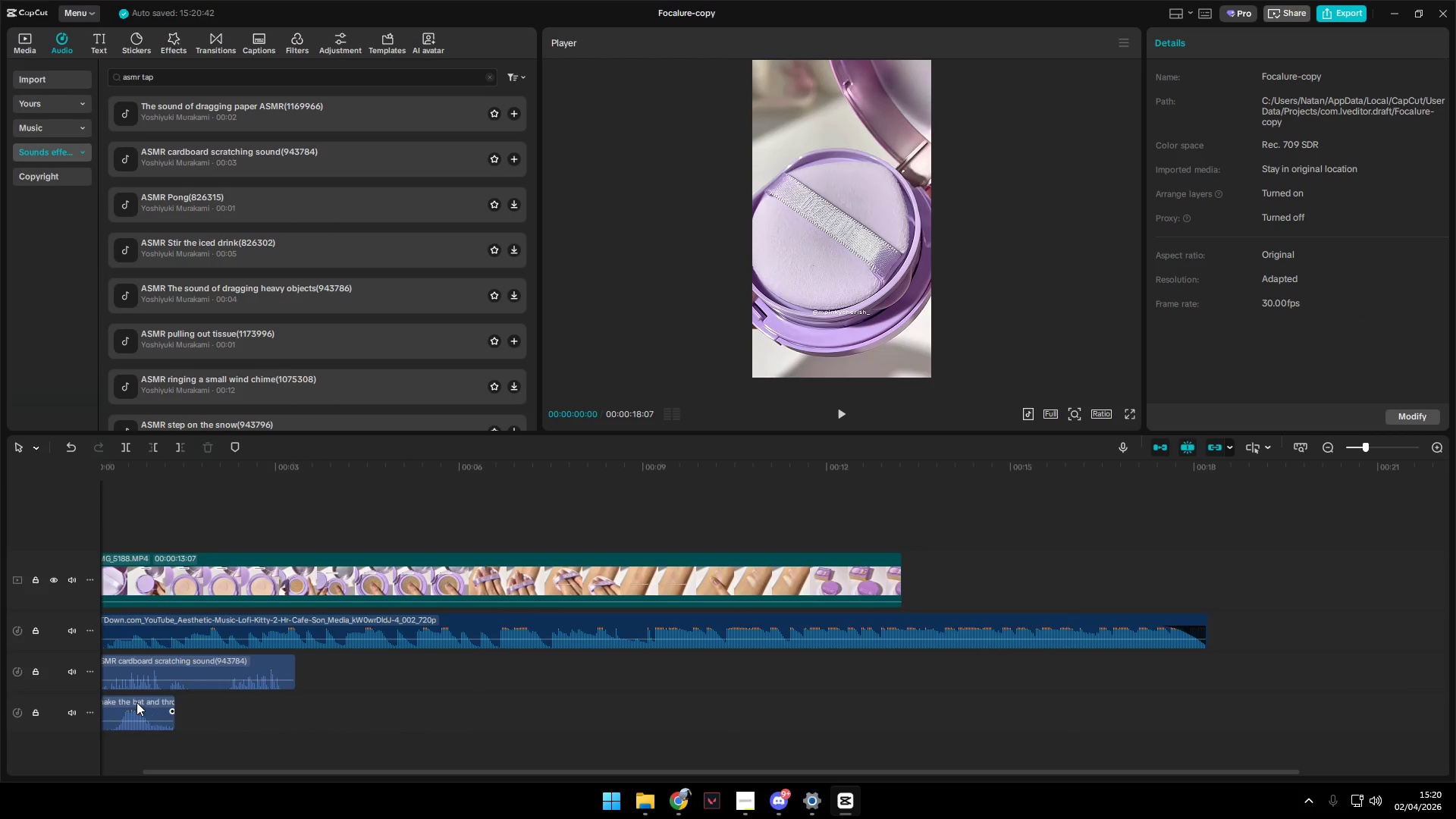 
key(Control+Z)
 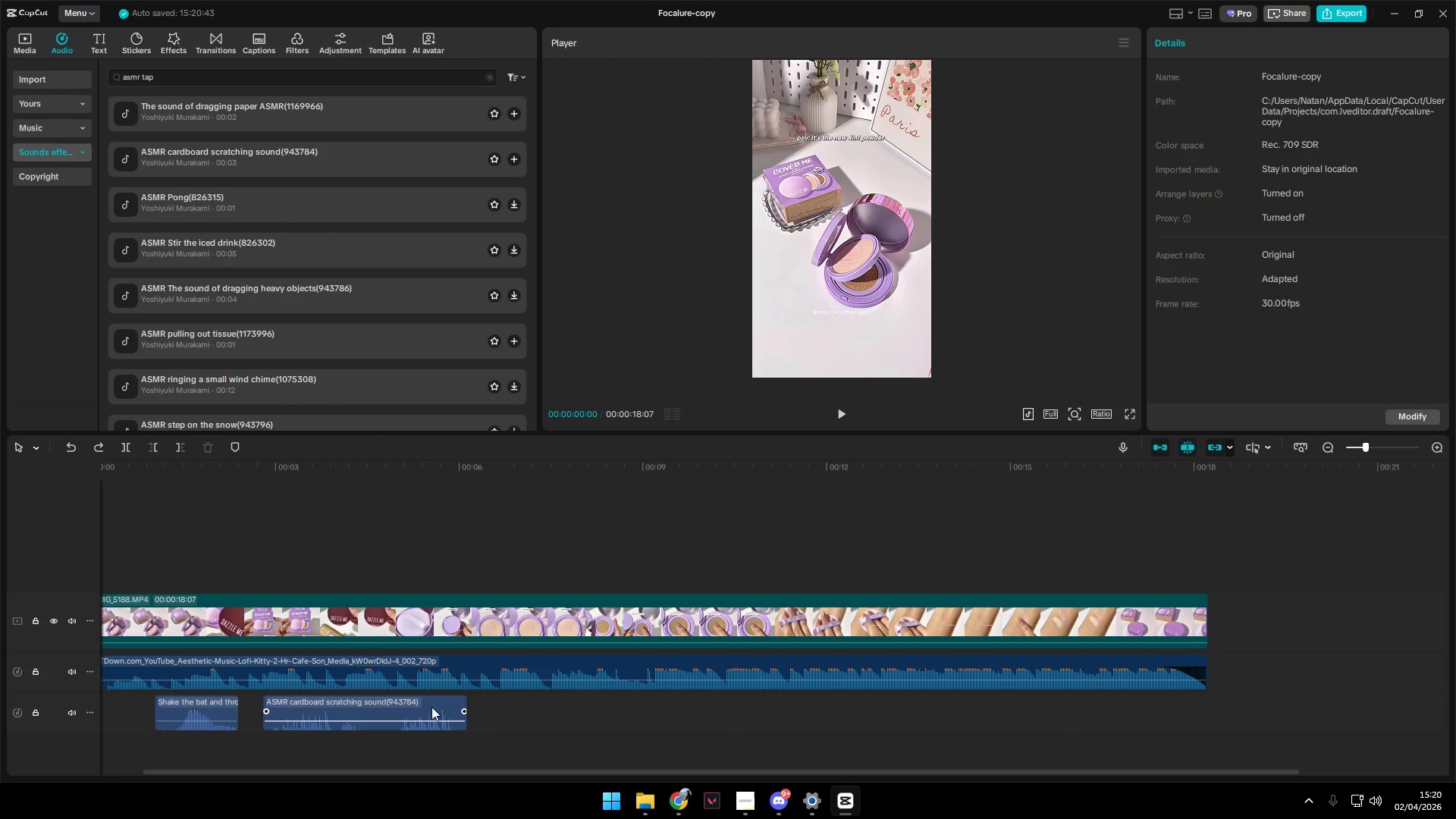 
left_click([397, 740])
 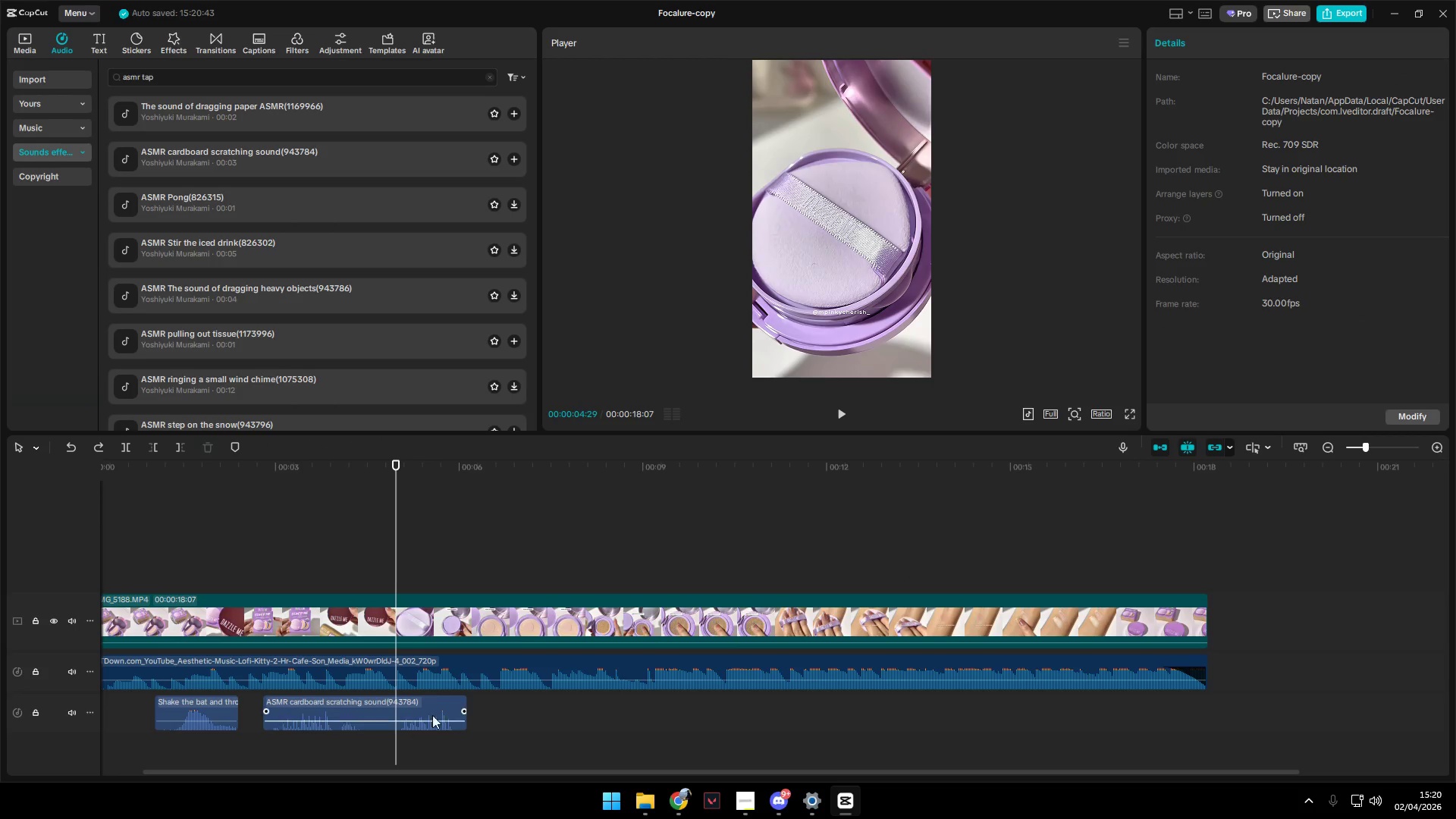 
left_click([435, 703])
 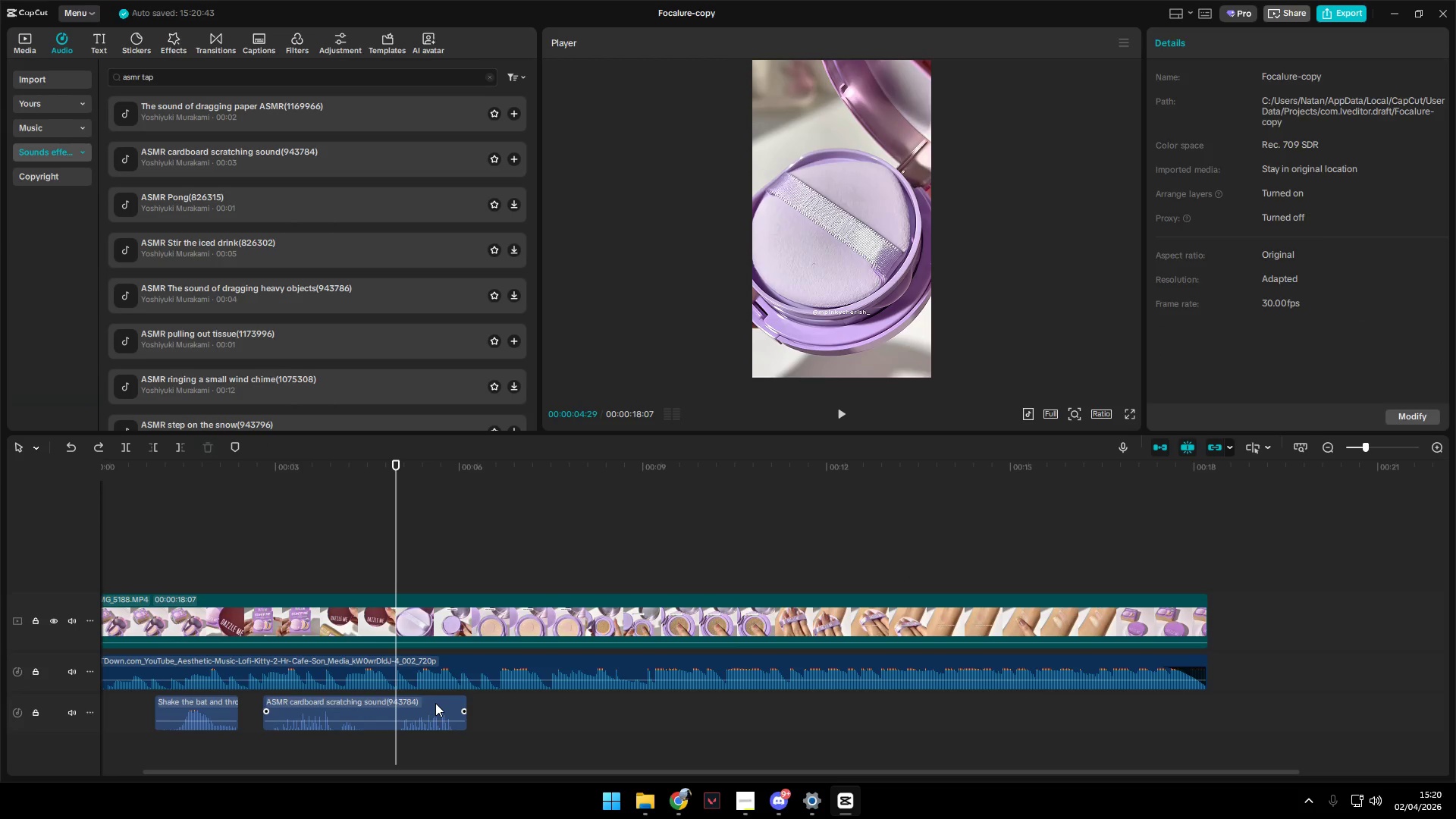 
key(Q)
 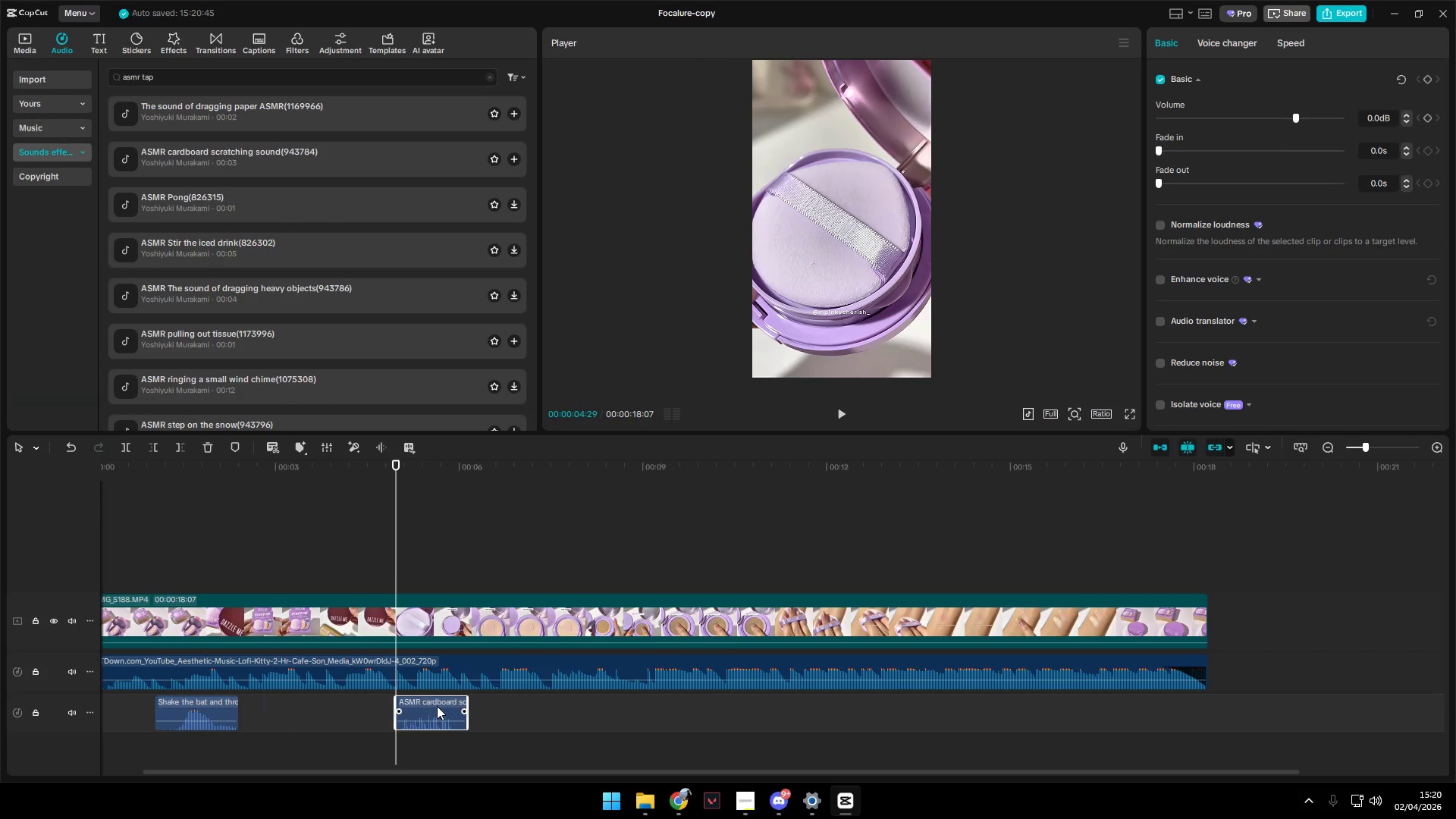 
left_click_drag(start_coordinate=[438, 702], to_coordinate=[300, 698])
 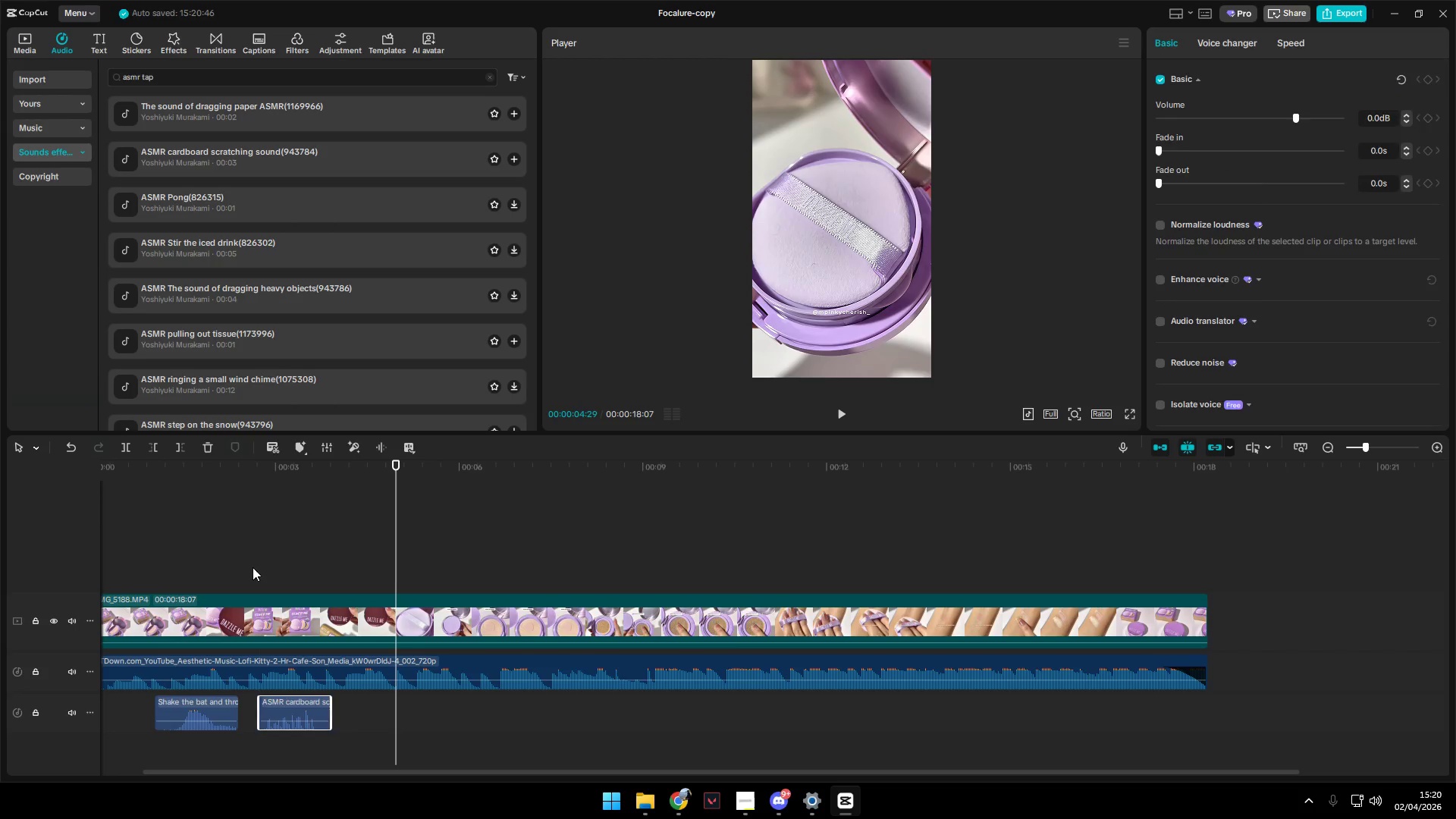 
left_click([242, 558])
 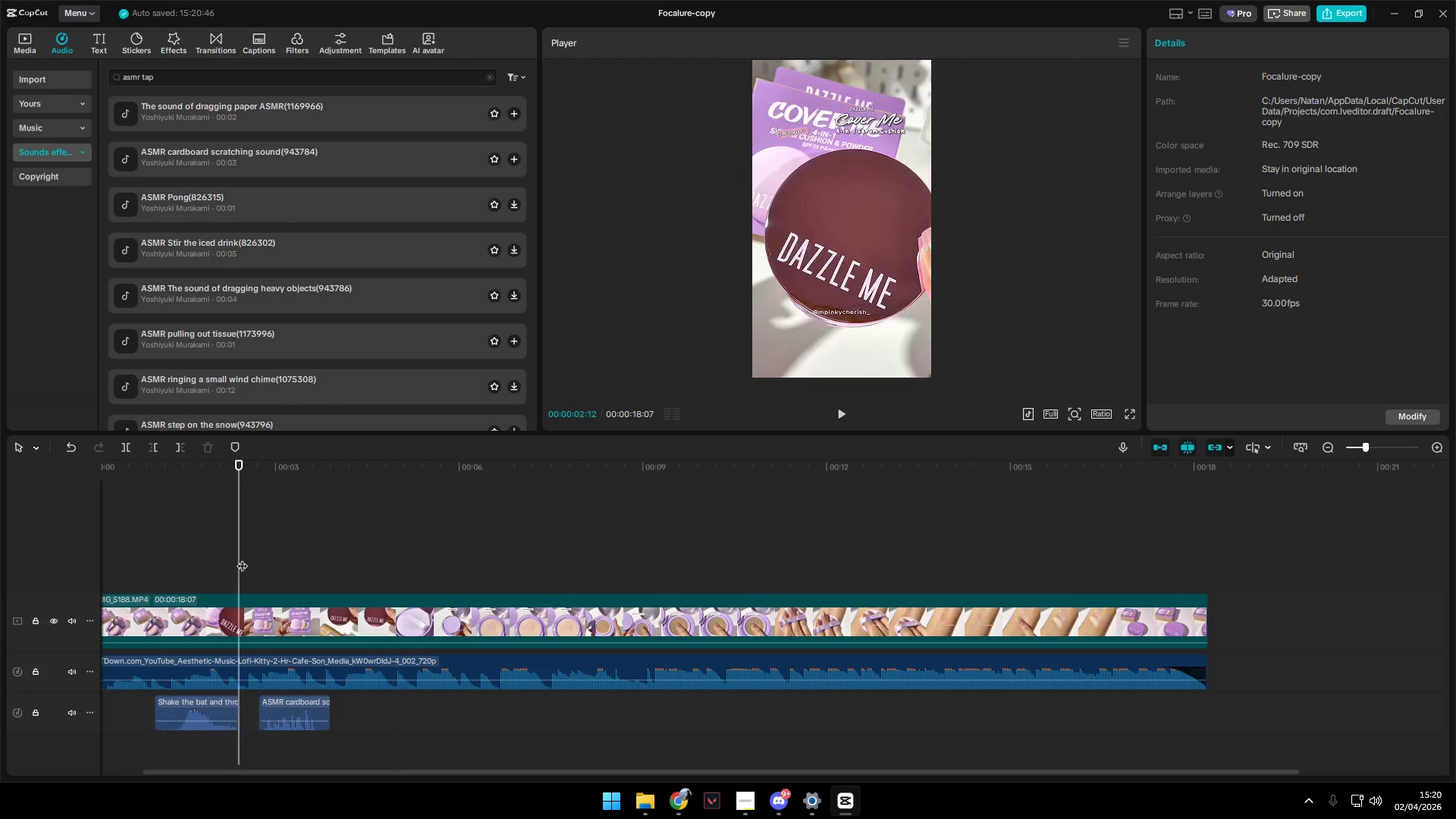 
key(Space)
 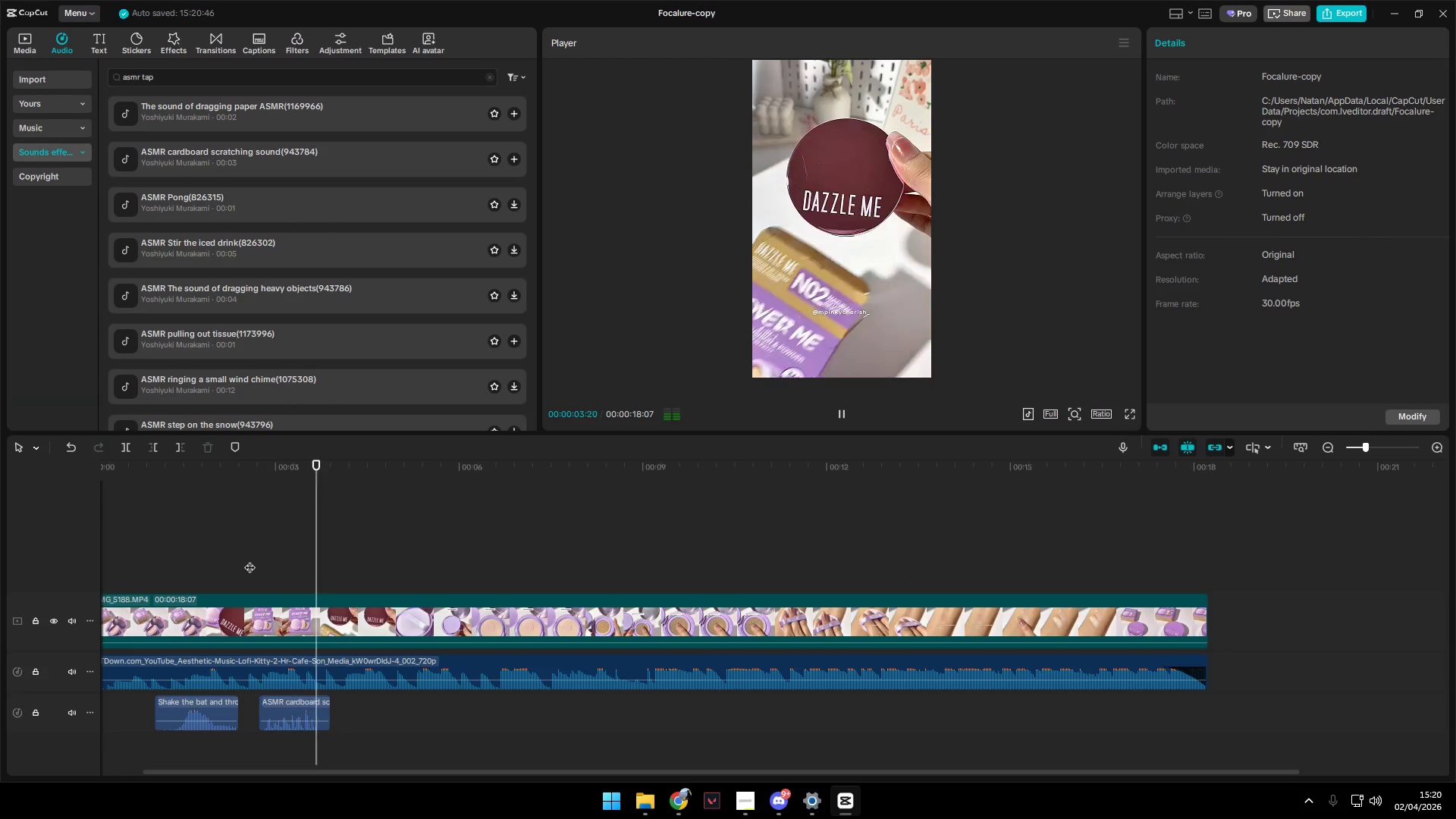 
key(Space)
 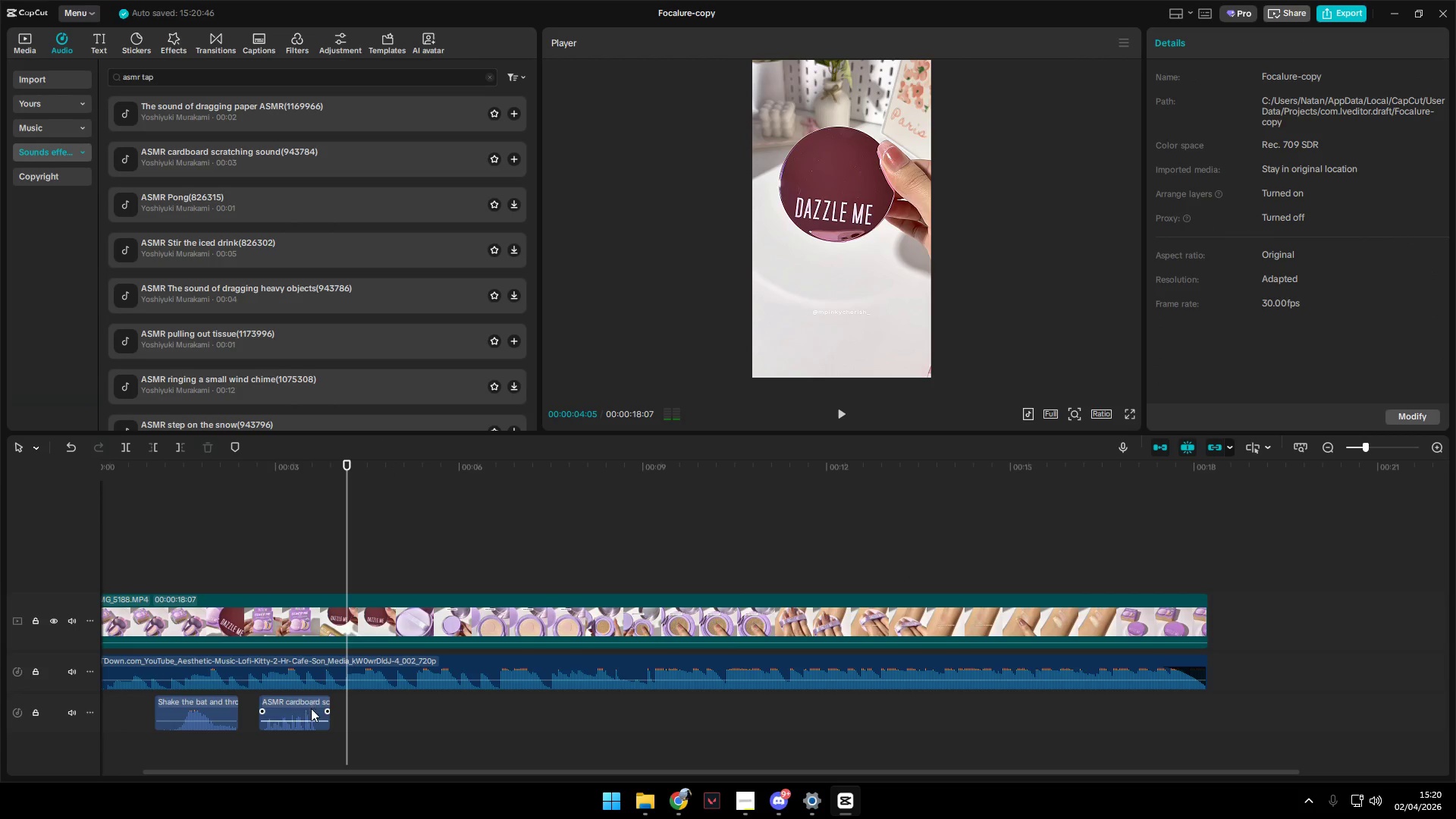 
left_click([306, 704])
 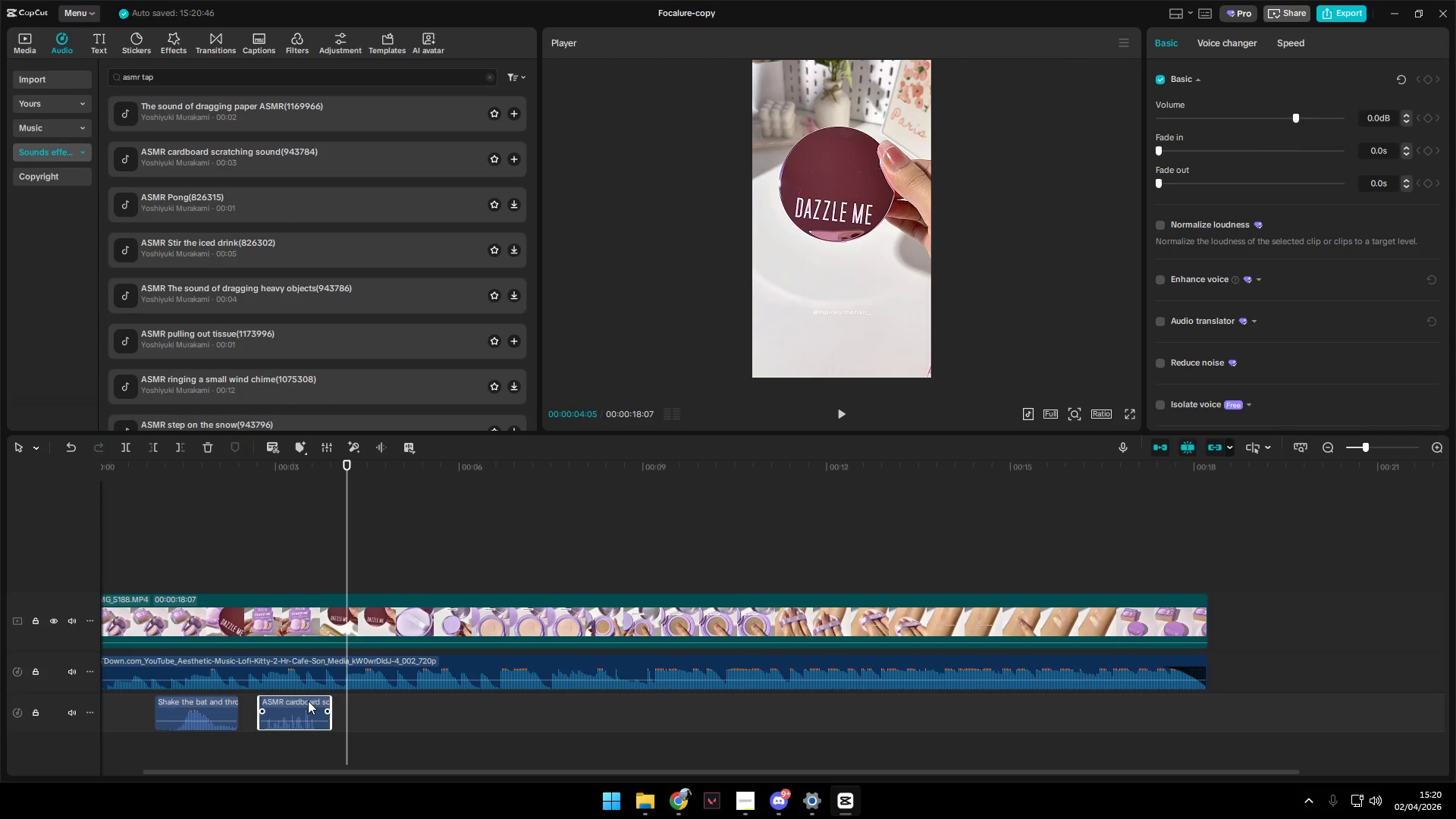 
key(Backspace)
 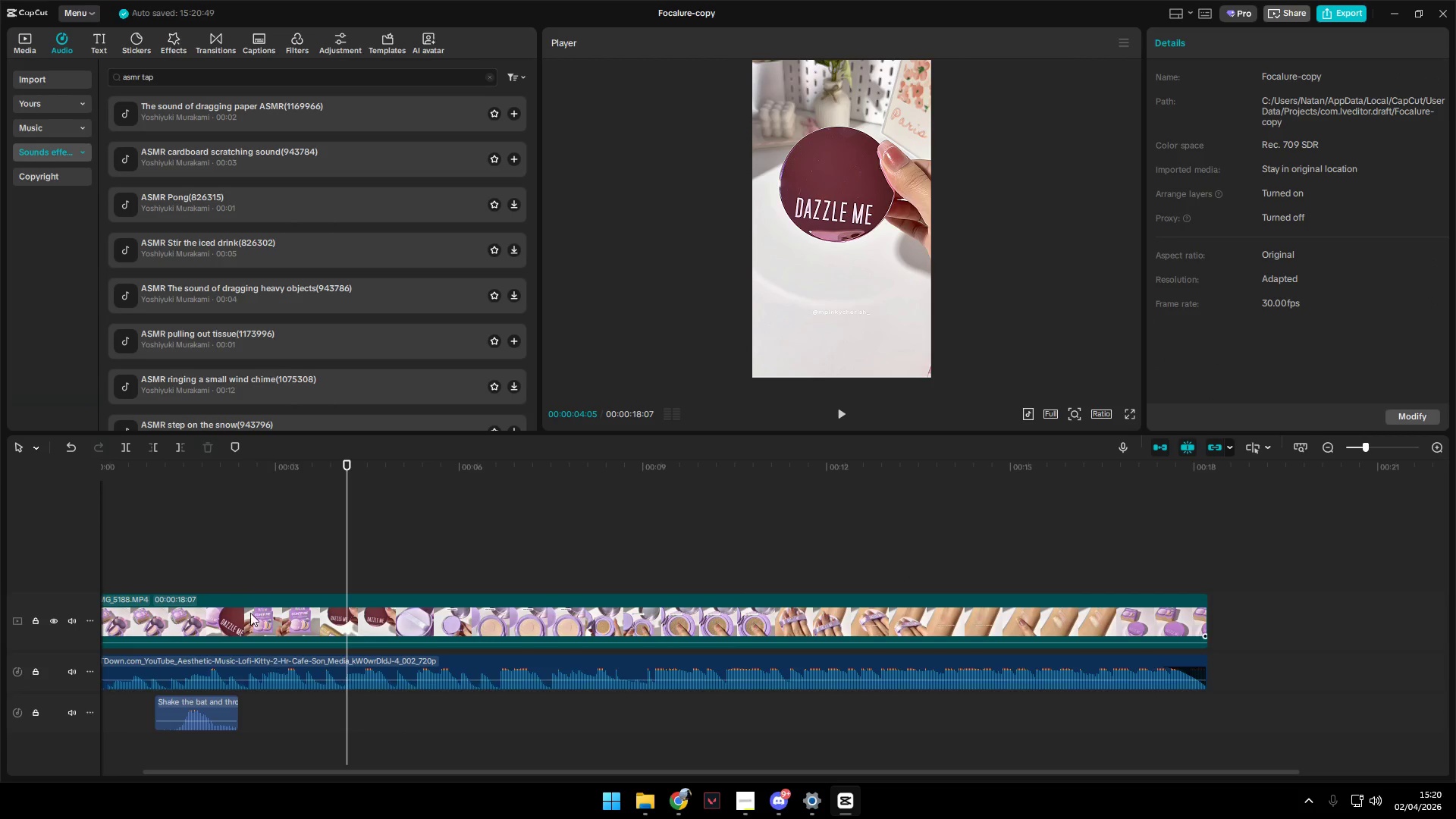 
left_click([255, 560])
 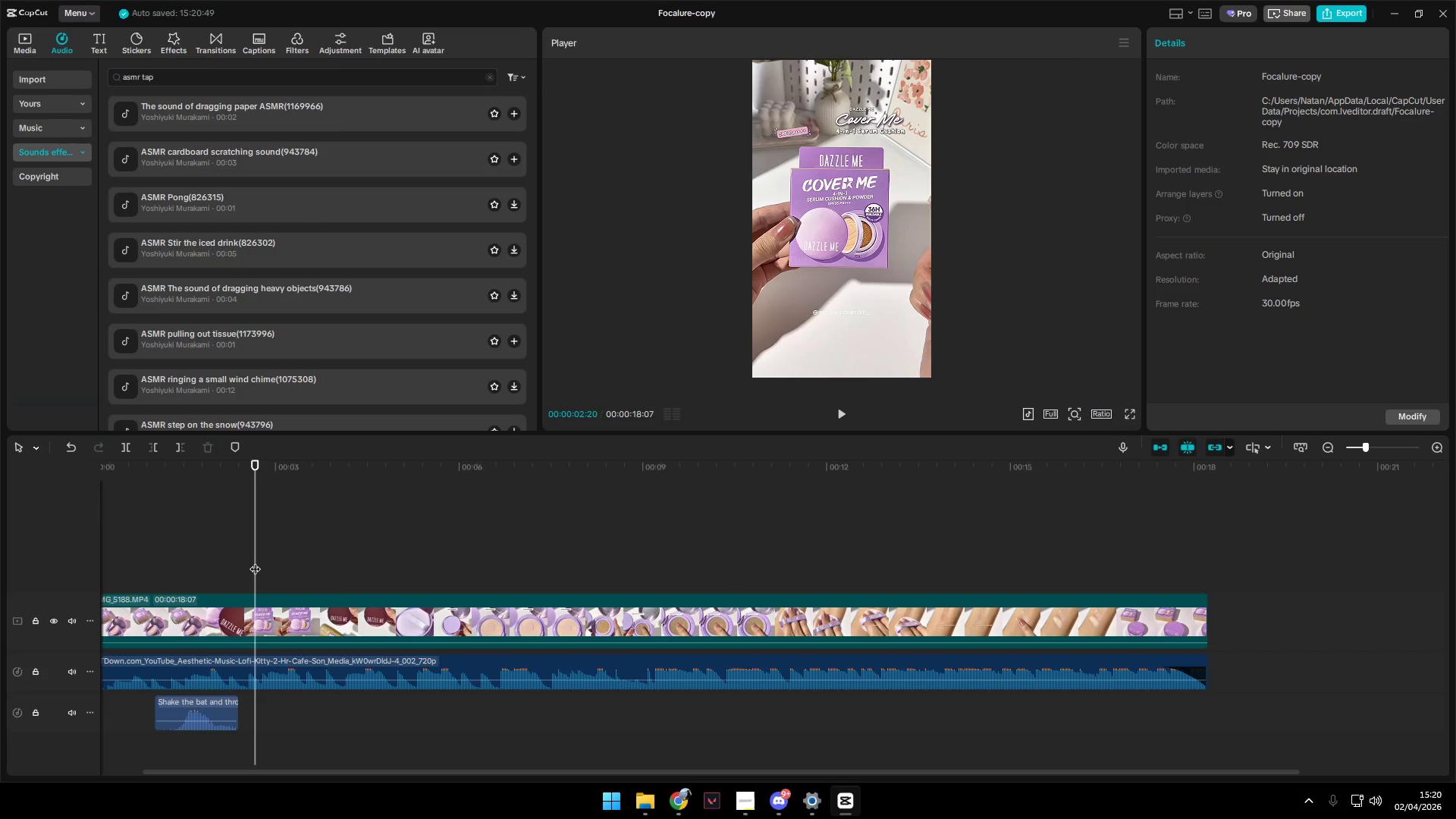 
key(Space)
 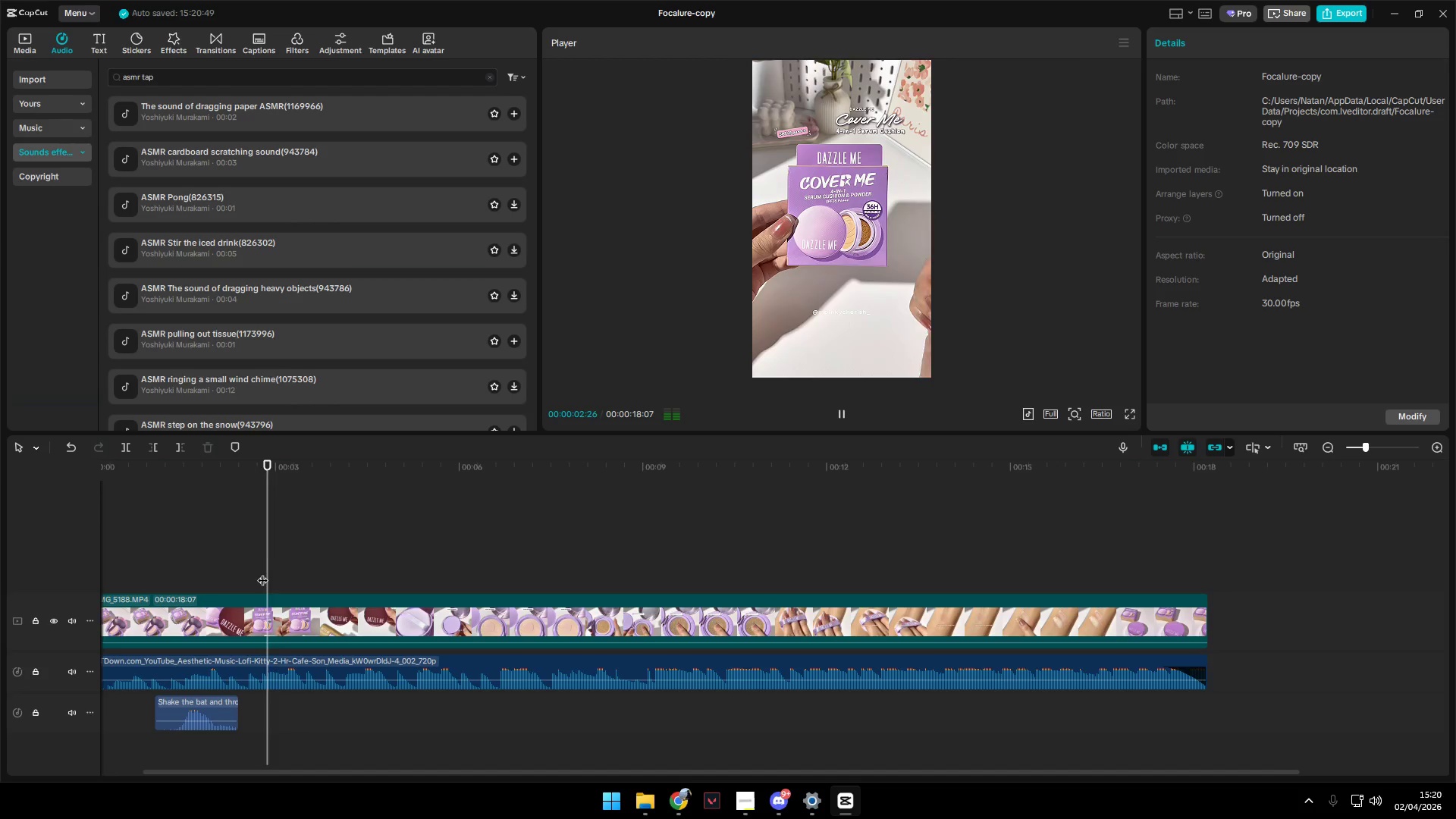 
key(Space)
 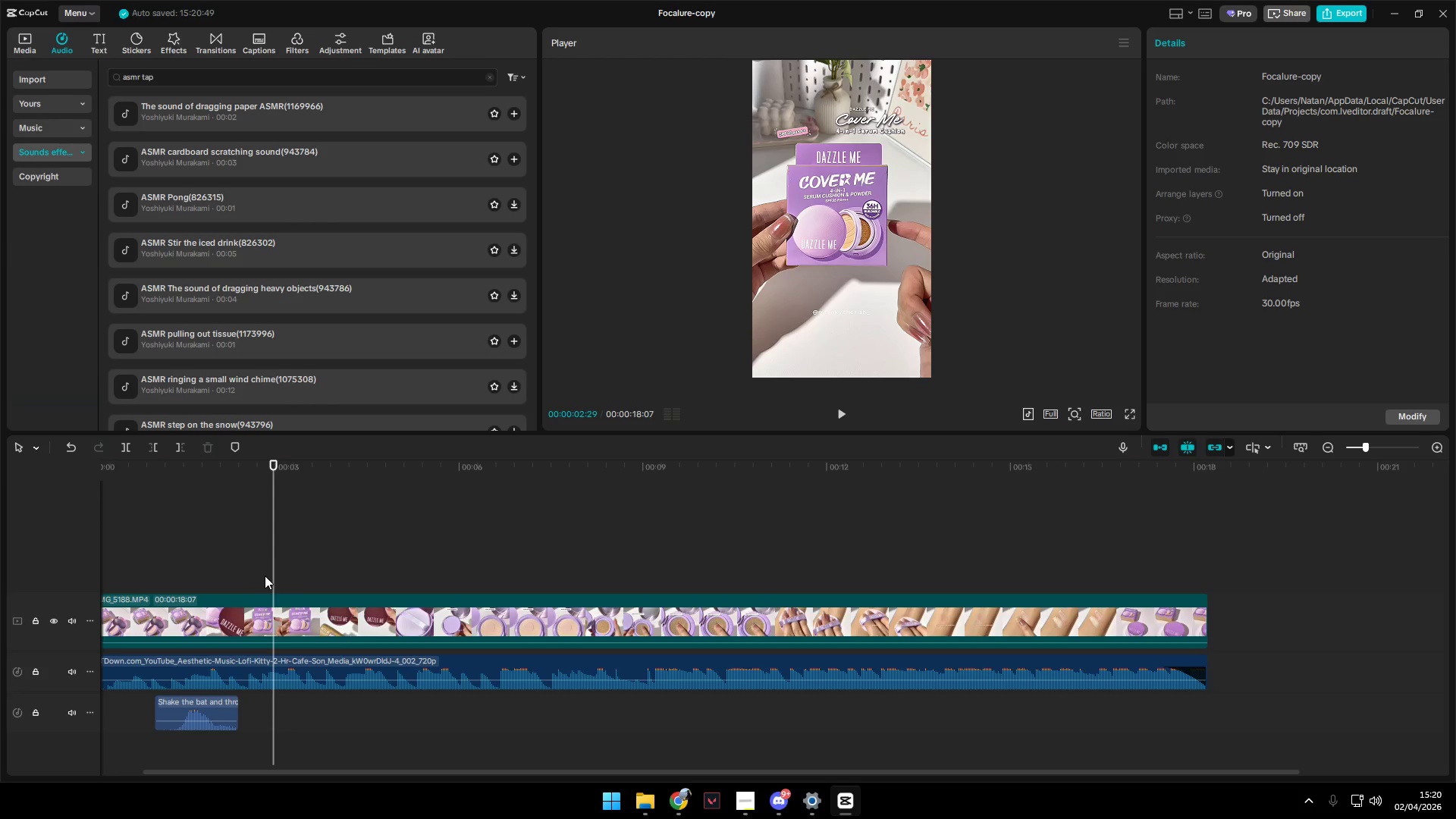 
left_click_drag(start_coordinate=[265, 576], to_coordinate=[253, 573])
 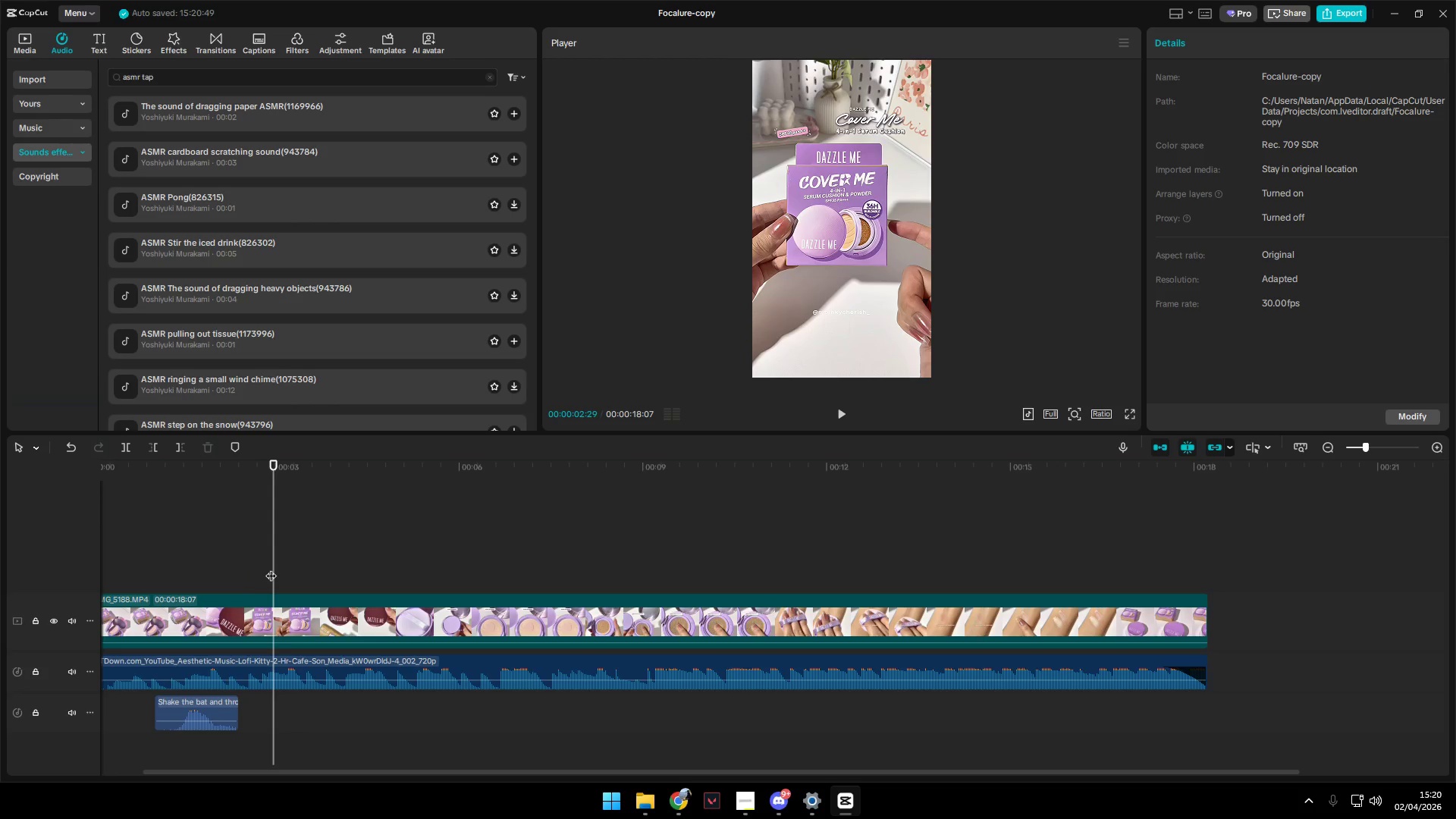 
left_click_drag(start_coordinate=[271, 568], to_coordinate=[261, 565])
 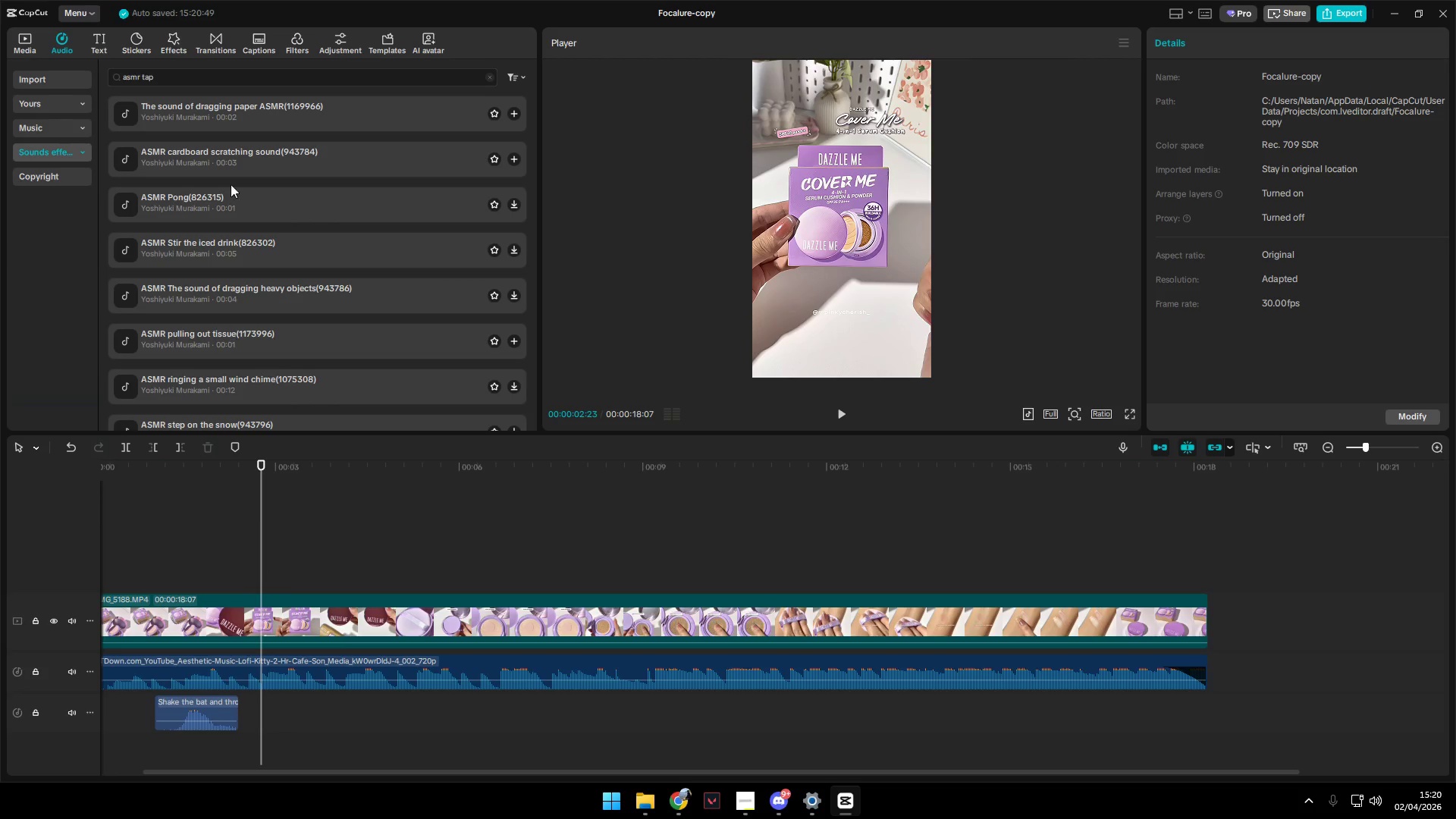 
left_click([252, 92])
 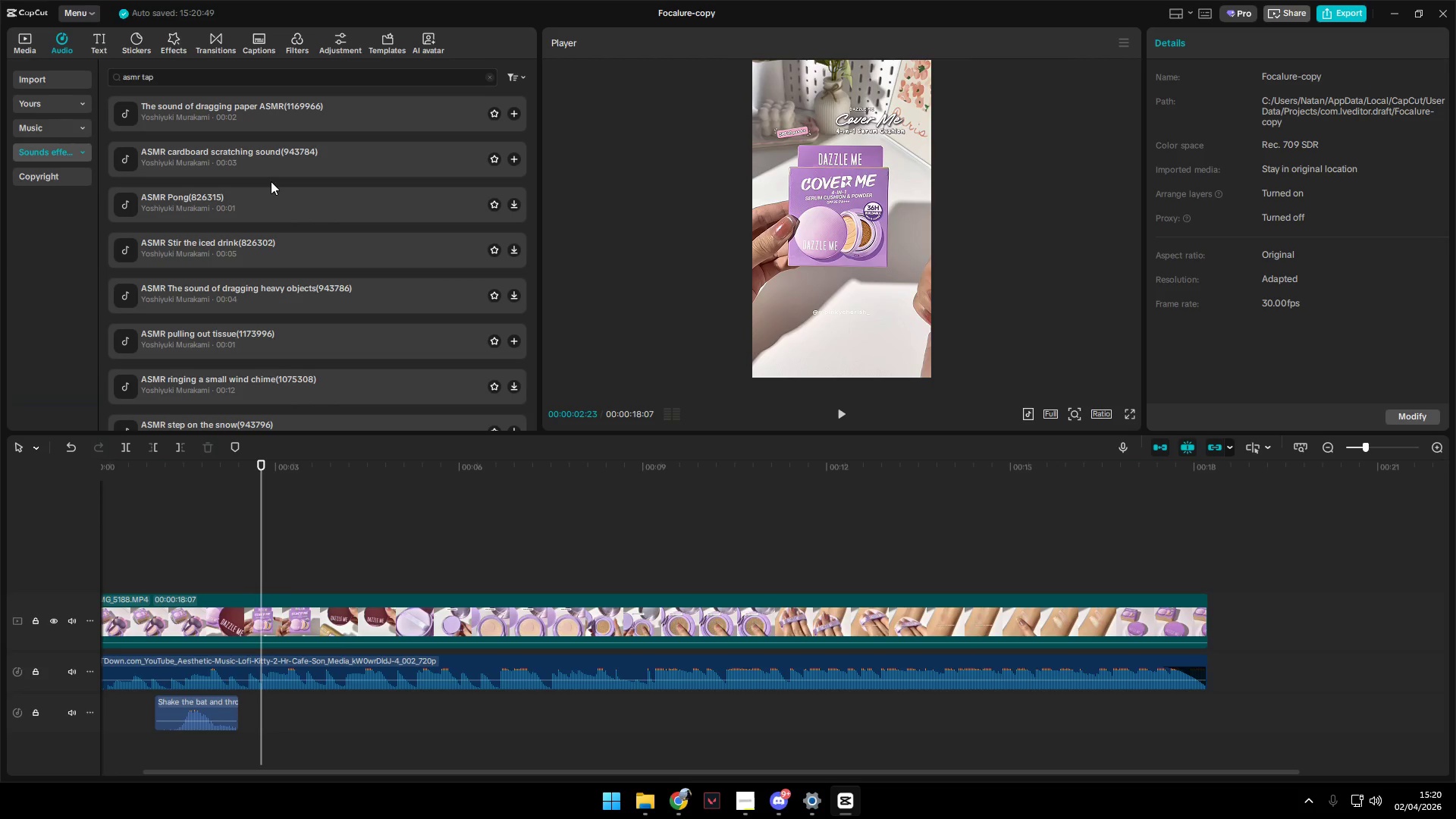 
double_click([271, 205])
 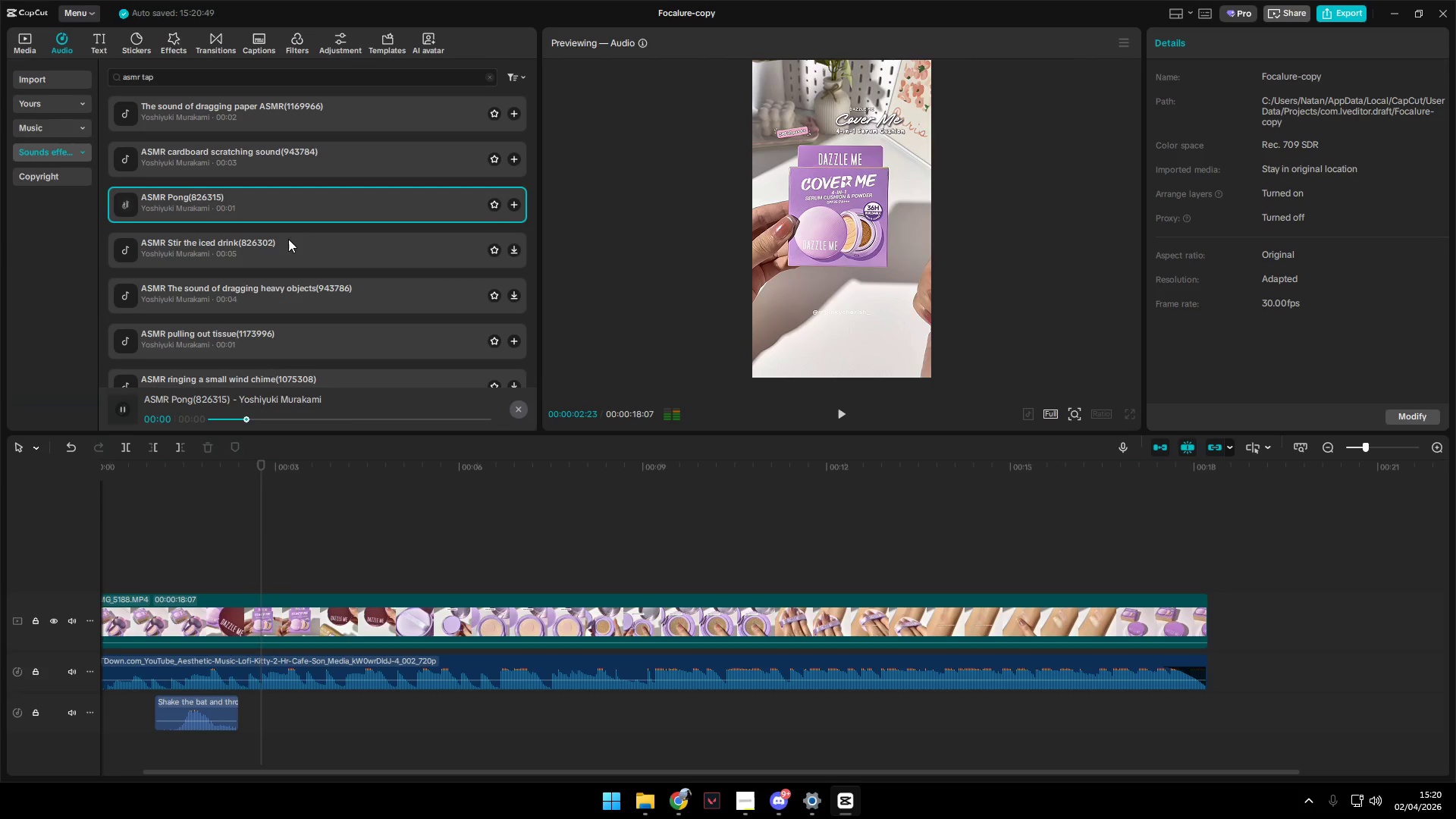 
left_click([289, 240])
 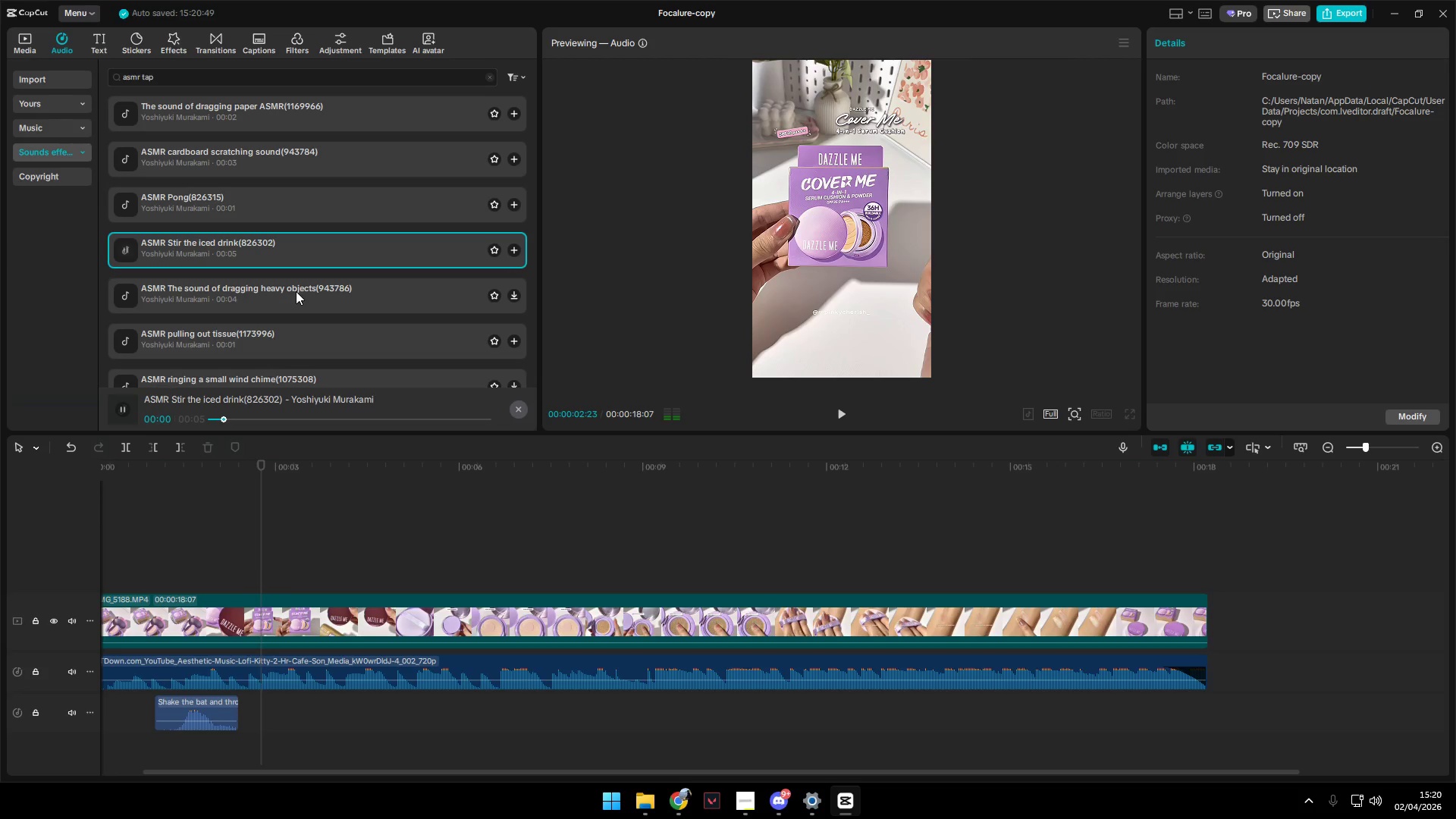 
left_click([296, 291])
 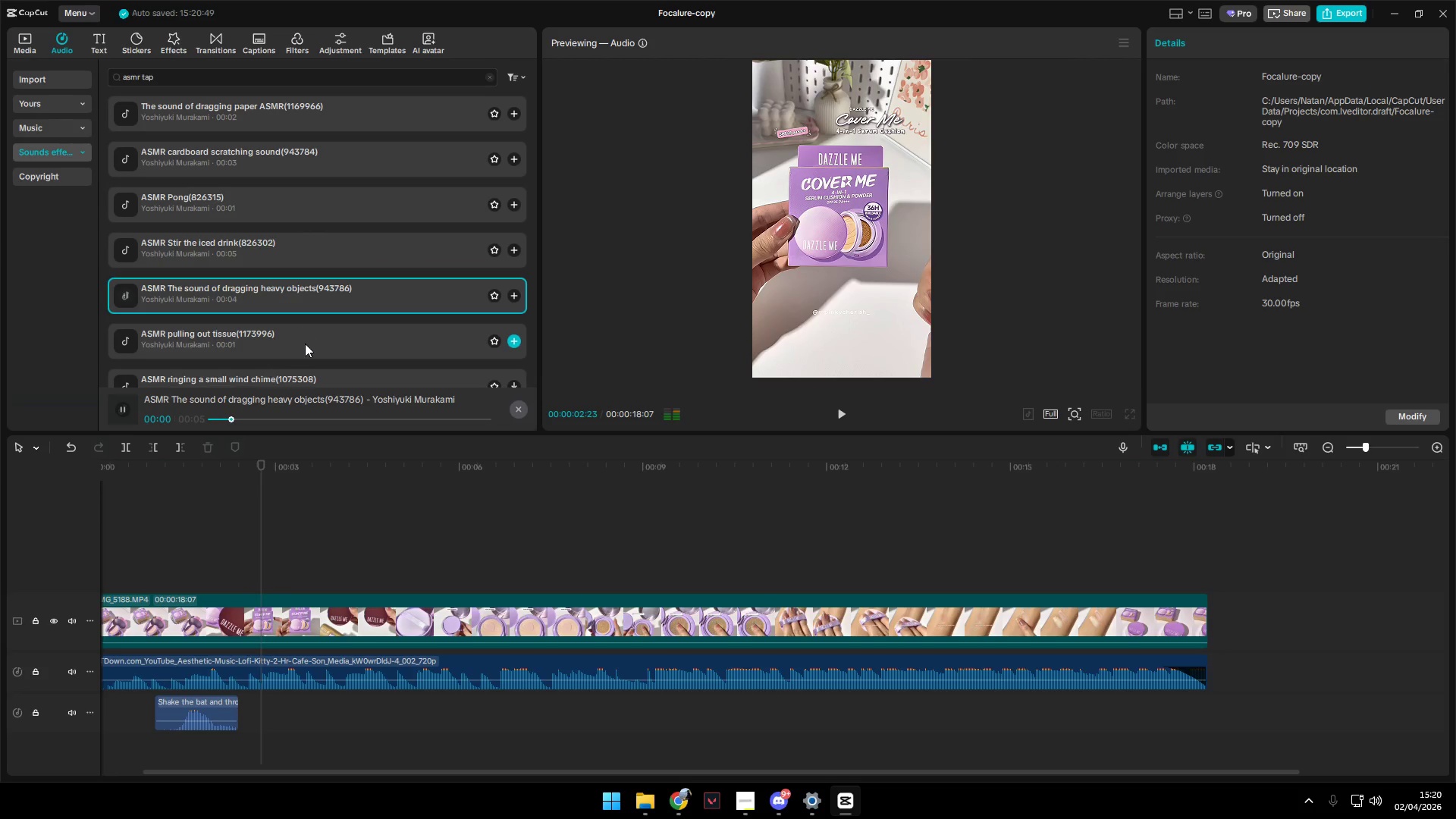 
left_click([305, 344])
 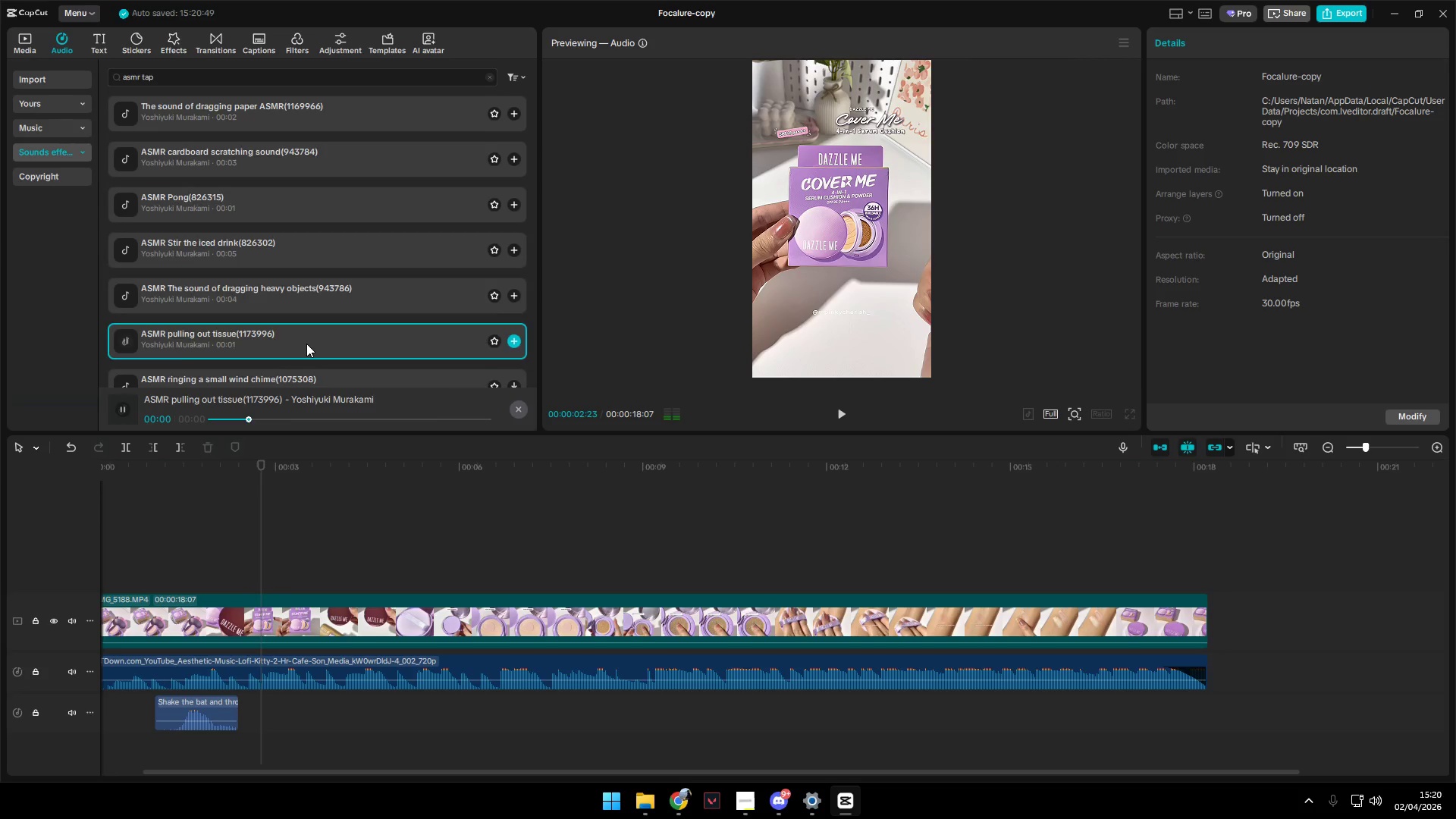 
left_click([303, 315])
 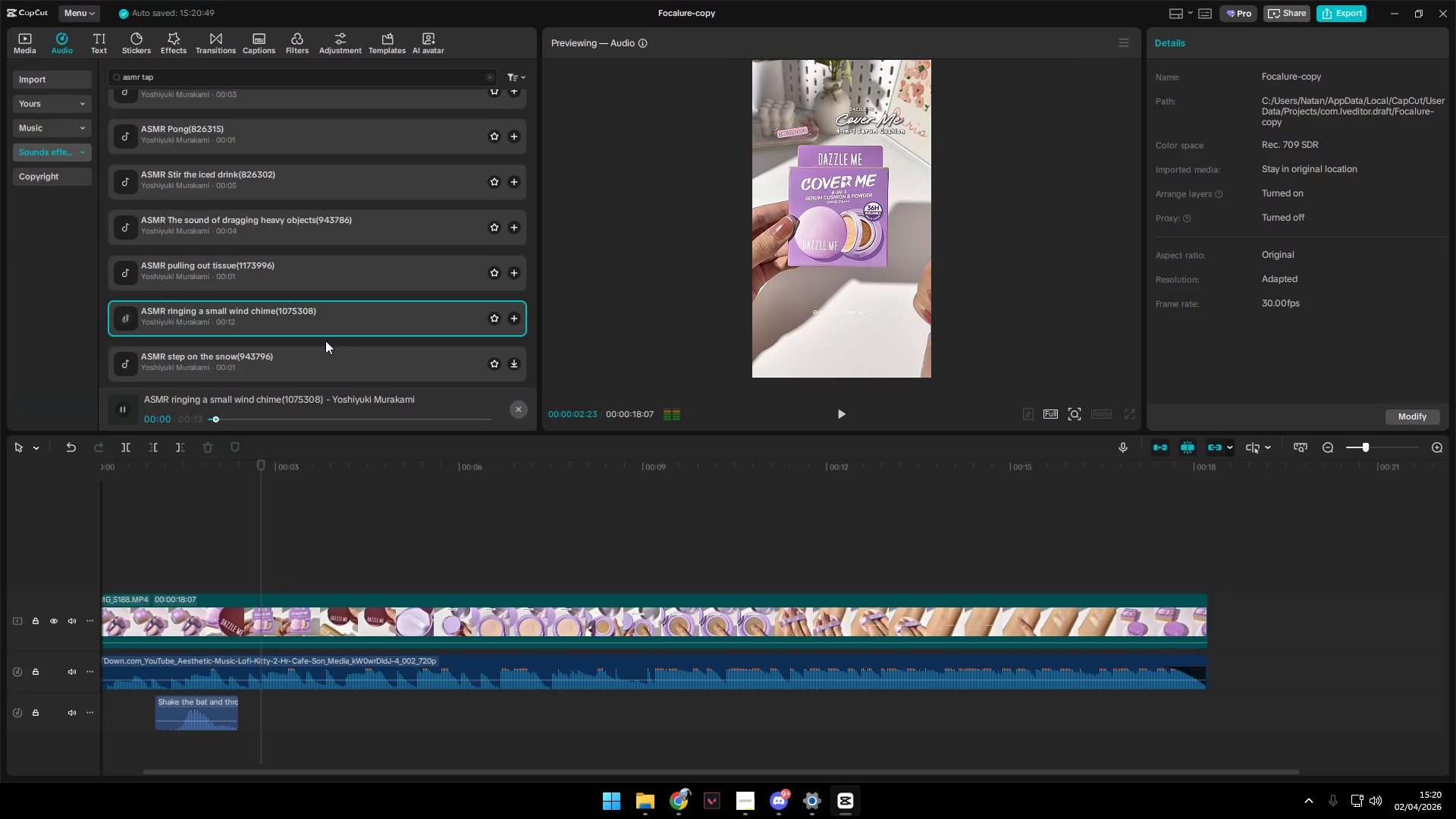 
scroll: coordinate [306, 344], scroll_direction: down, amount: 1.0
 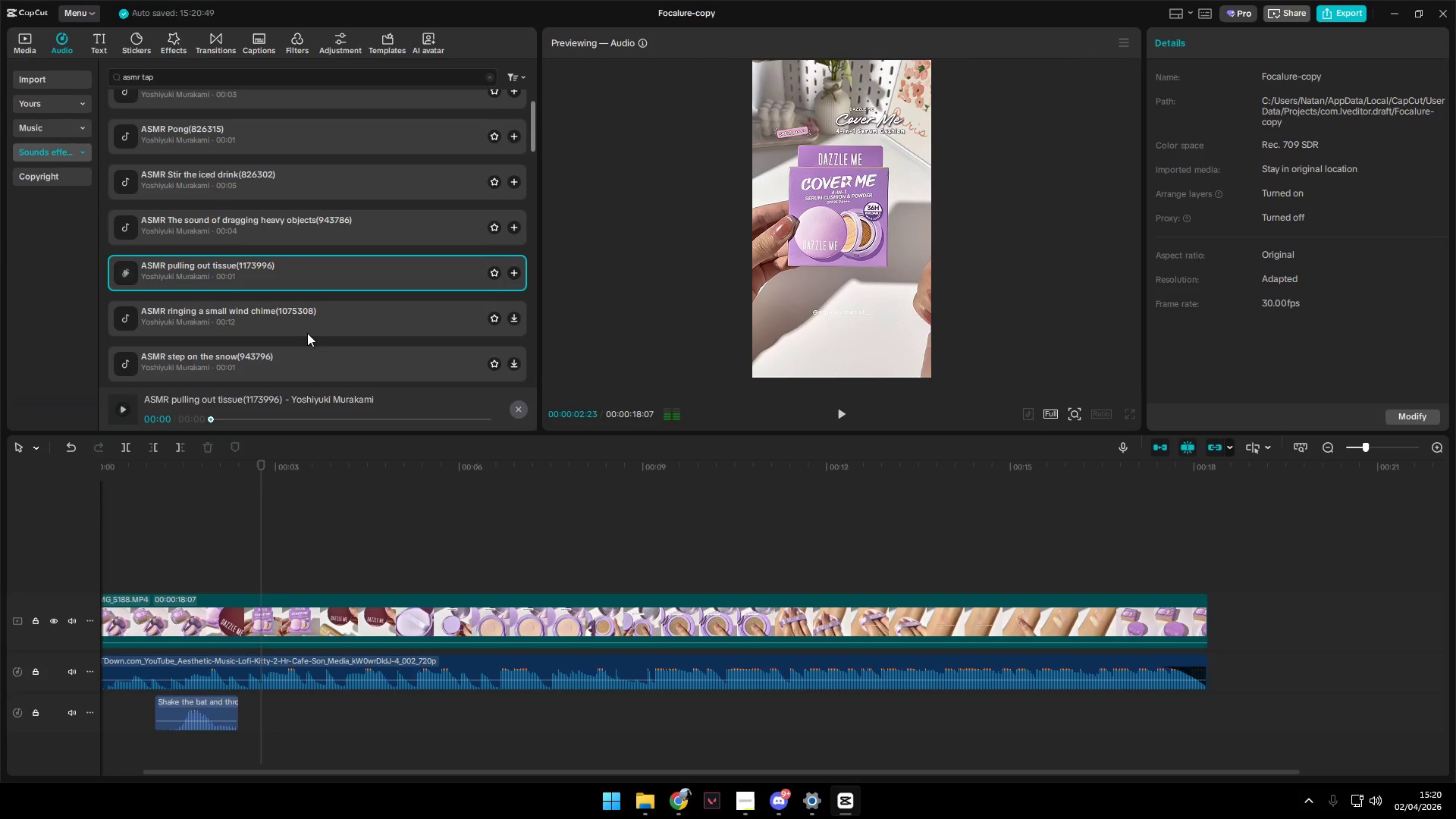 
left_click([318, 356])
 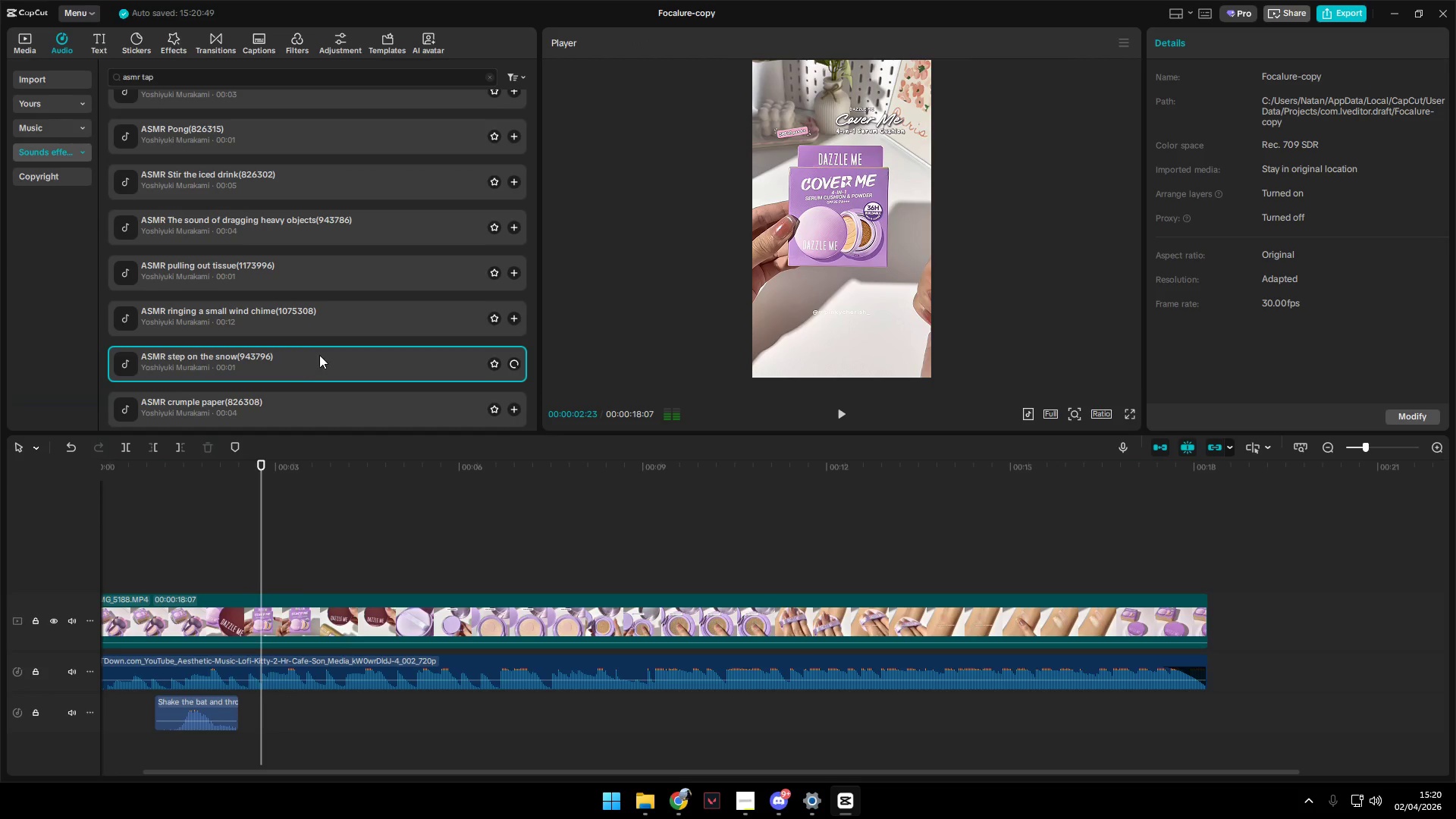 
left_click([293, 340])
 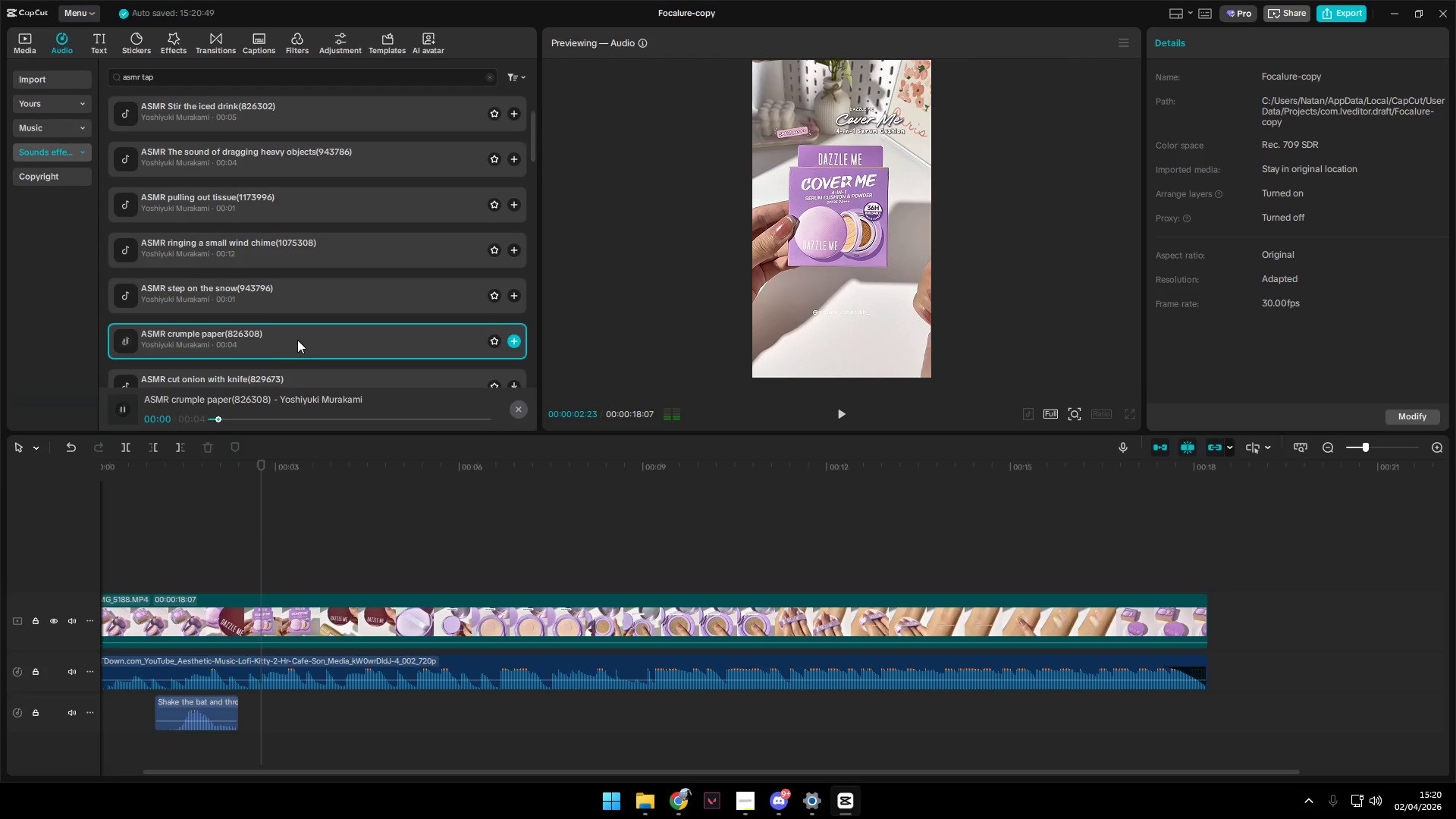 
scroll: coordinate [297, 340], scroll_direction: down, amount: 2.0
 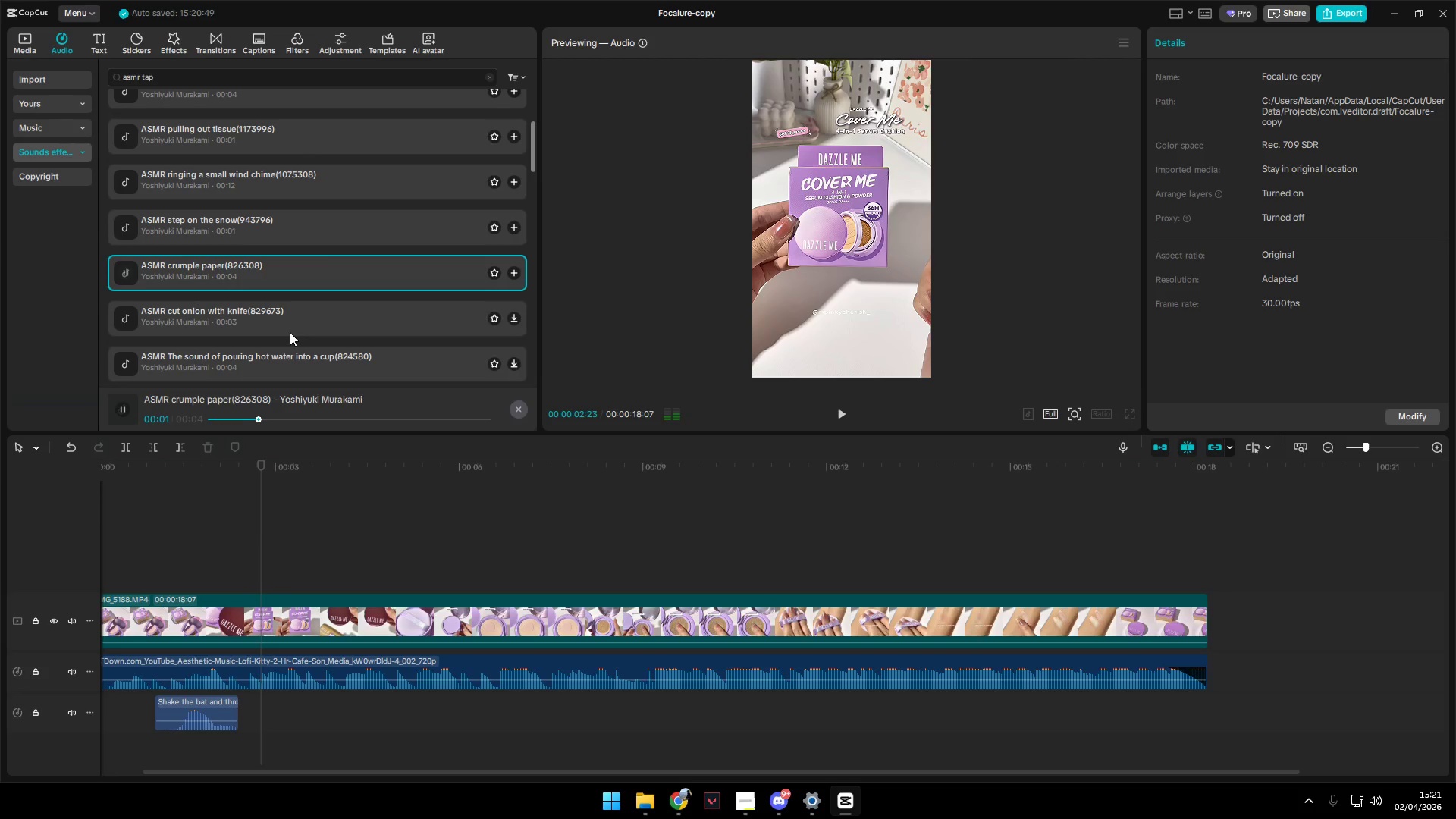 
left_click([288, 326])
 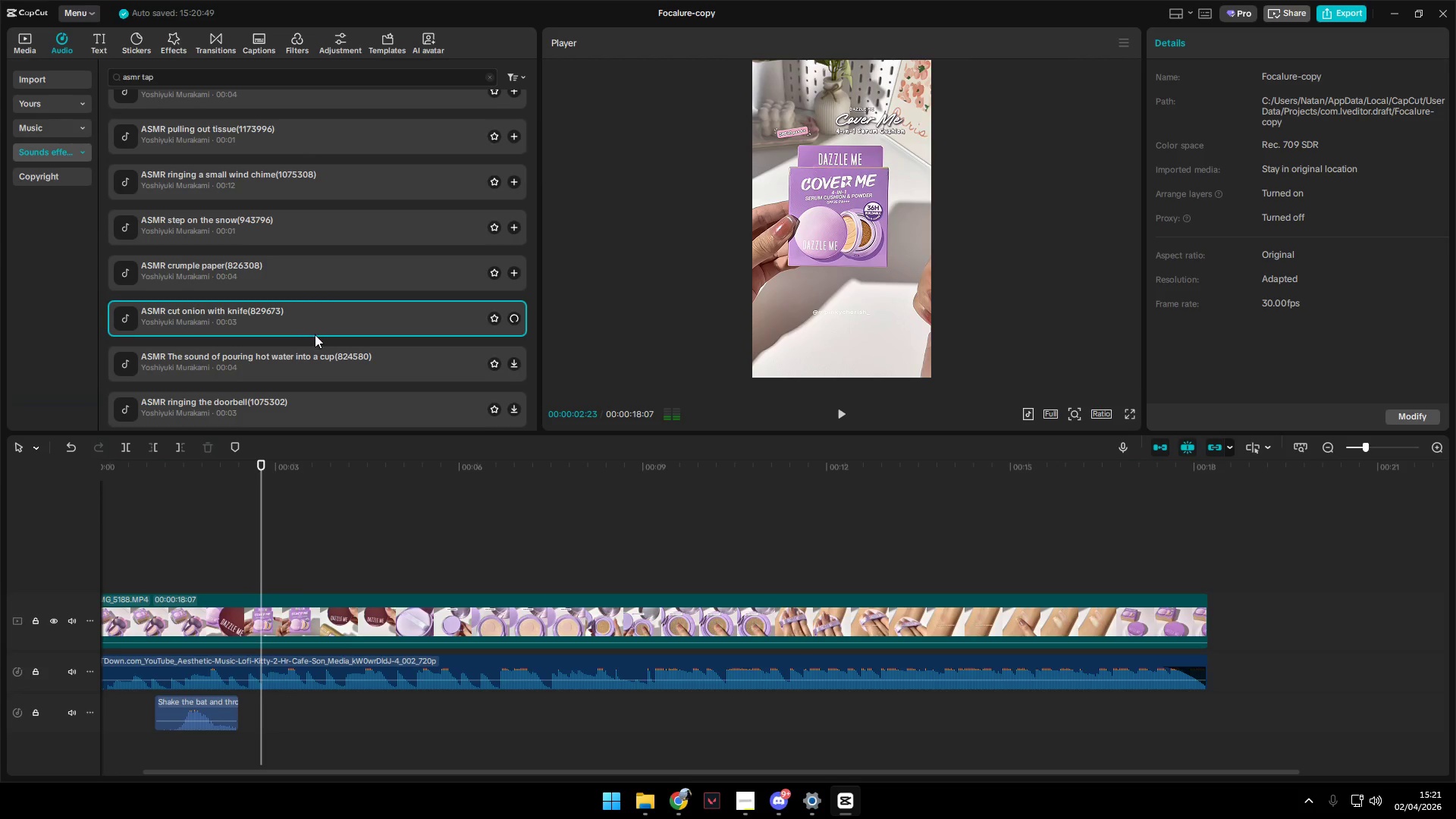 
left_click([296, 290])
 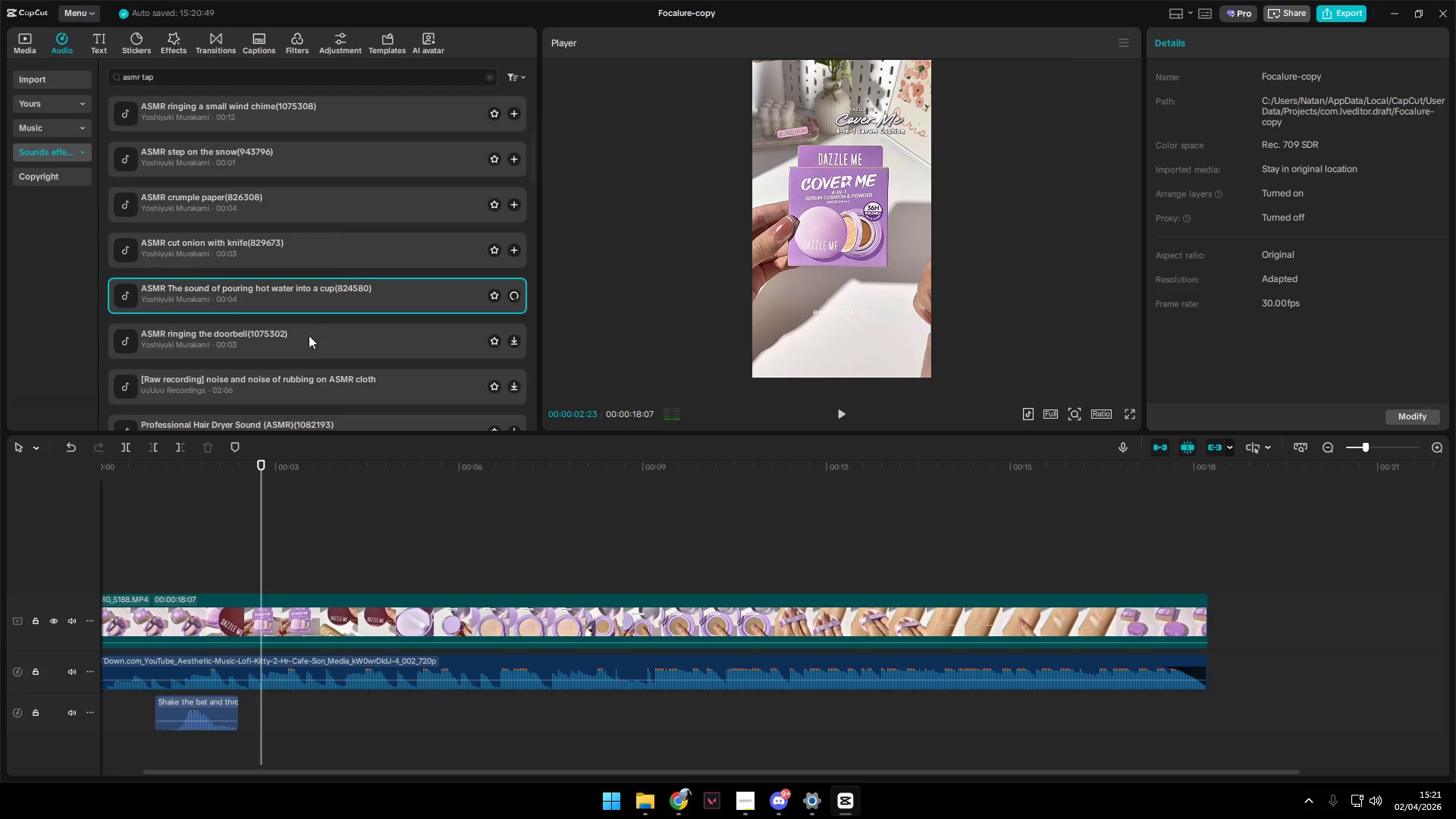 
scroll: coordinate [317, 337], scroll_direction: down, amount: 1.0
 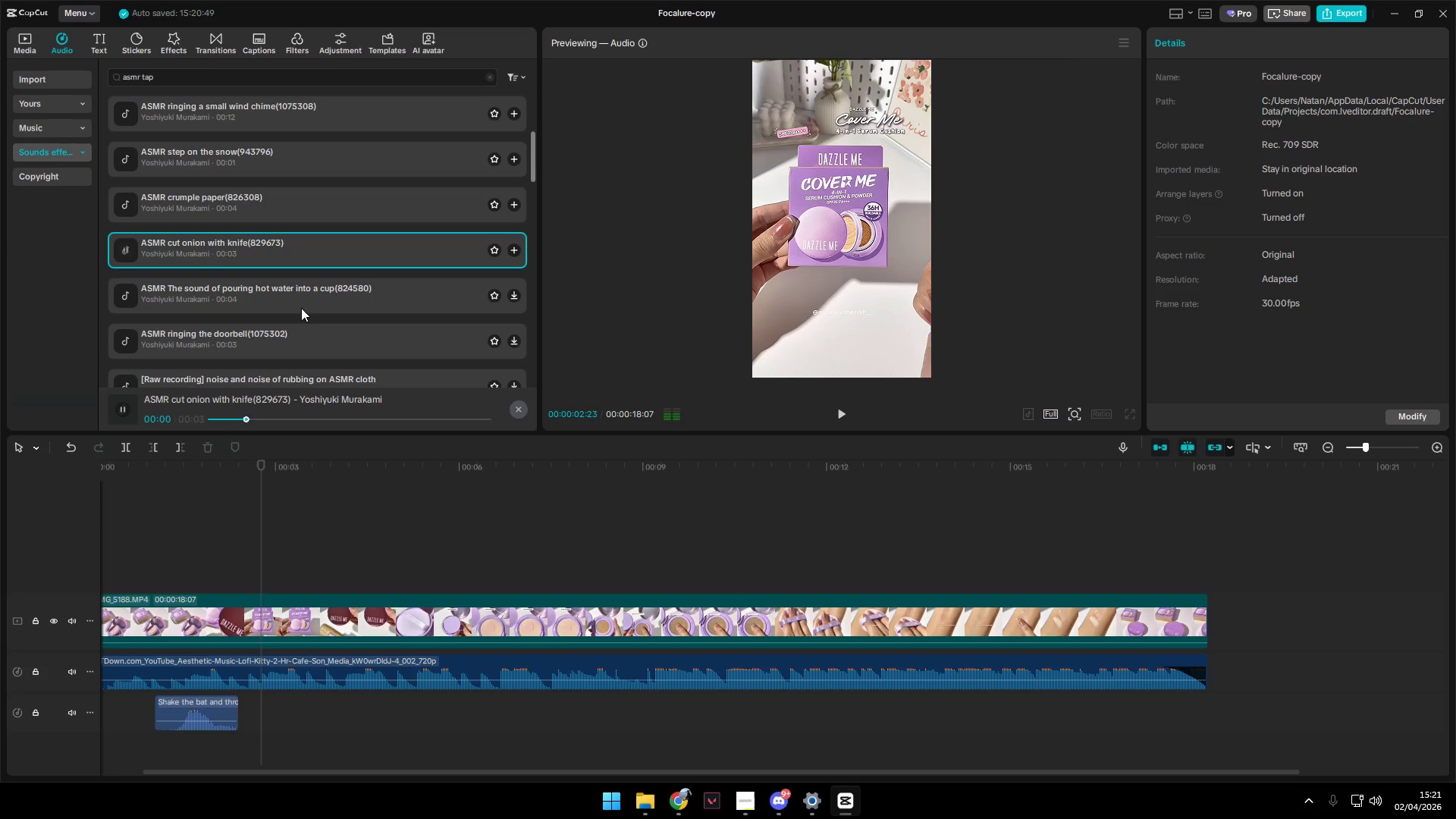 
double_click([309, 339])
 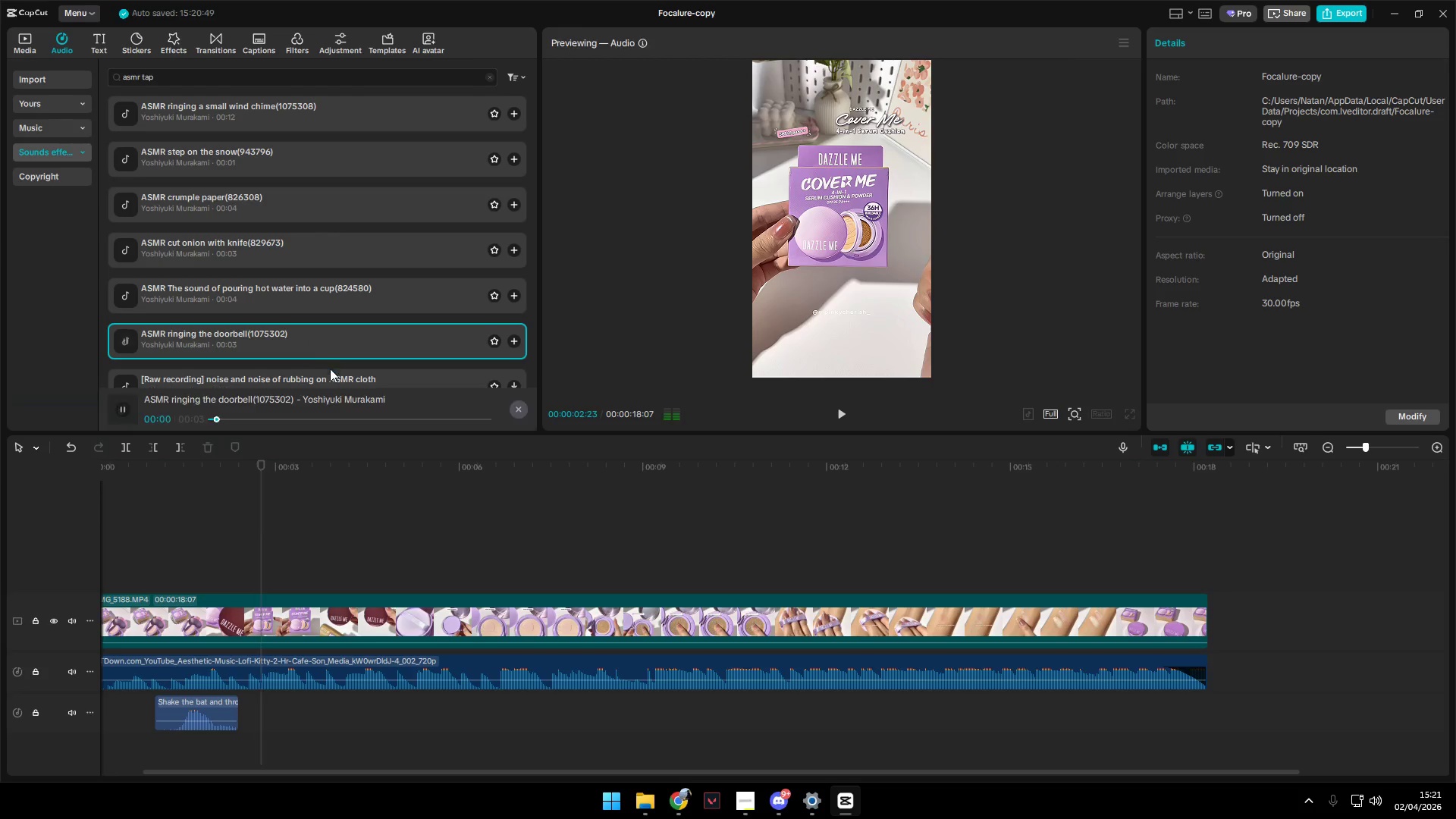 
left_click([333, 375])
 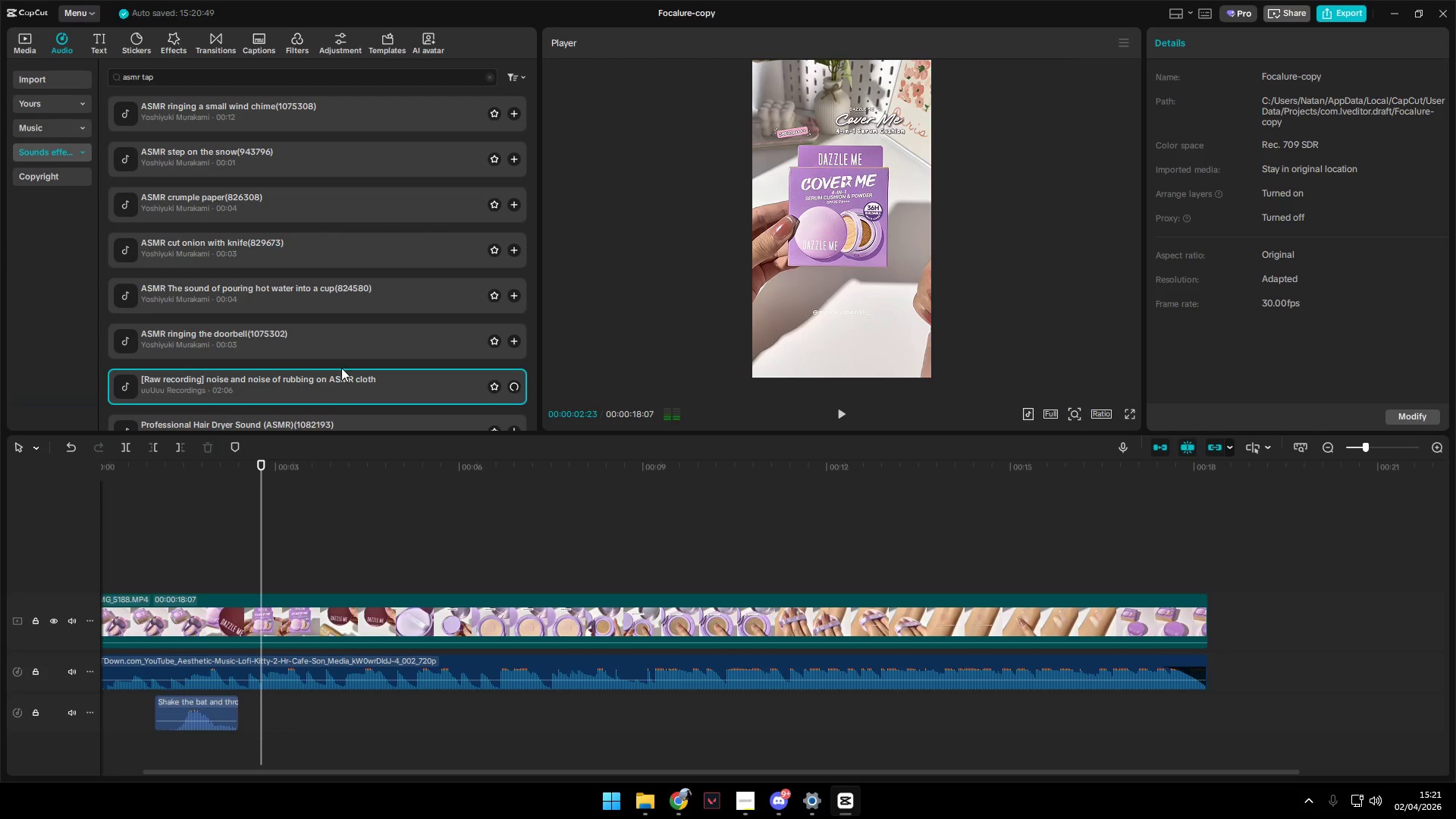 
scroll: coordinate [341, 366], scroll_direction: down, amount: 2.0
 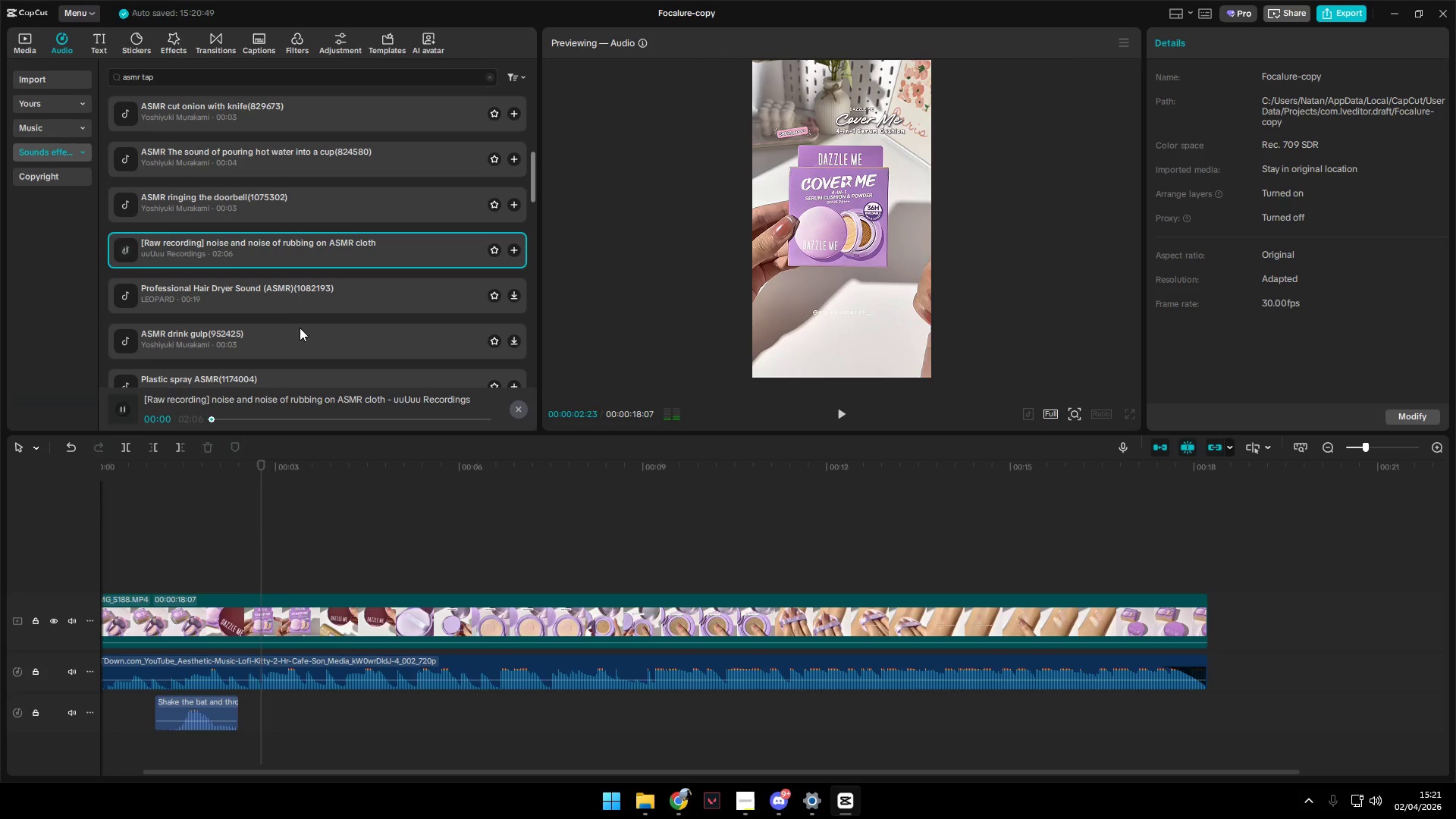 
left_click([286, 299])
 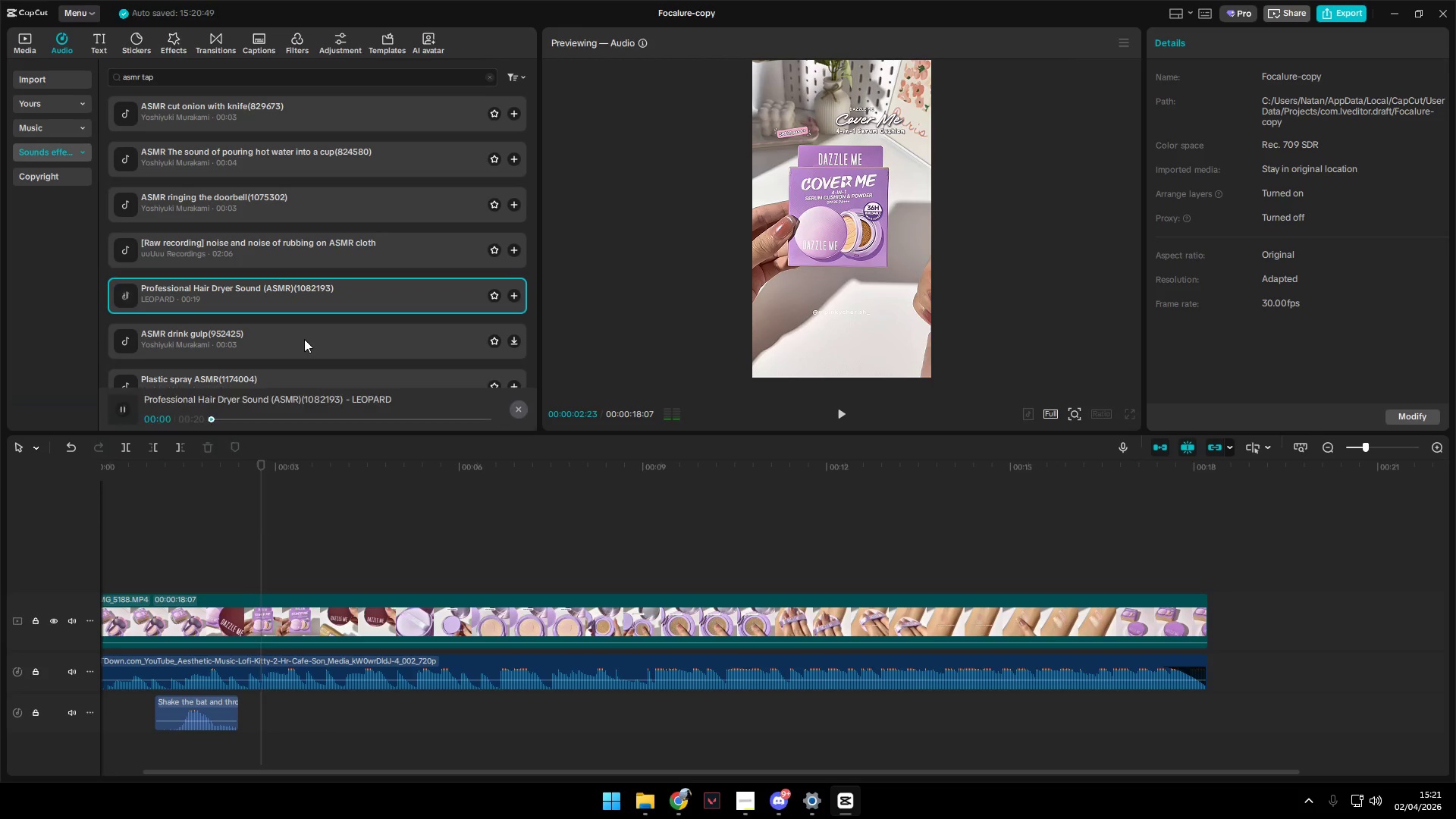 
left_click([304, 343])
 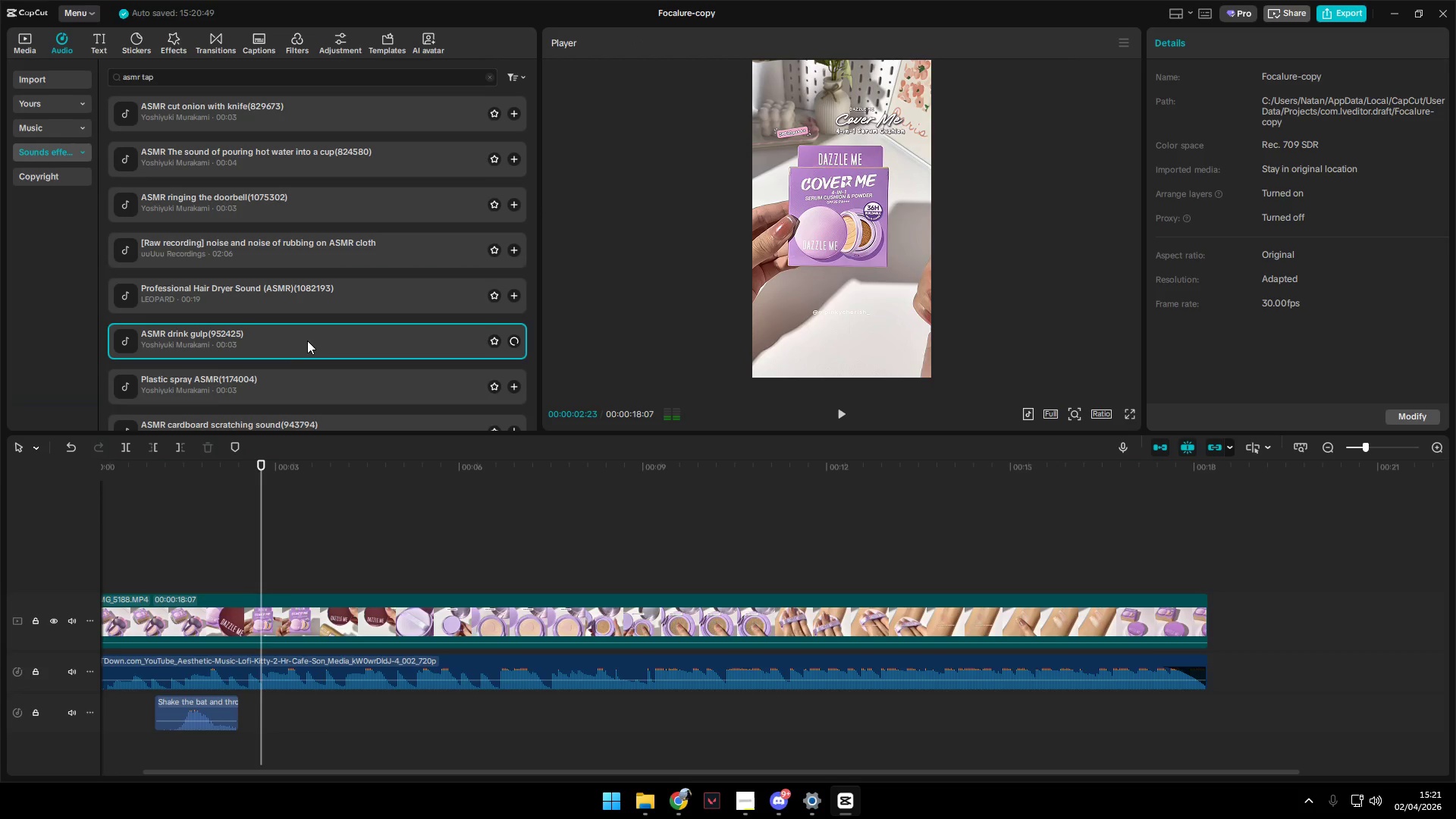 
left_click([291, 313])
 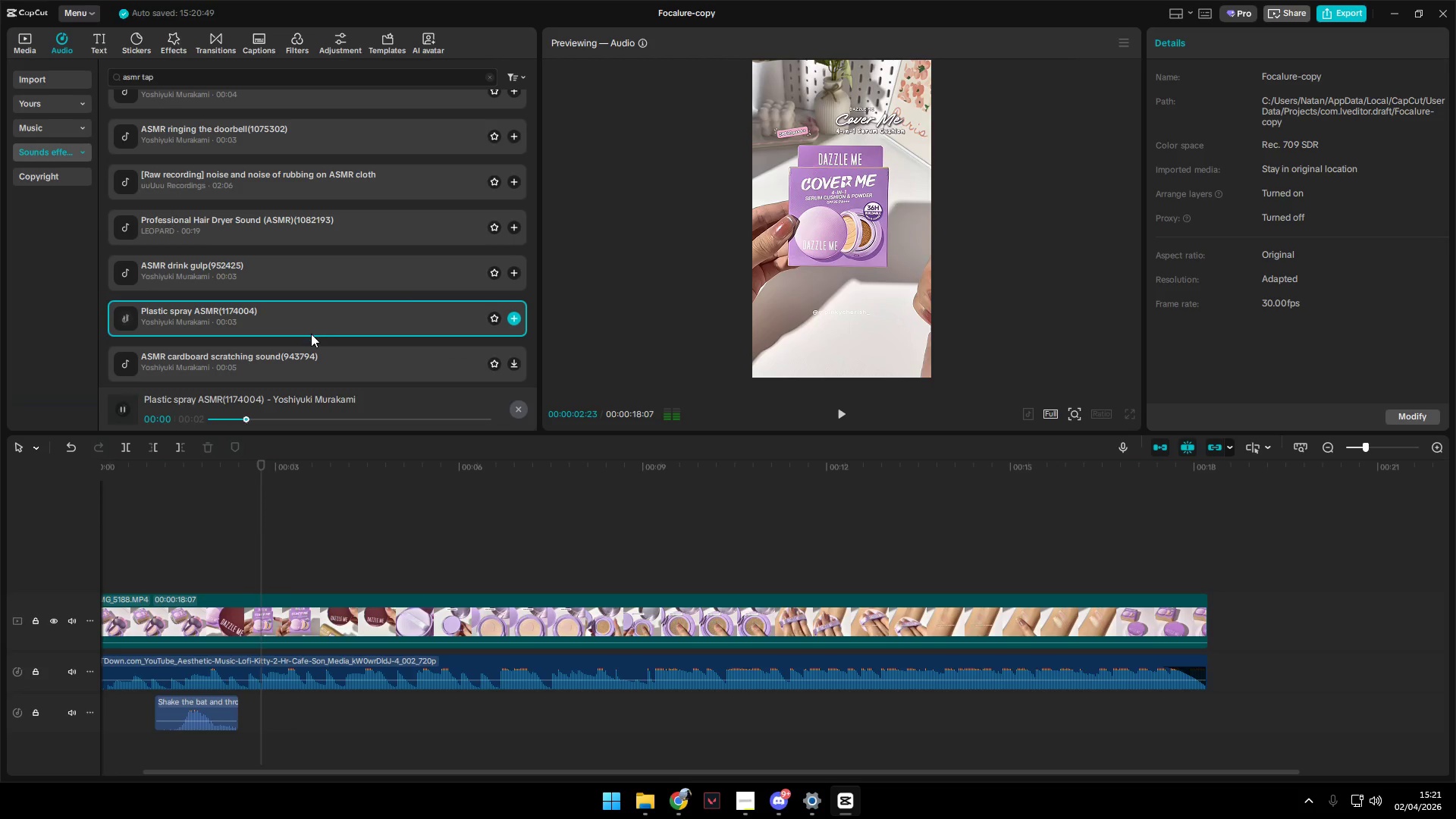 
scroll: coordinate [308, 340], scroll_direction: down, amount: 1.0
 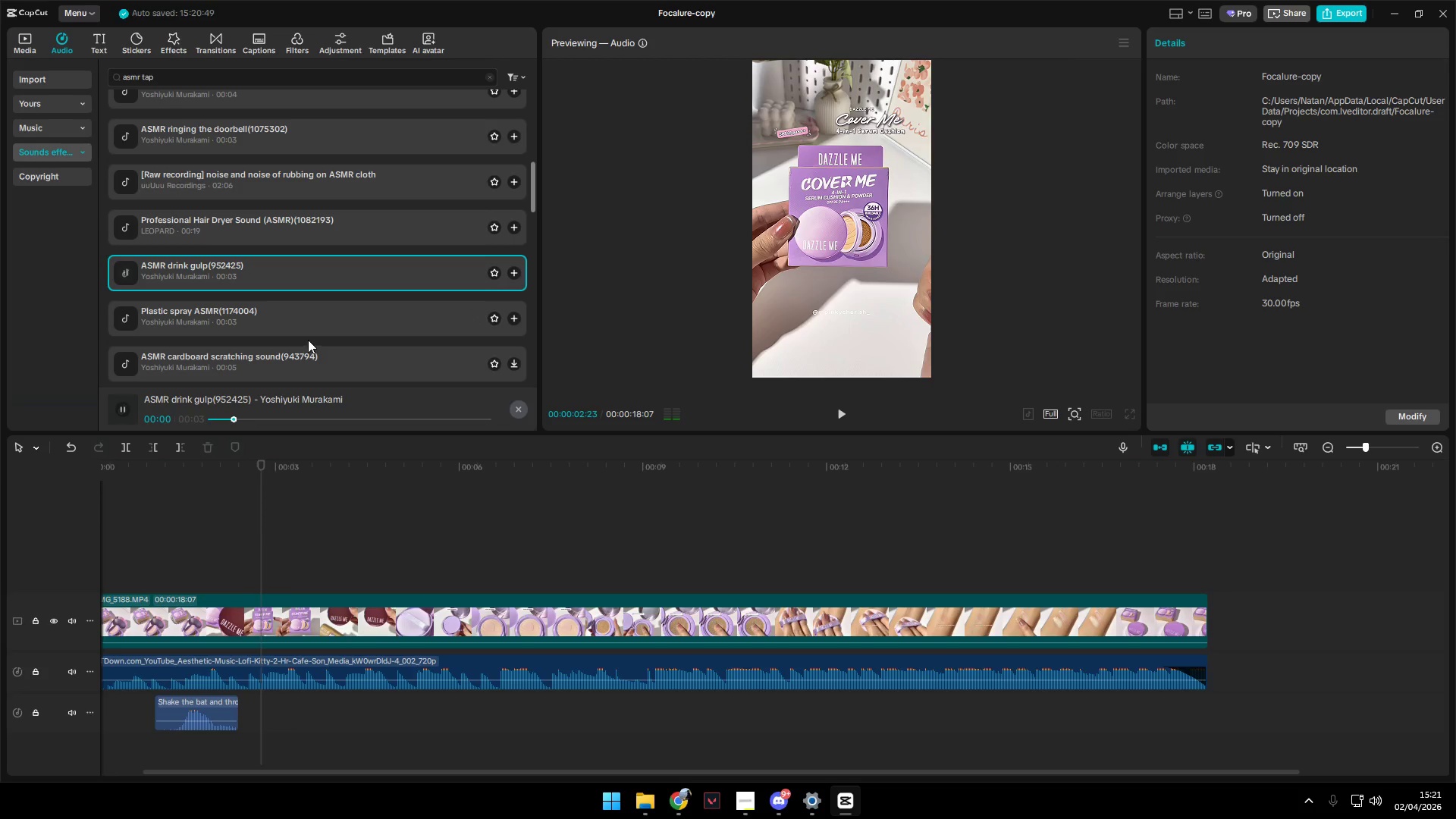 
left_click([284, 114])
 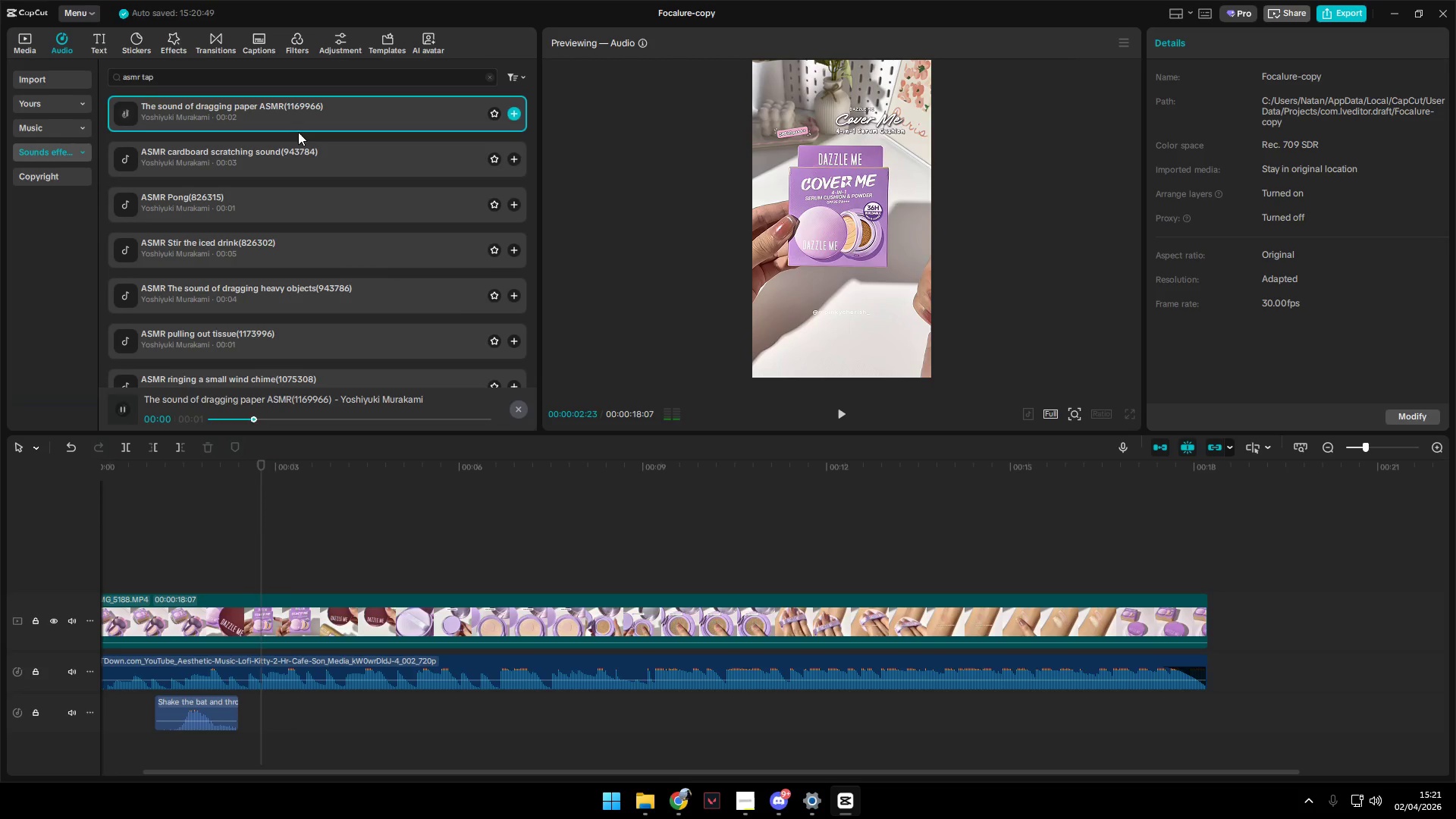 
scroll: coordinate [315, 322], scroll_direction: up, amount: 9.0
 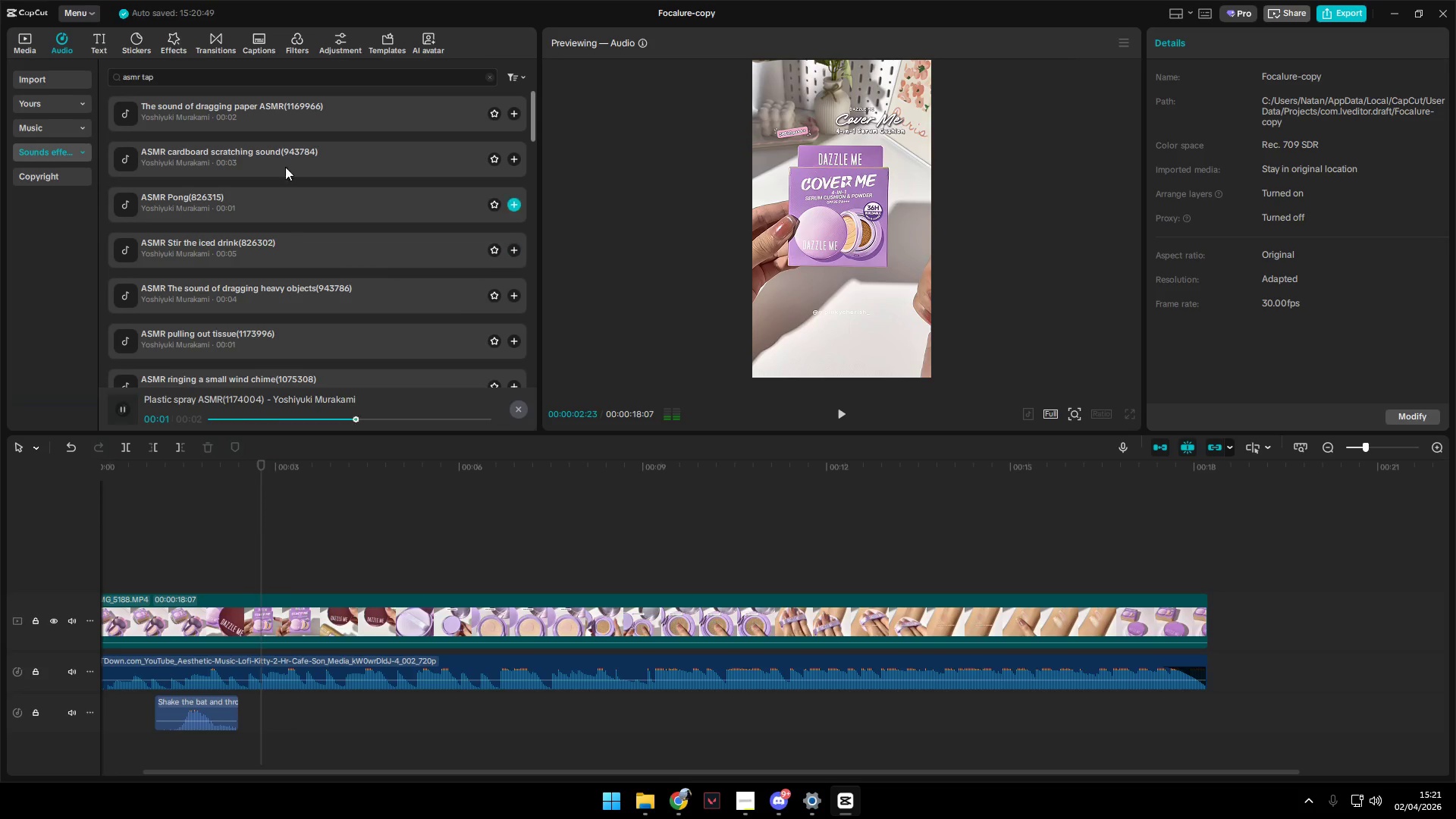 
left_click([300, 155])
 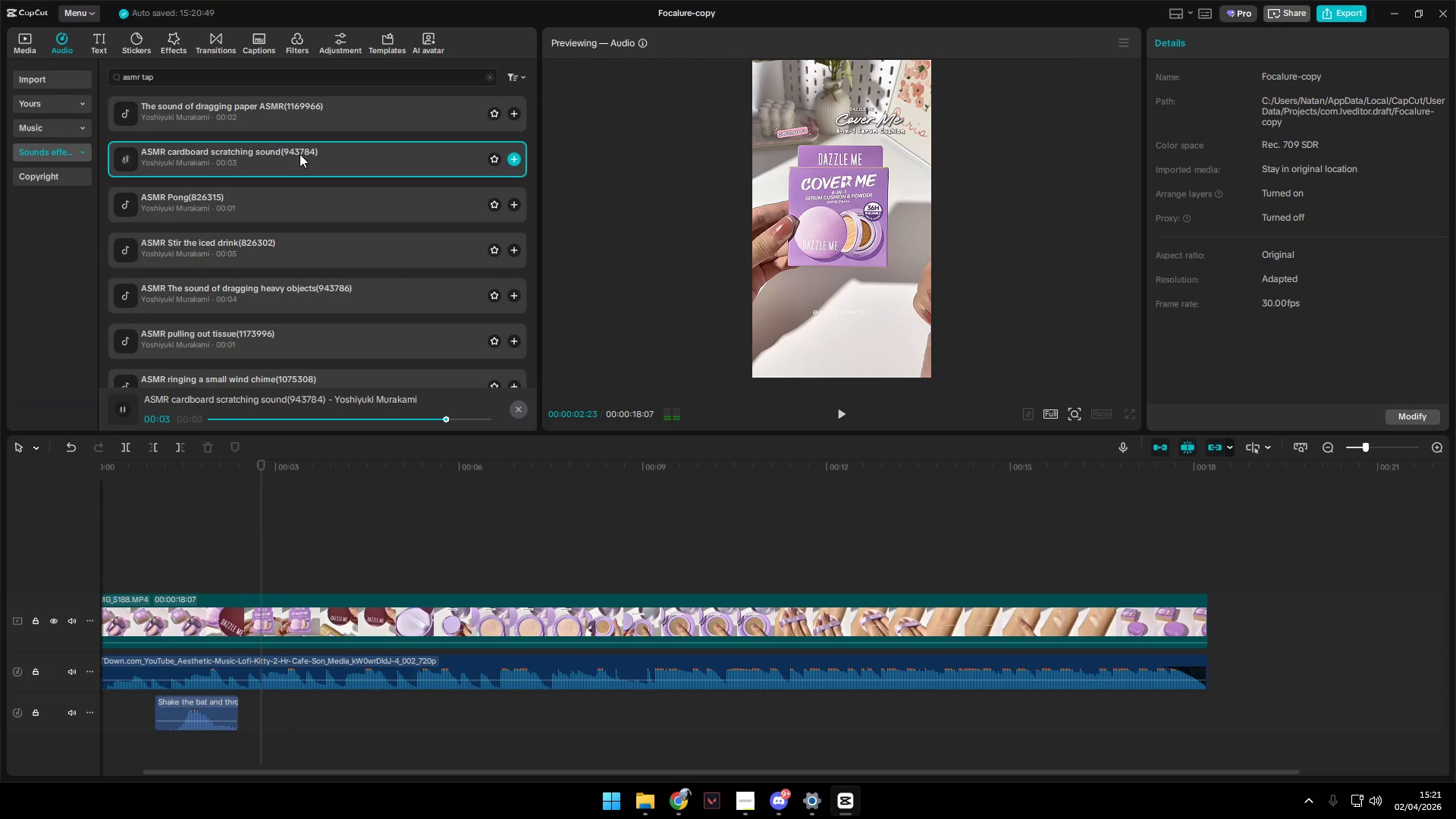 
left_click_drag(start_coordinate=[300, 154], to_coordinate=[280, 568])
 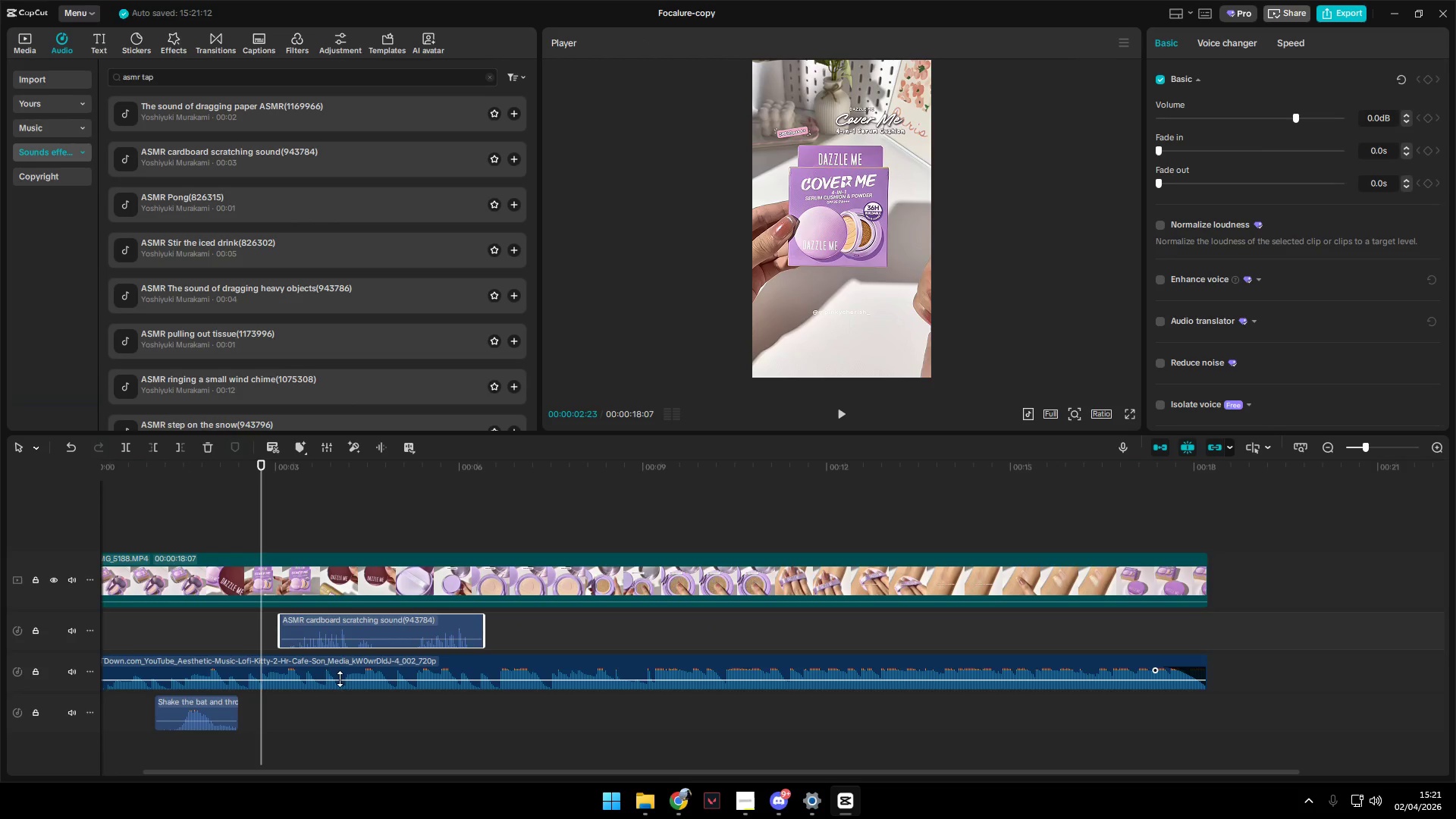 
key(Space)
 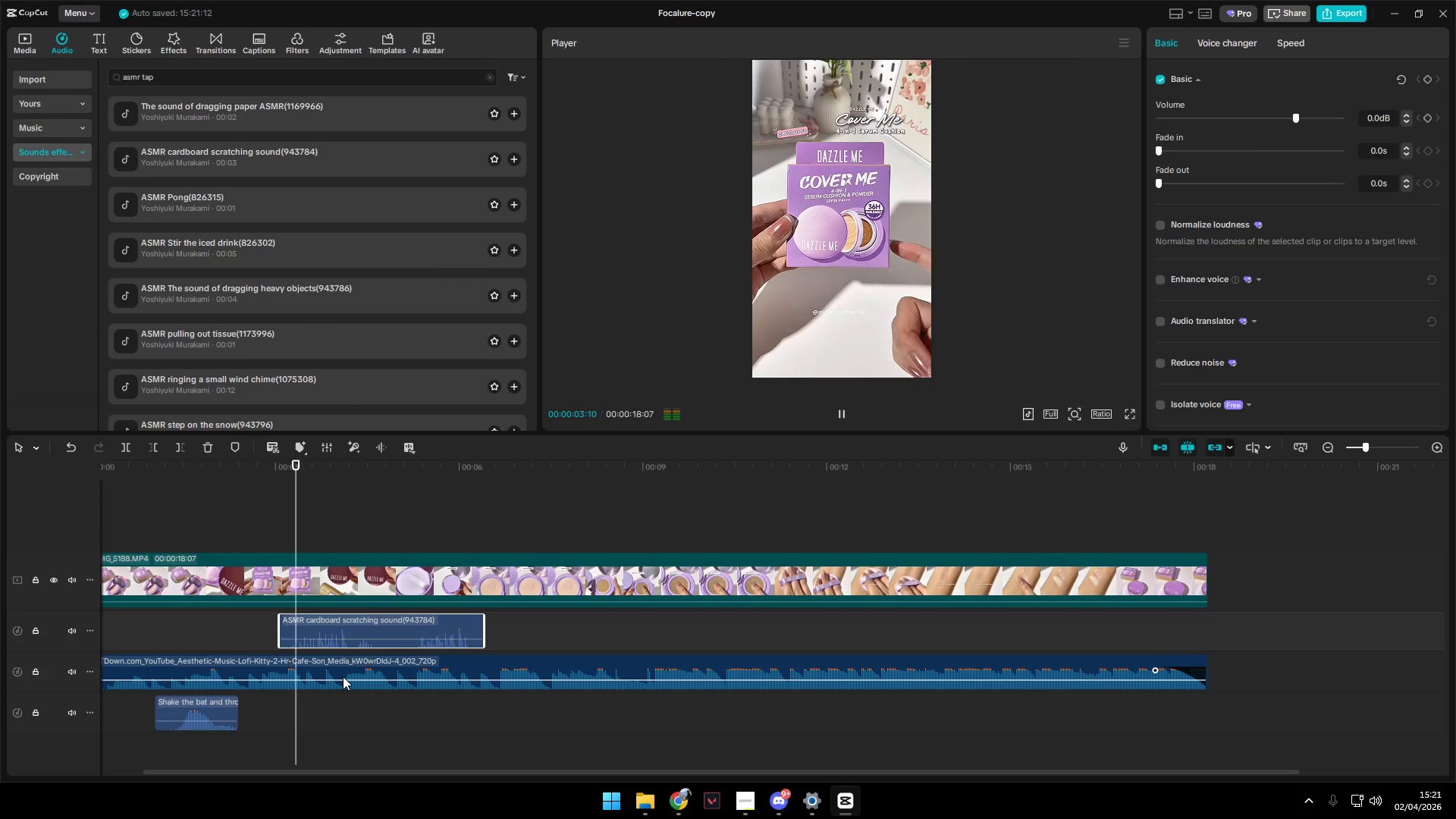 
key(Space)
 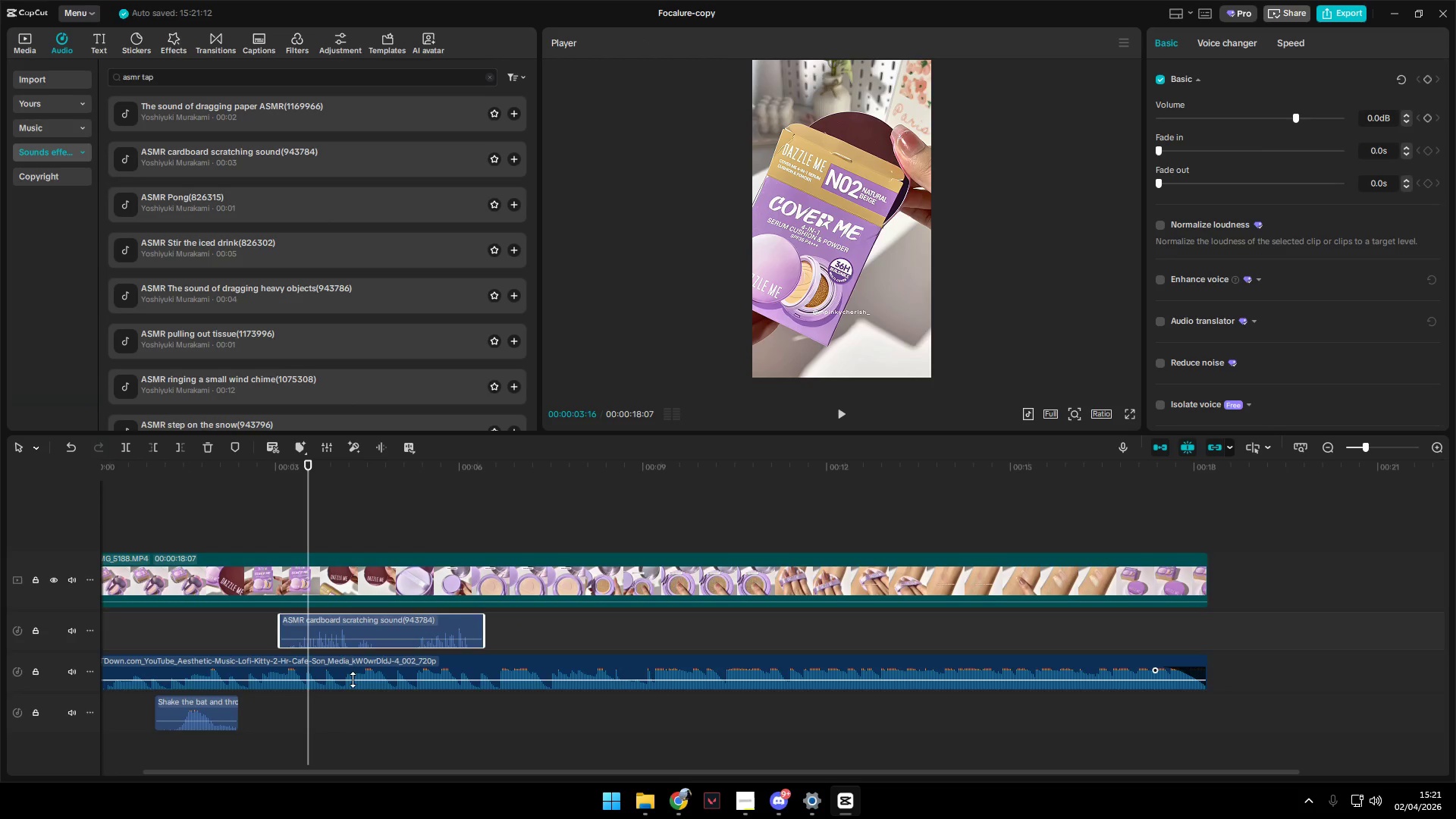 
left_click_drag(start_coordinate=[353, 679], to_coordinate=[357, 726])
 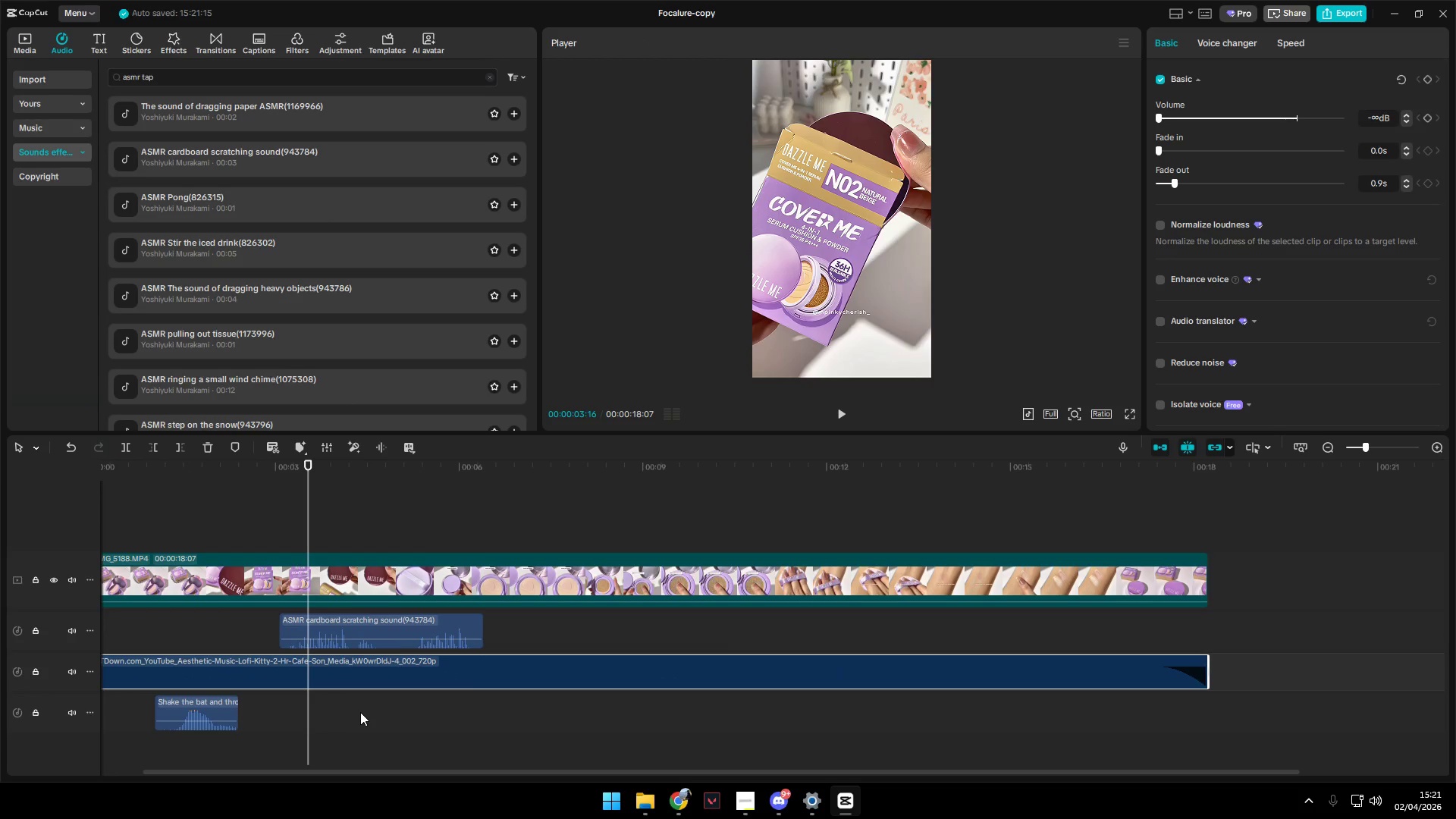 
key(Space)
 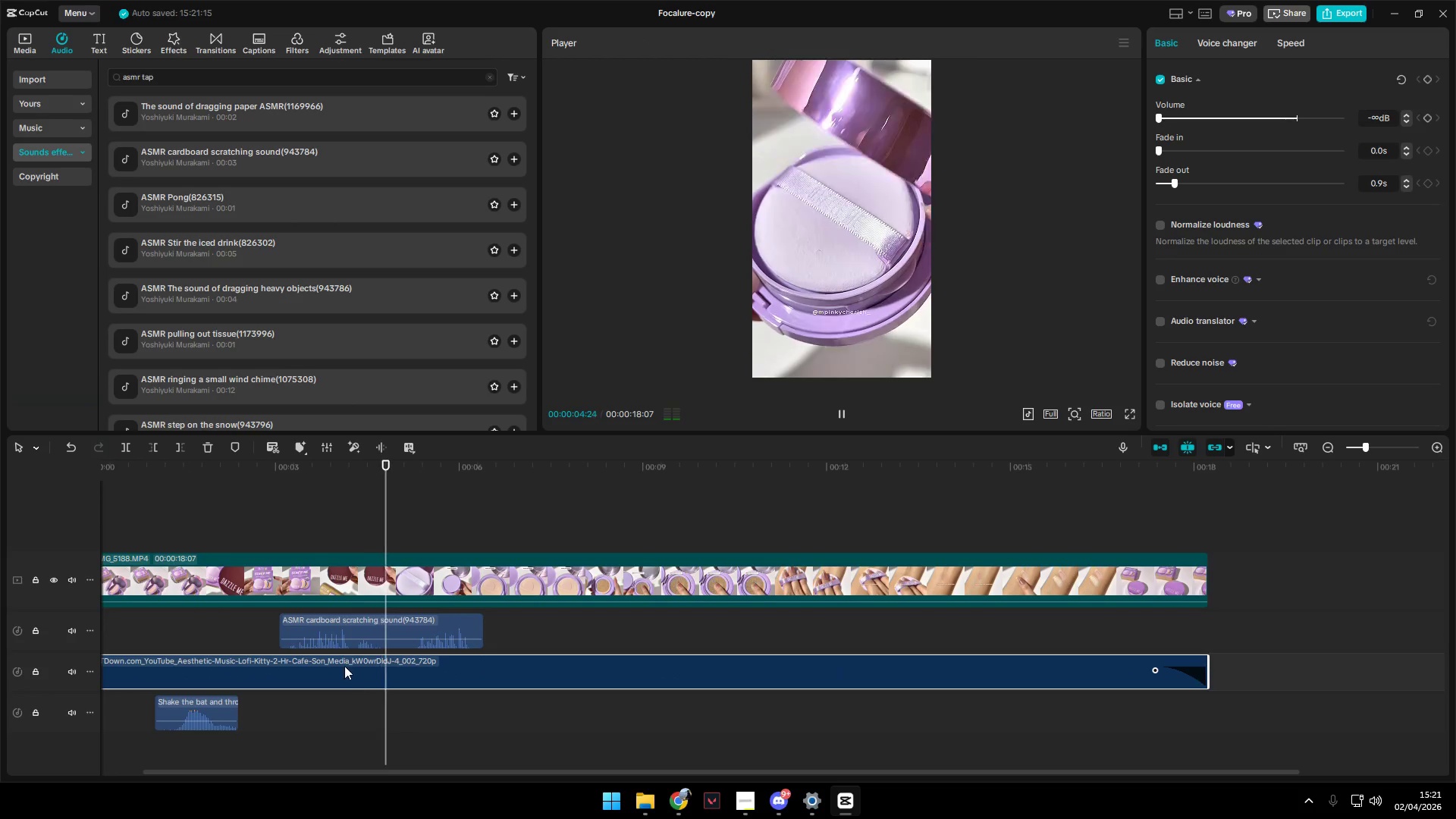 
left_click([347, 529])
 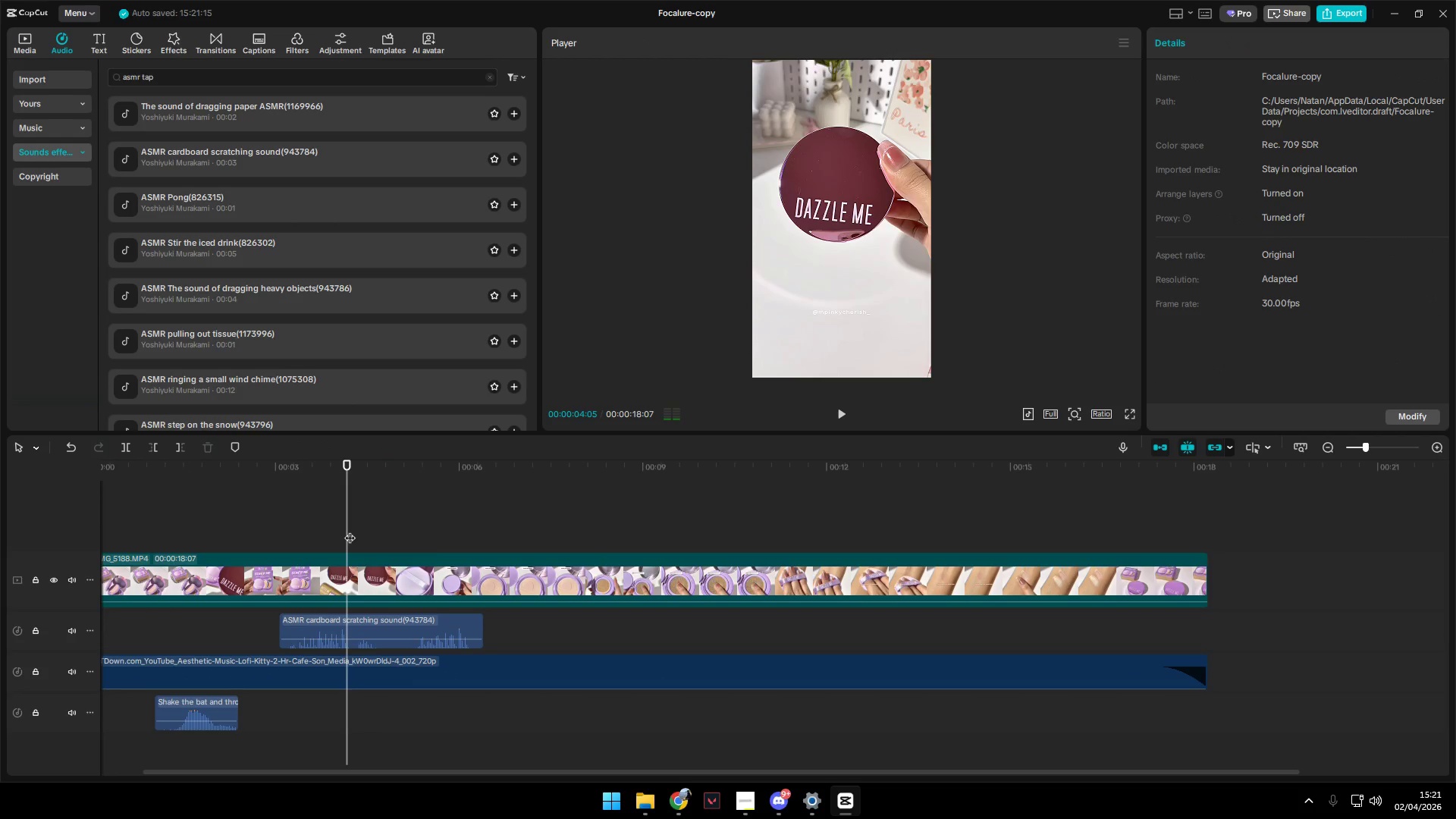 
left_click_drag(start_coordinate=[350, 532], to_coordinate=[339, 531])
 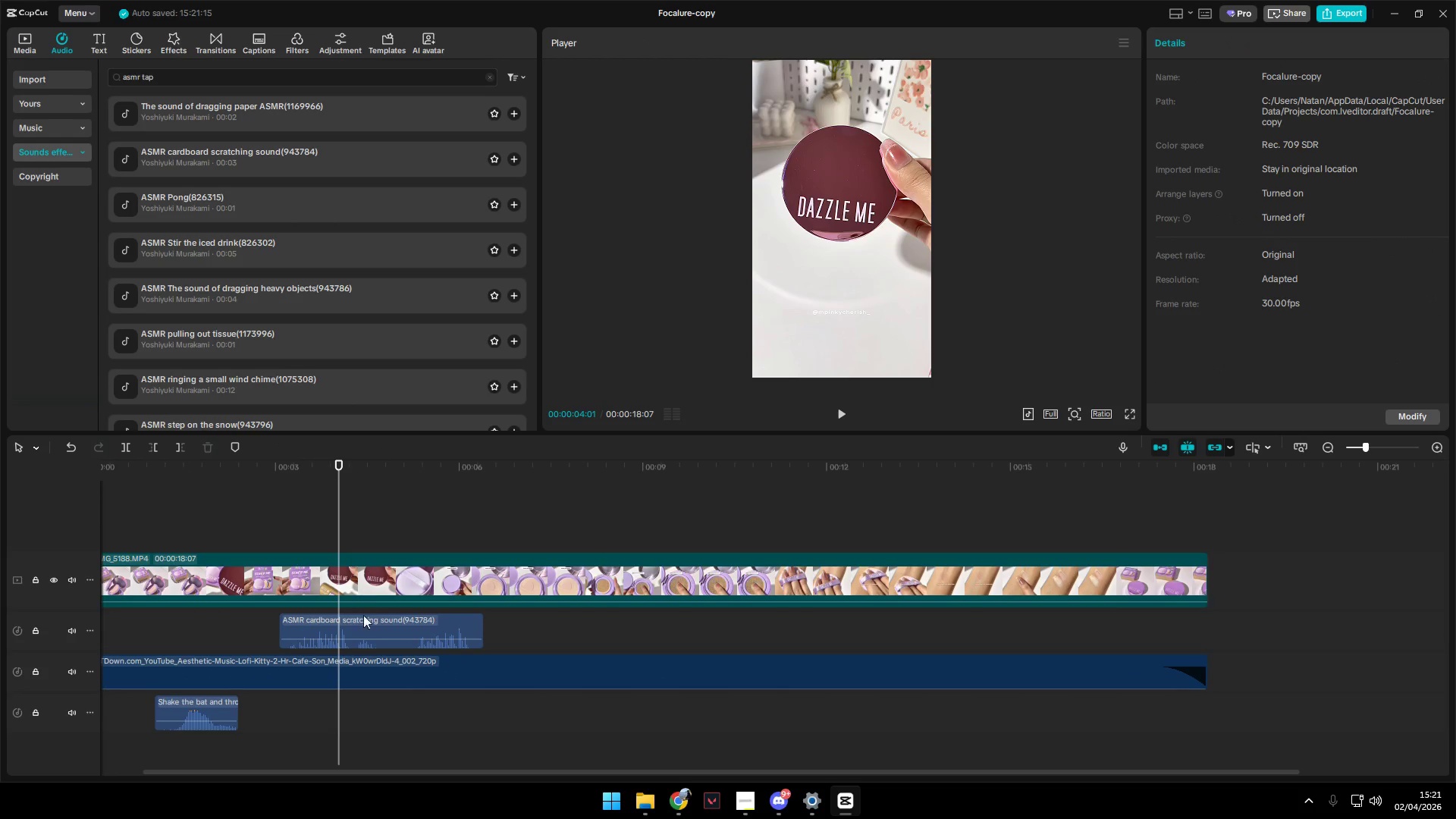 
left_click([366, 625])
 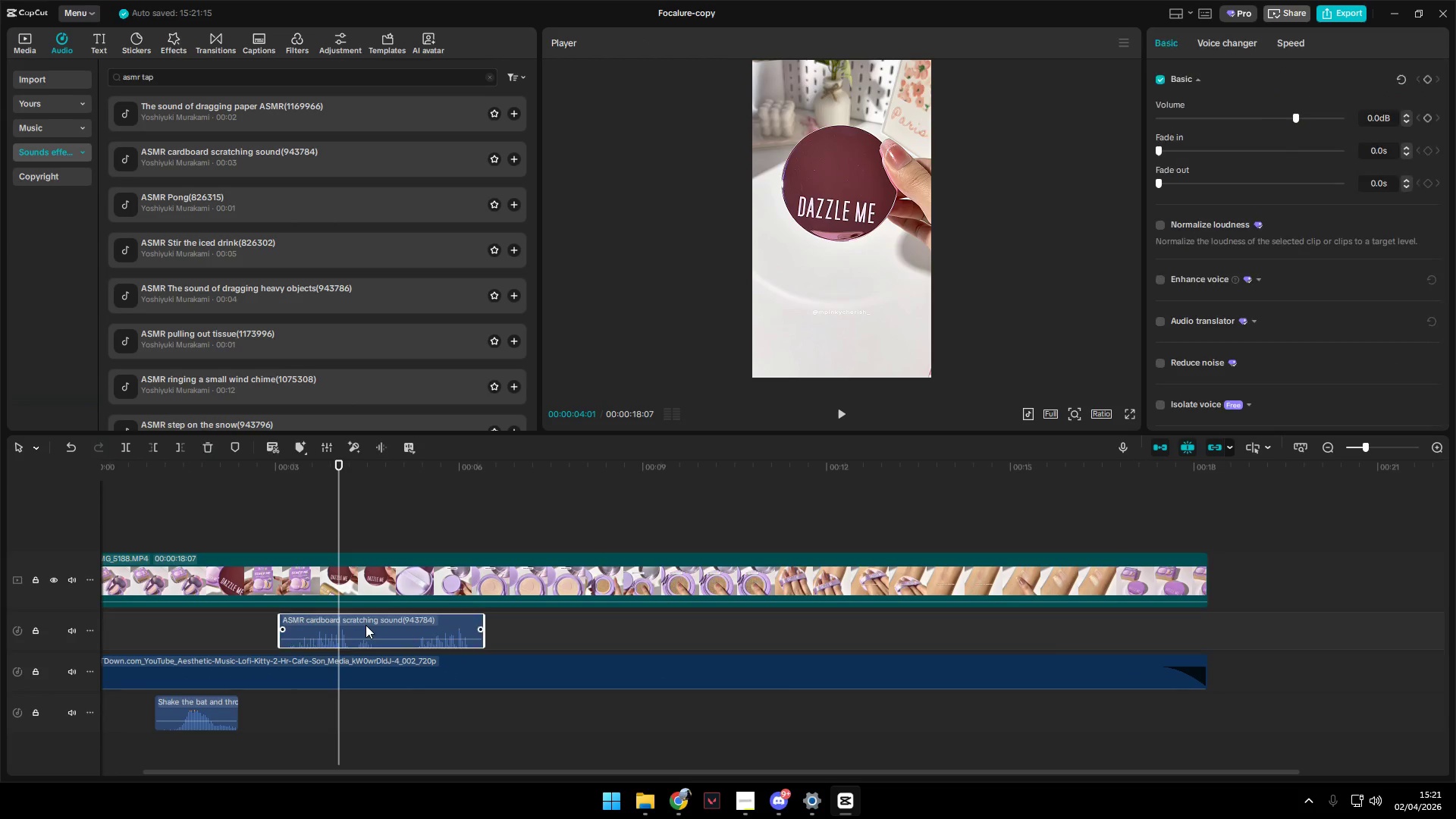 
key(Q)
 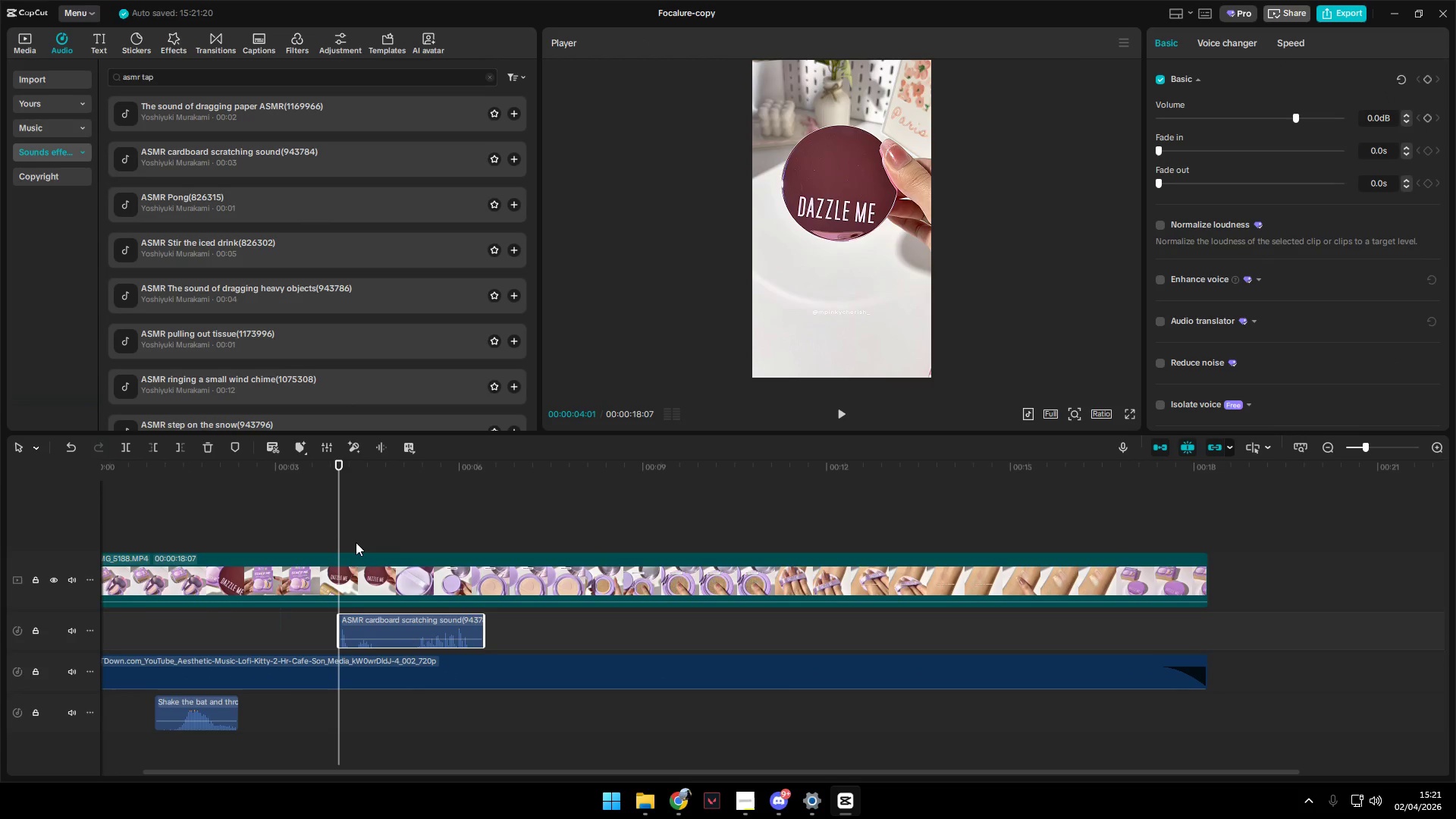 
key(Space)
 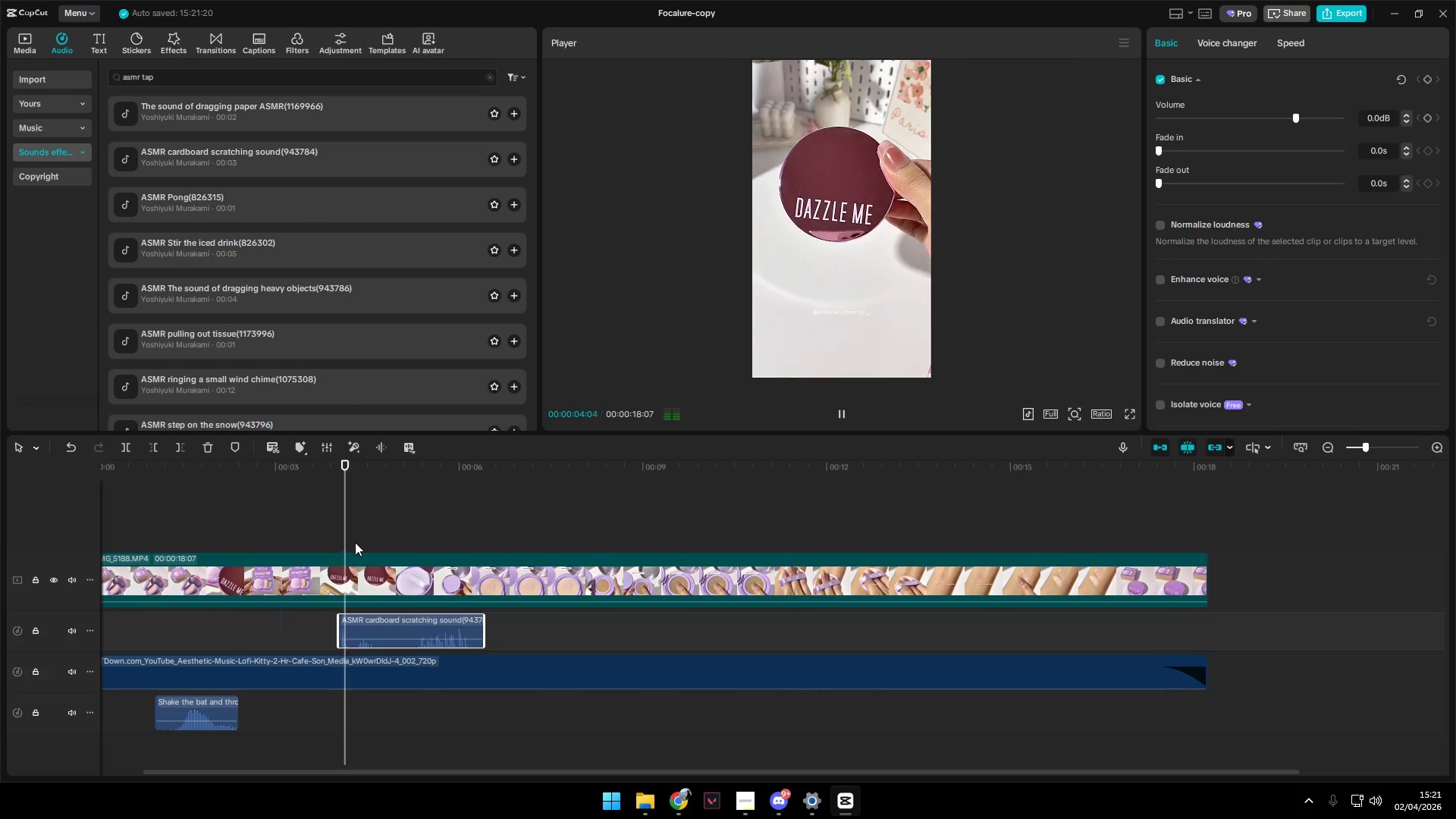 
key(Space)
 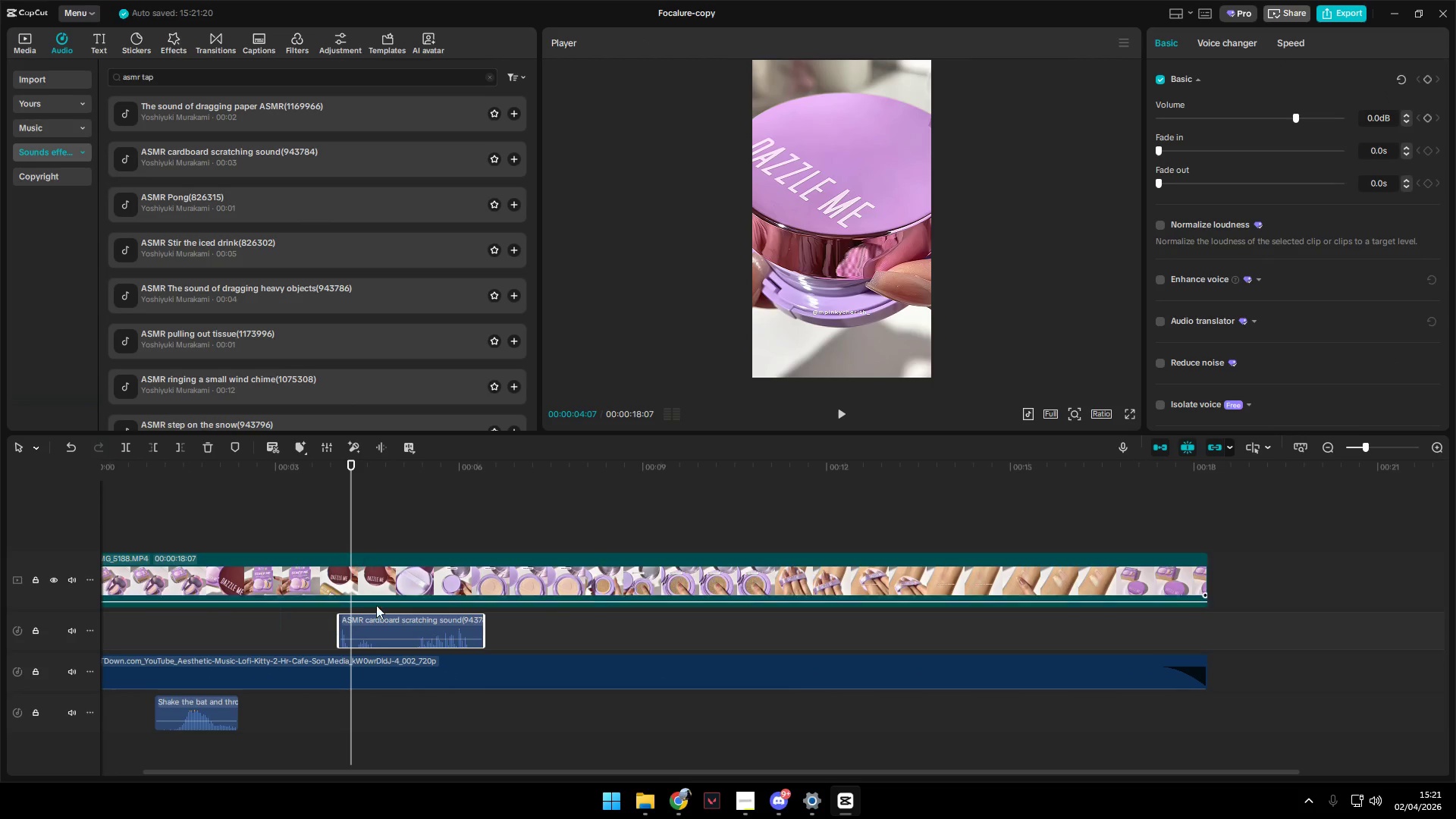 
left_click([378, 632])
 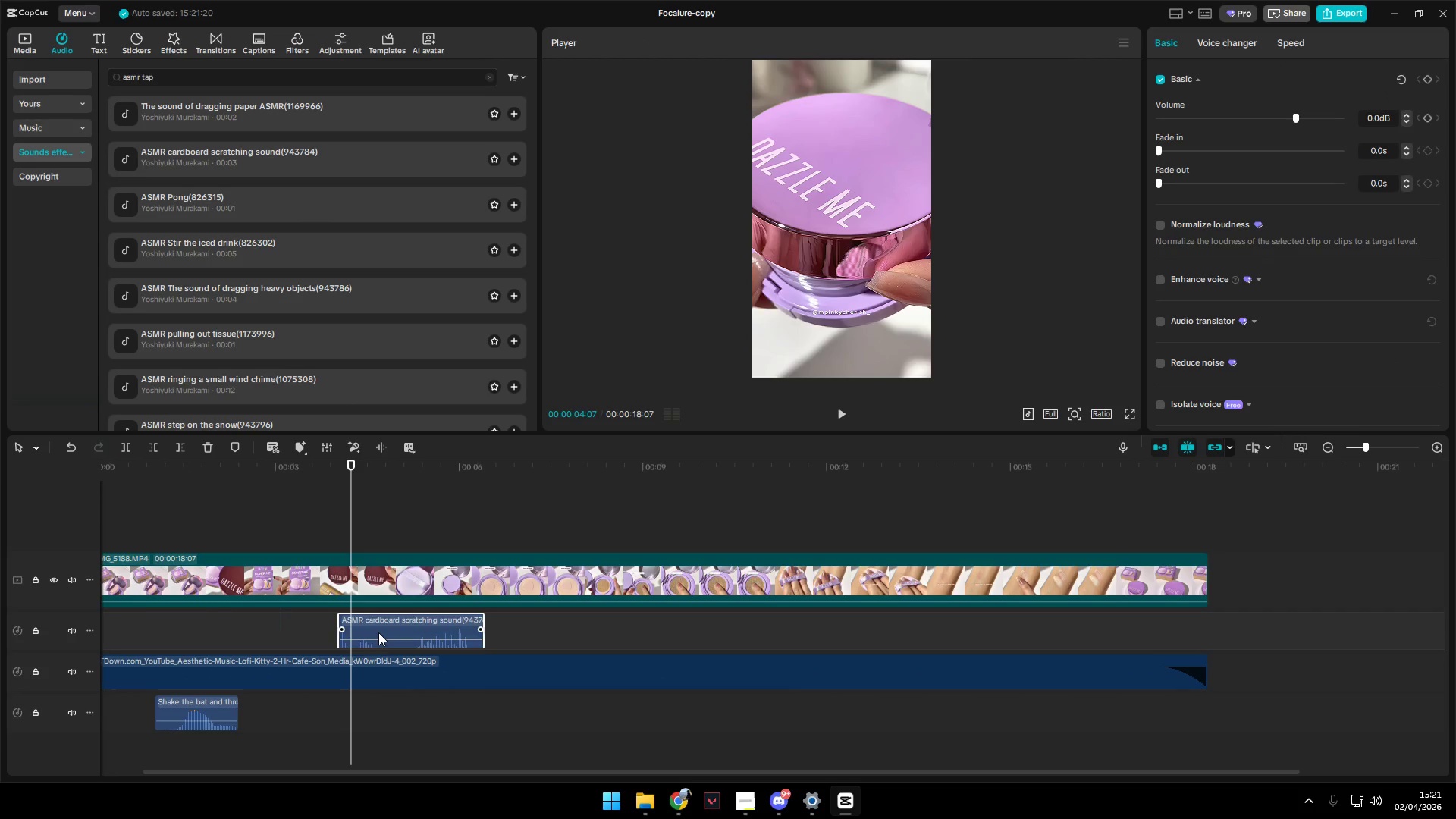 
key(W)
 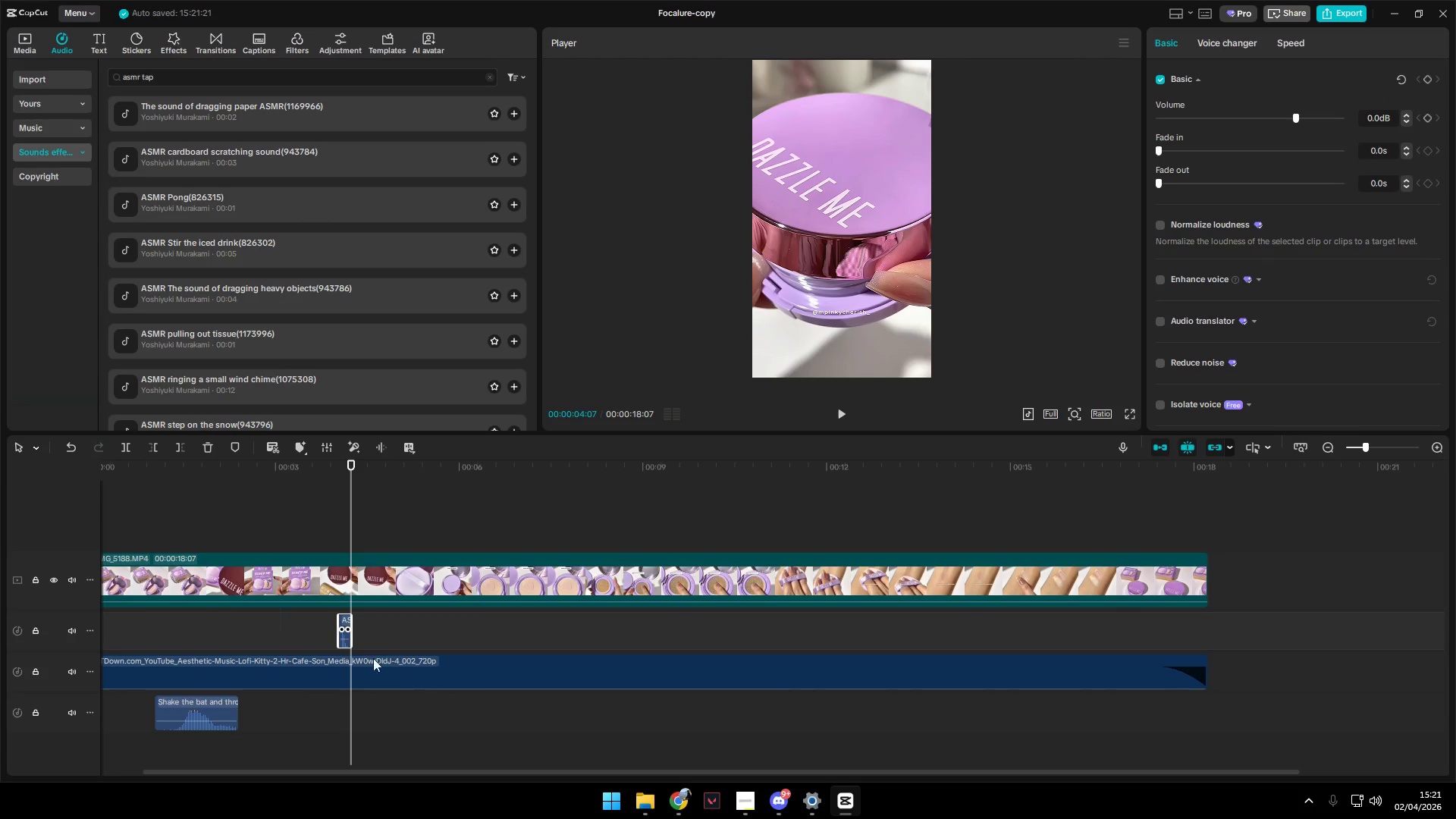 
hold_key(key=ControlLeft, duration=0.62)
scroll: coordinate [361, 670], scroll_direction: up, amount: 9.0
 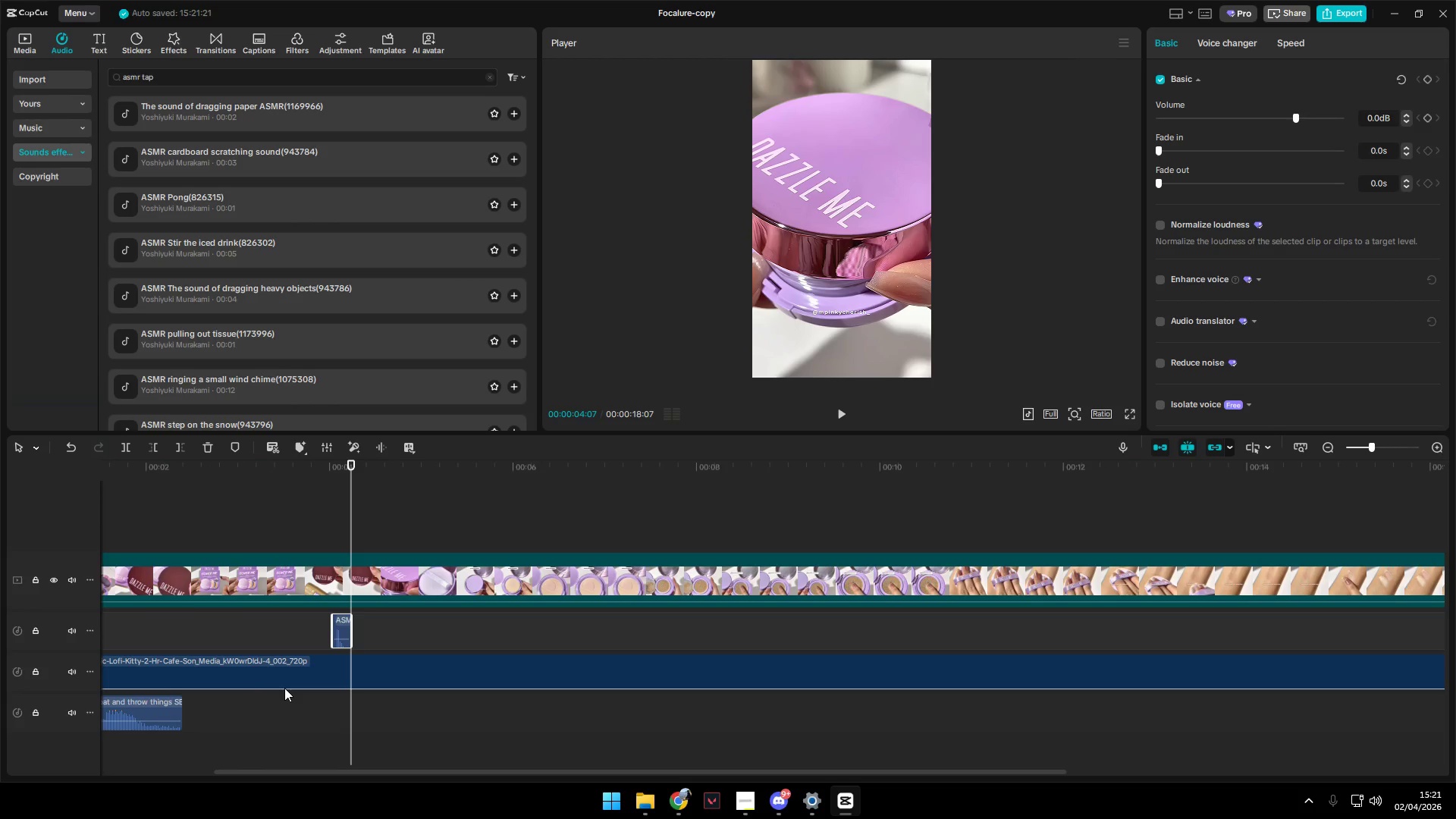 
left_click([284, 688])
 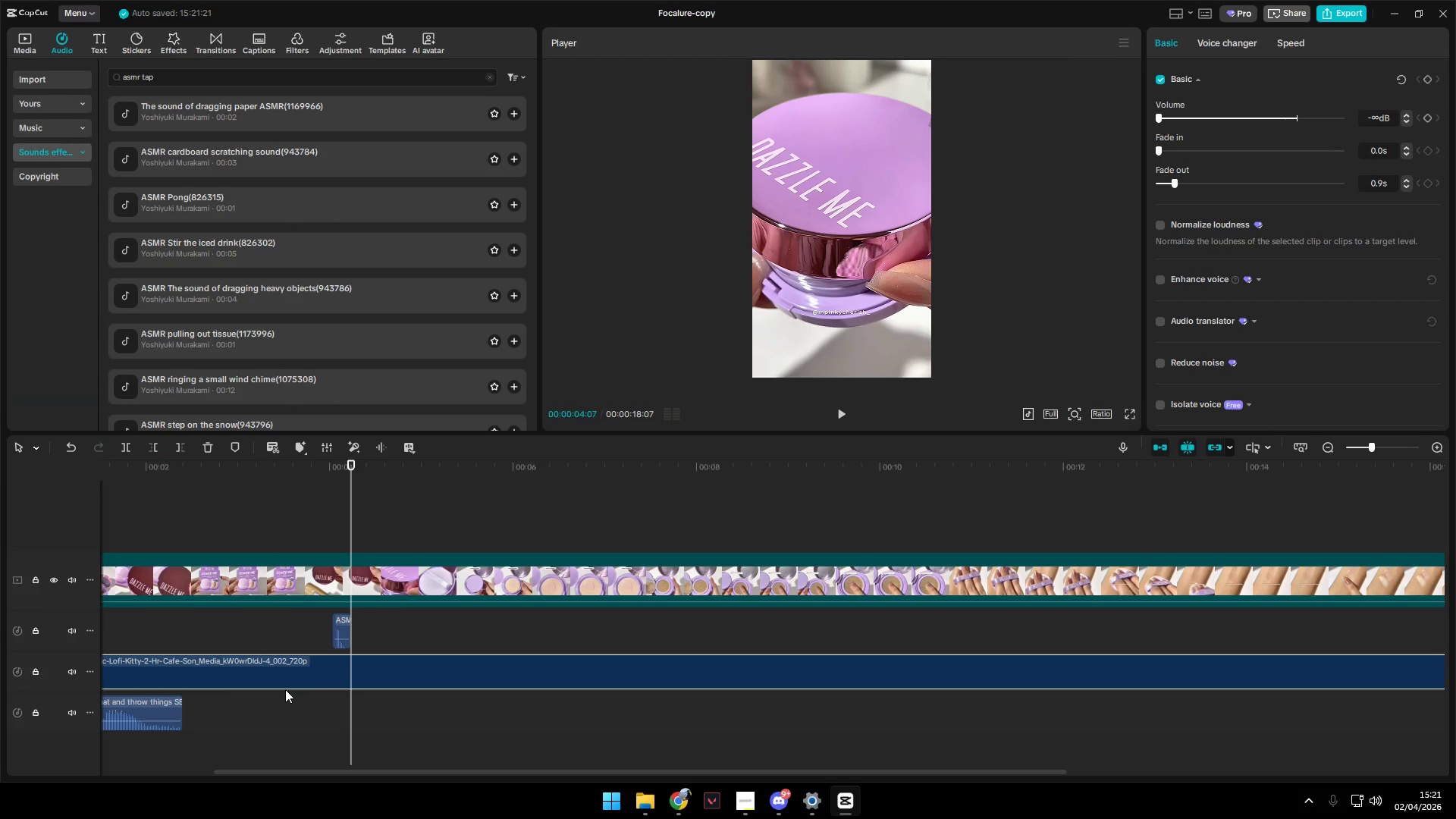 
left_click_drag(start_coordinate=[285, 689], to_coordinate=[290, 682])
 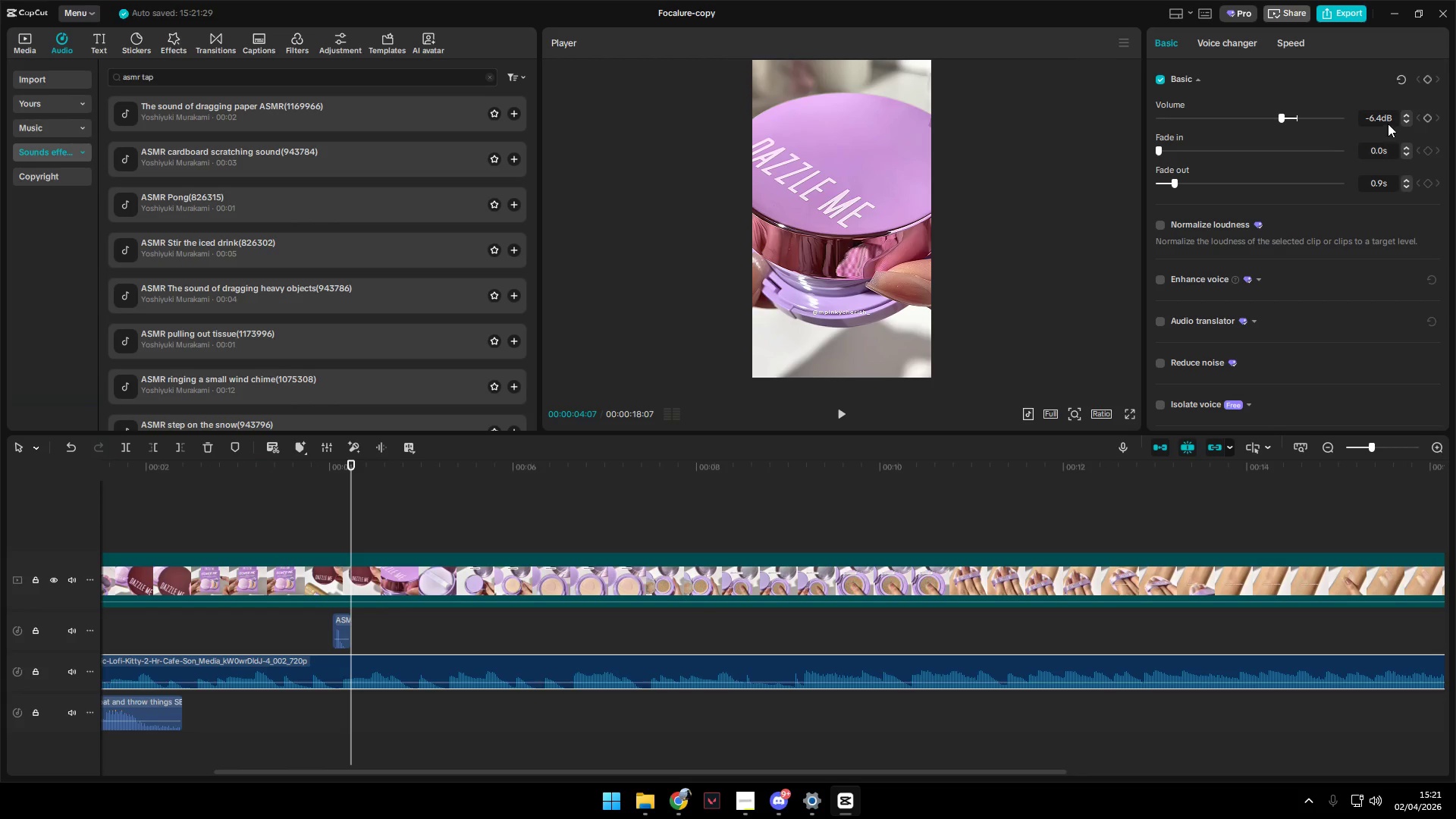 
left_click_drag(start_coordinate=[1385, 121], to_coordinate=[1307, 124])
 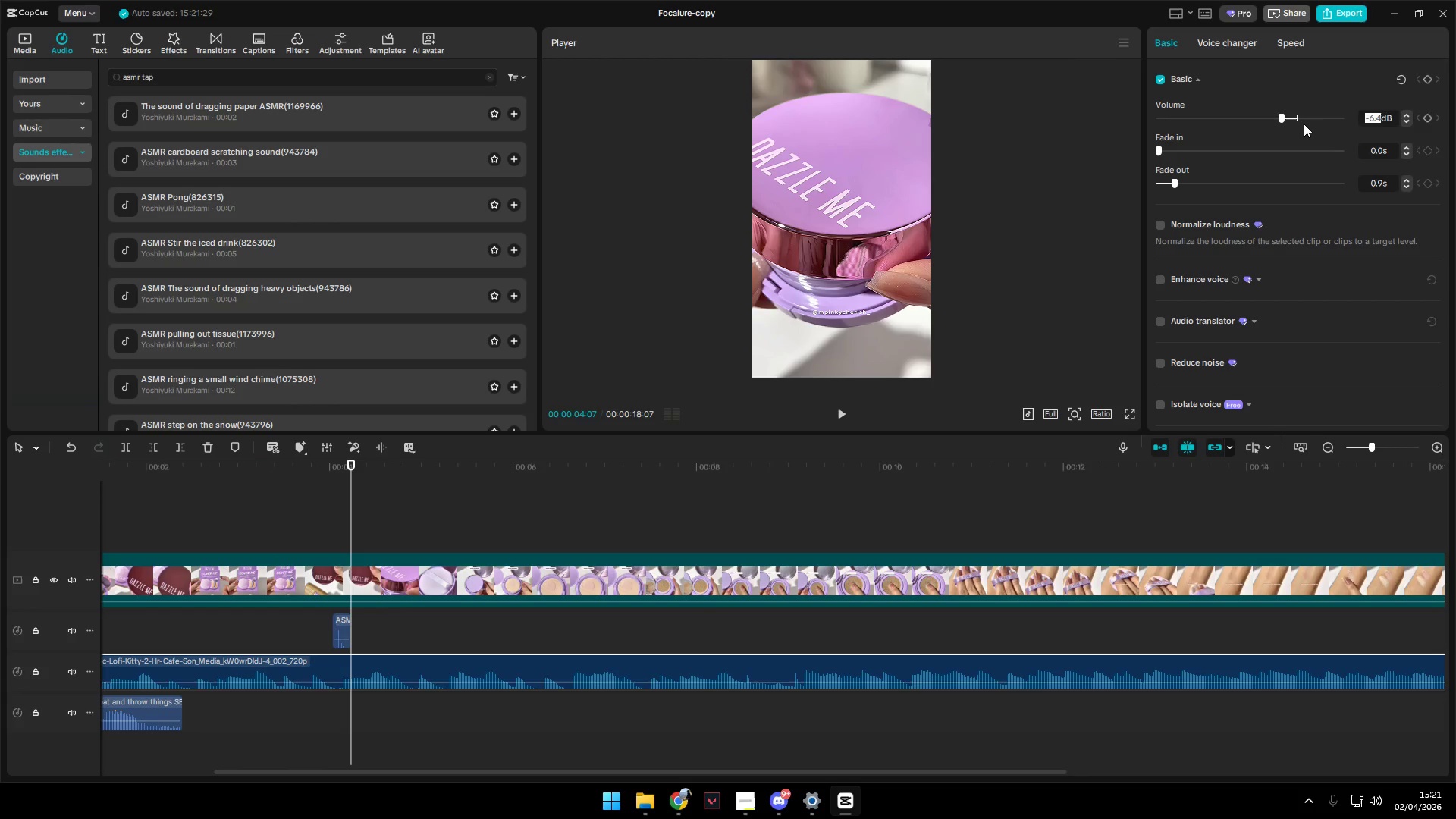 
key(0)
 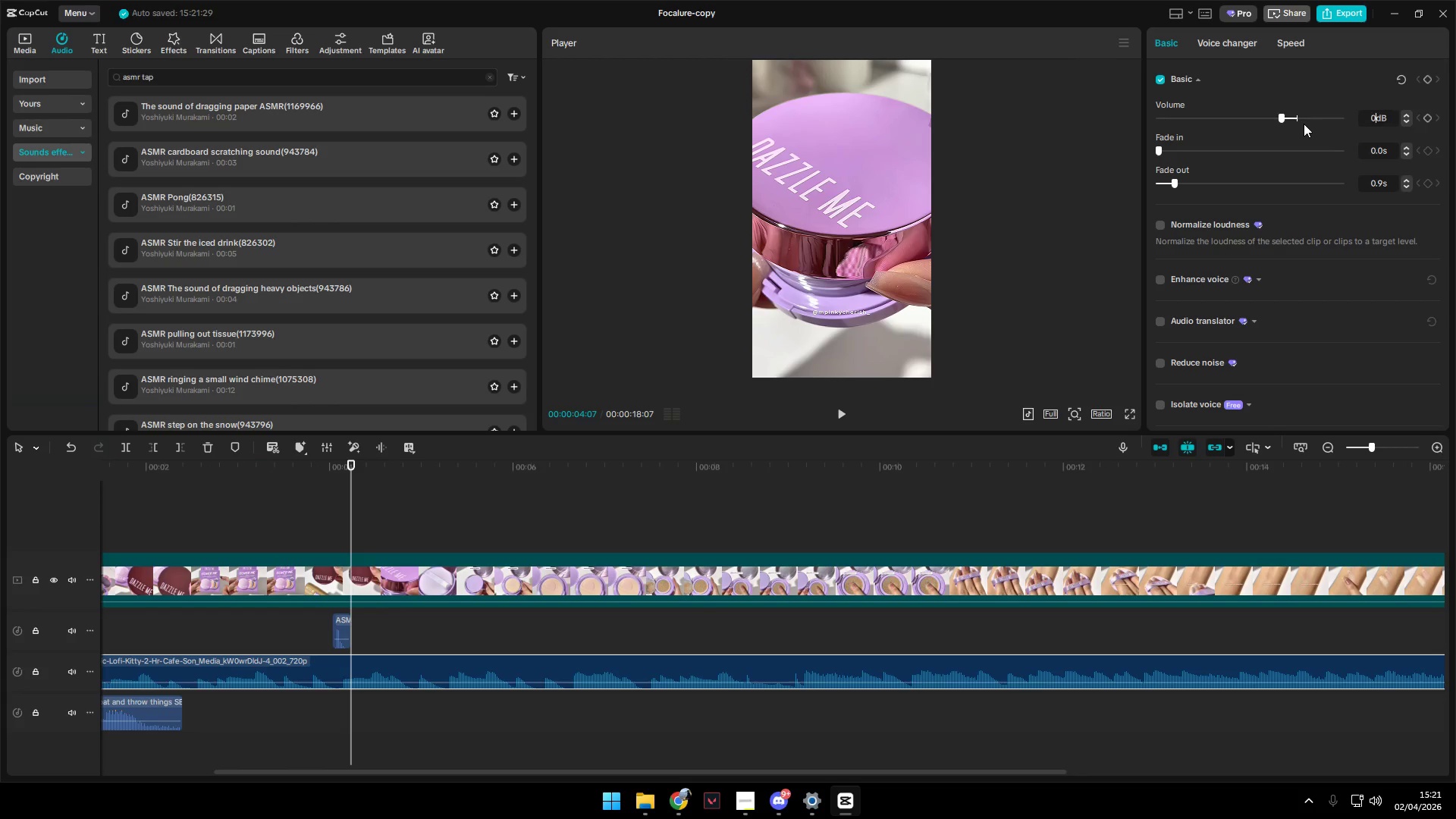 
key(Enter)
 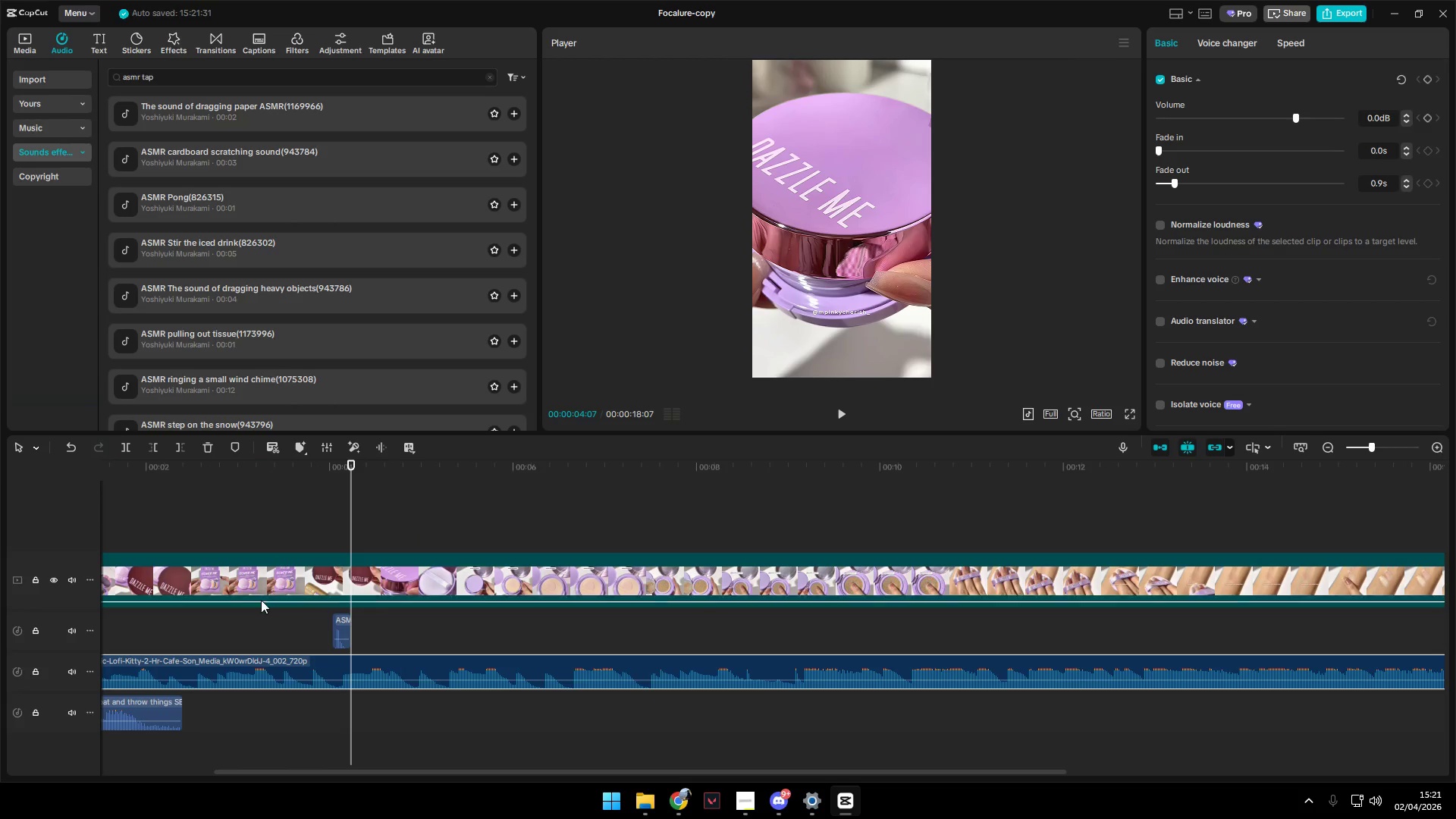 
left_click([202, 624])
 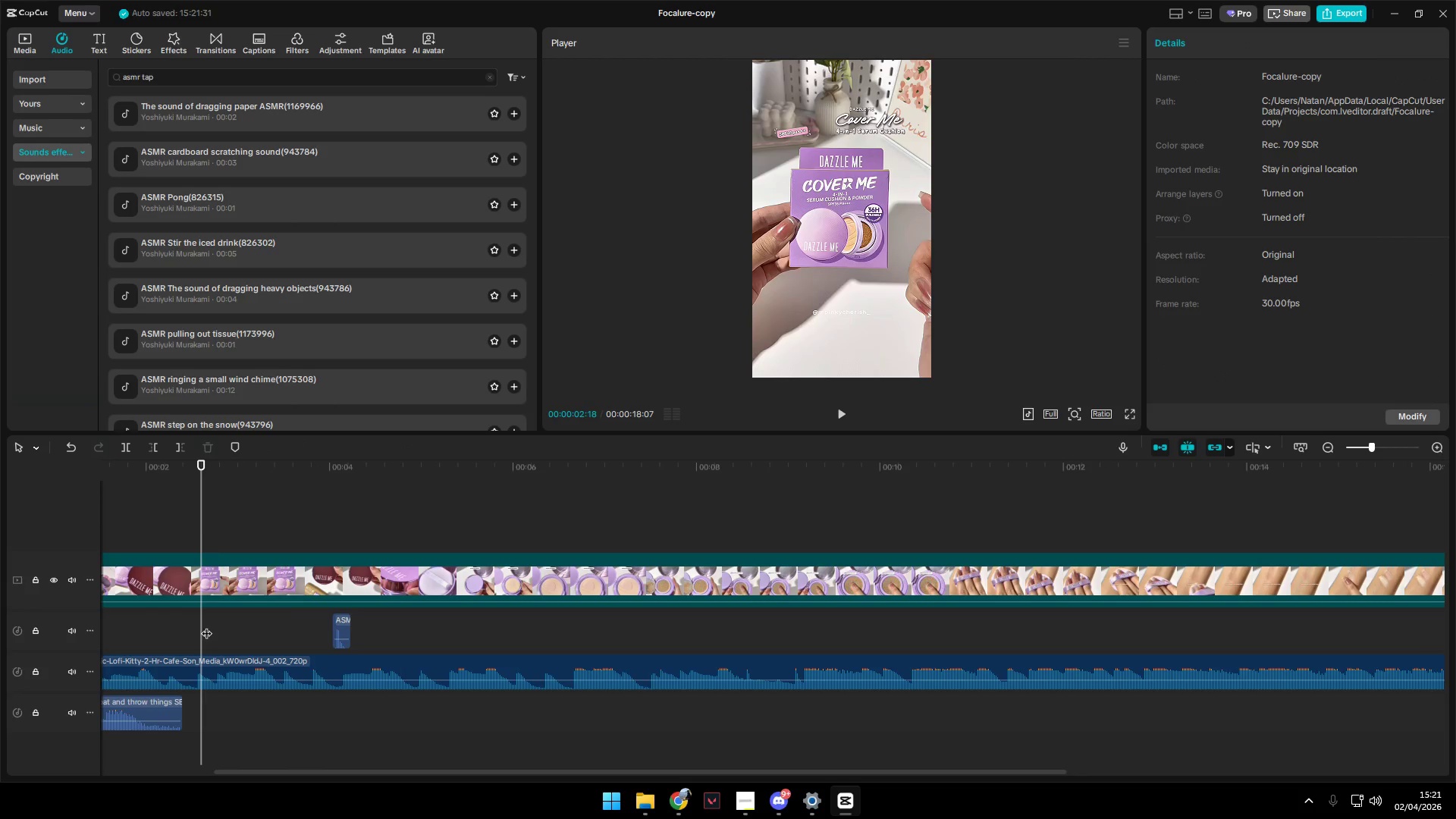 
key(Space)
 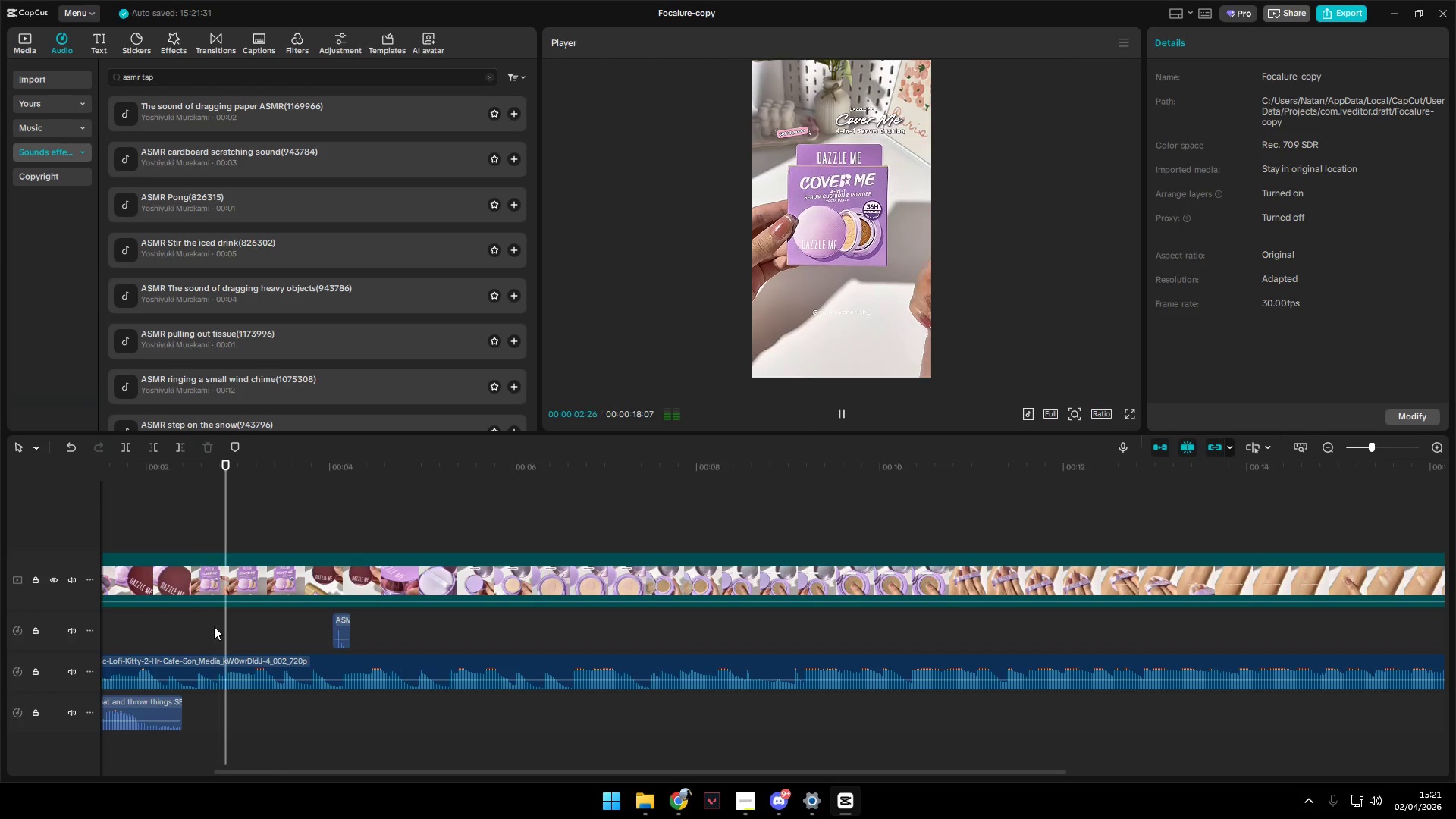 
key(Space)
 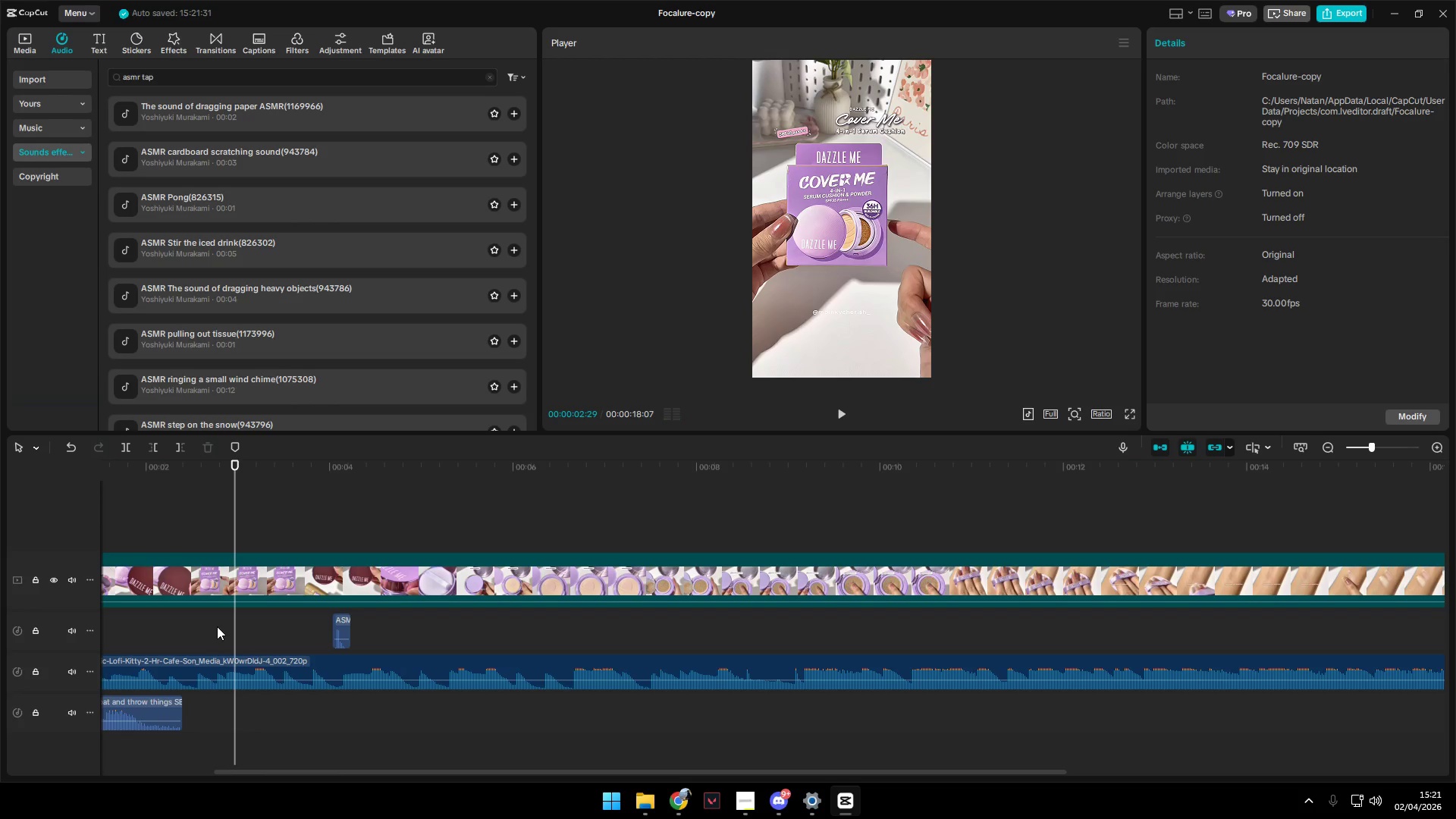 
left_click([190, 626])
 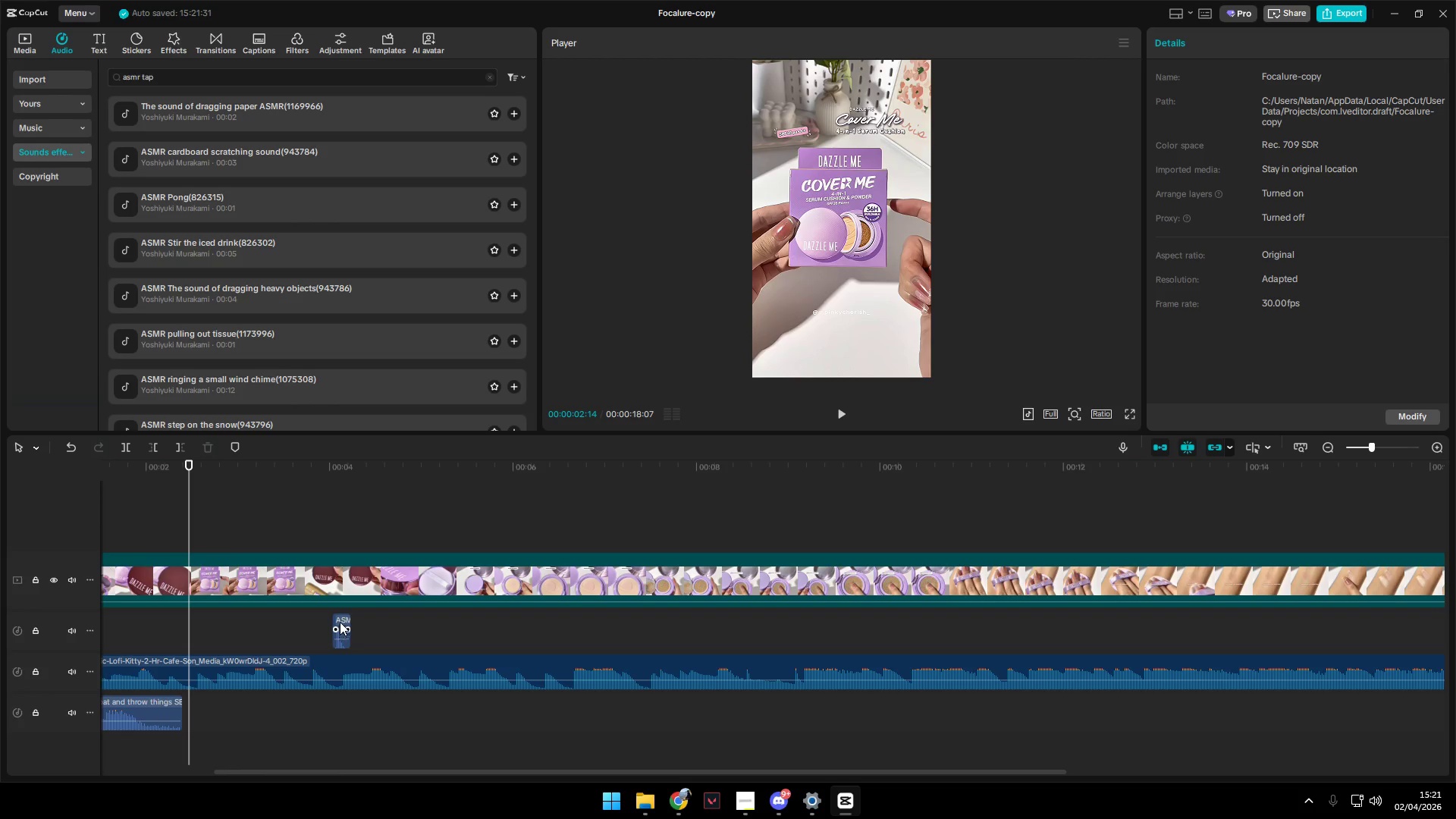 
left_click_drag(start_coordinate=[340, 618], to_coordinate=[198, 704])
 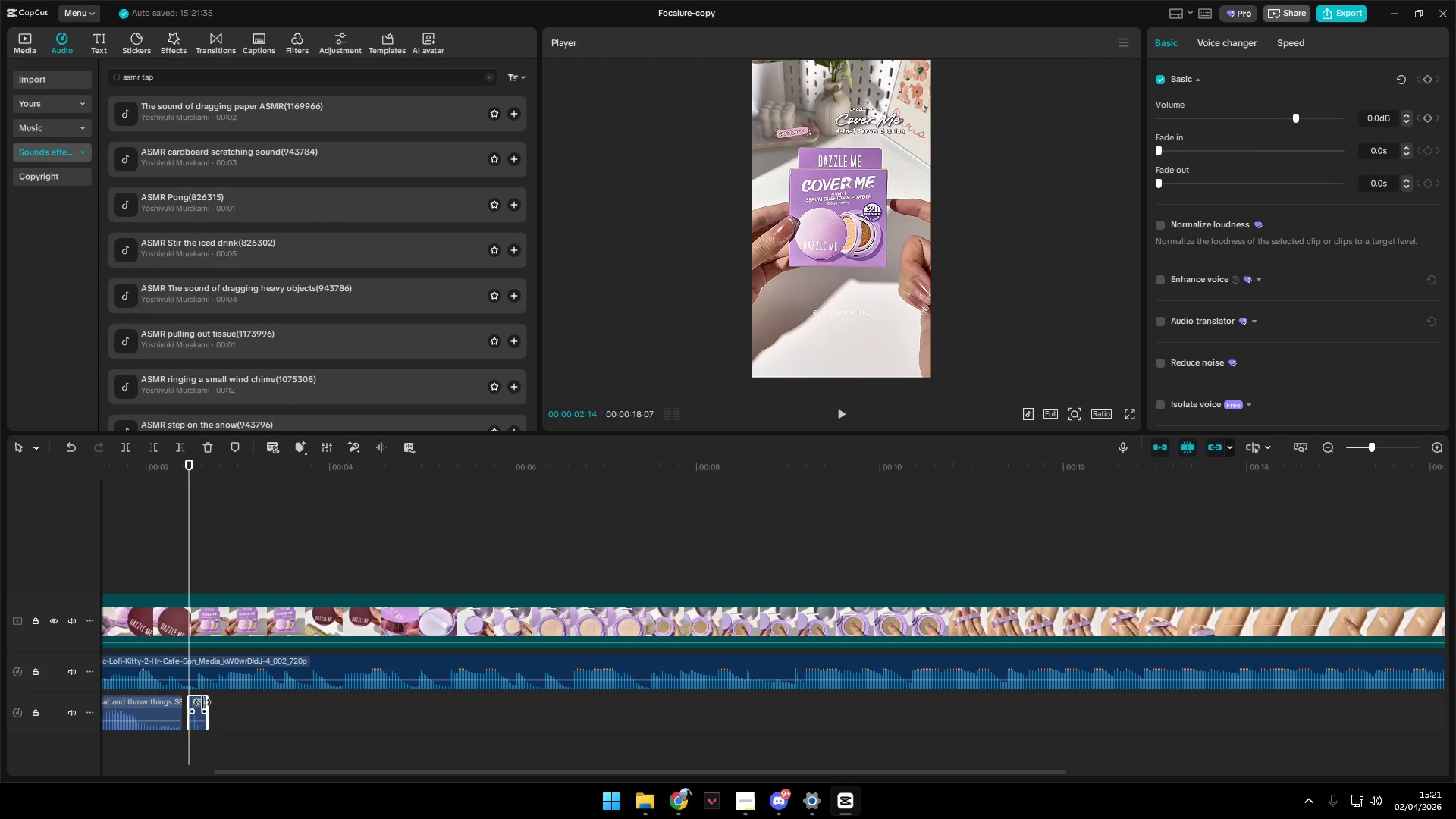 
hold_key(key=ControlLeft, duration=0.61)
 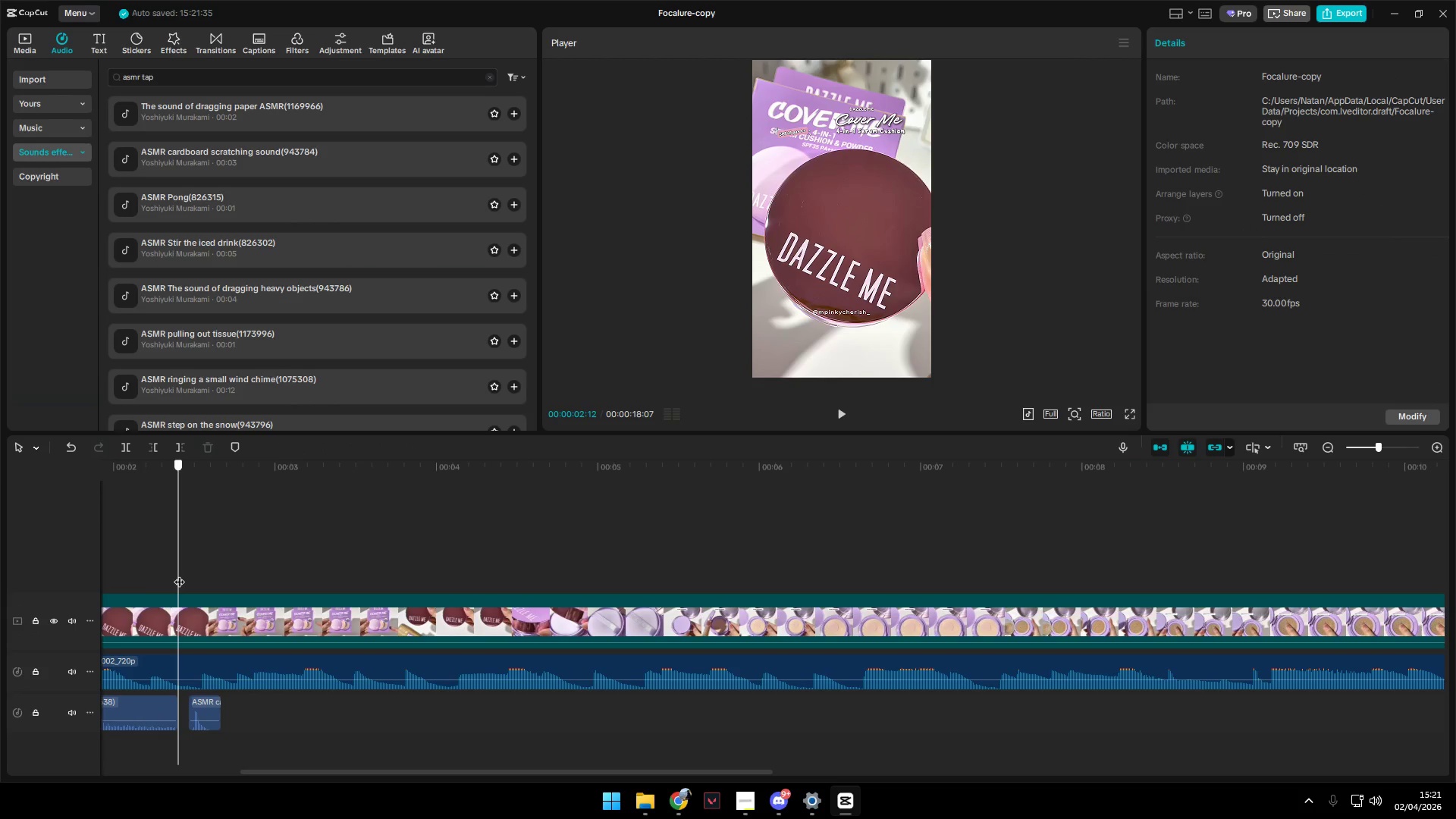 
left_click([174, 573])
 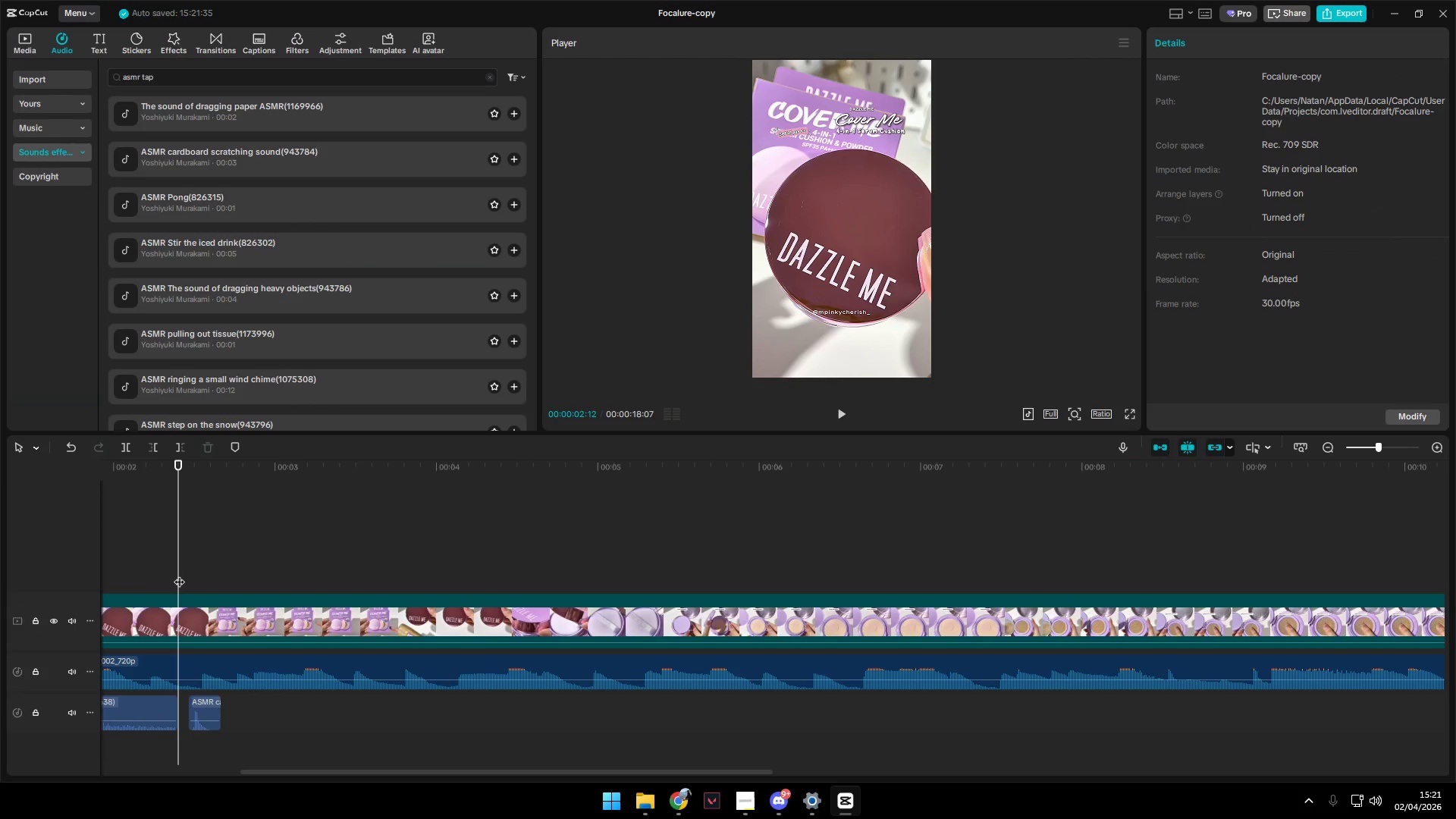 
scroll: coordinate [241, 701], scroll_direction: up, amount: 10.0
 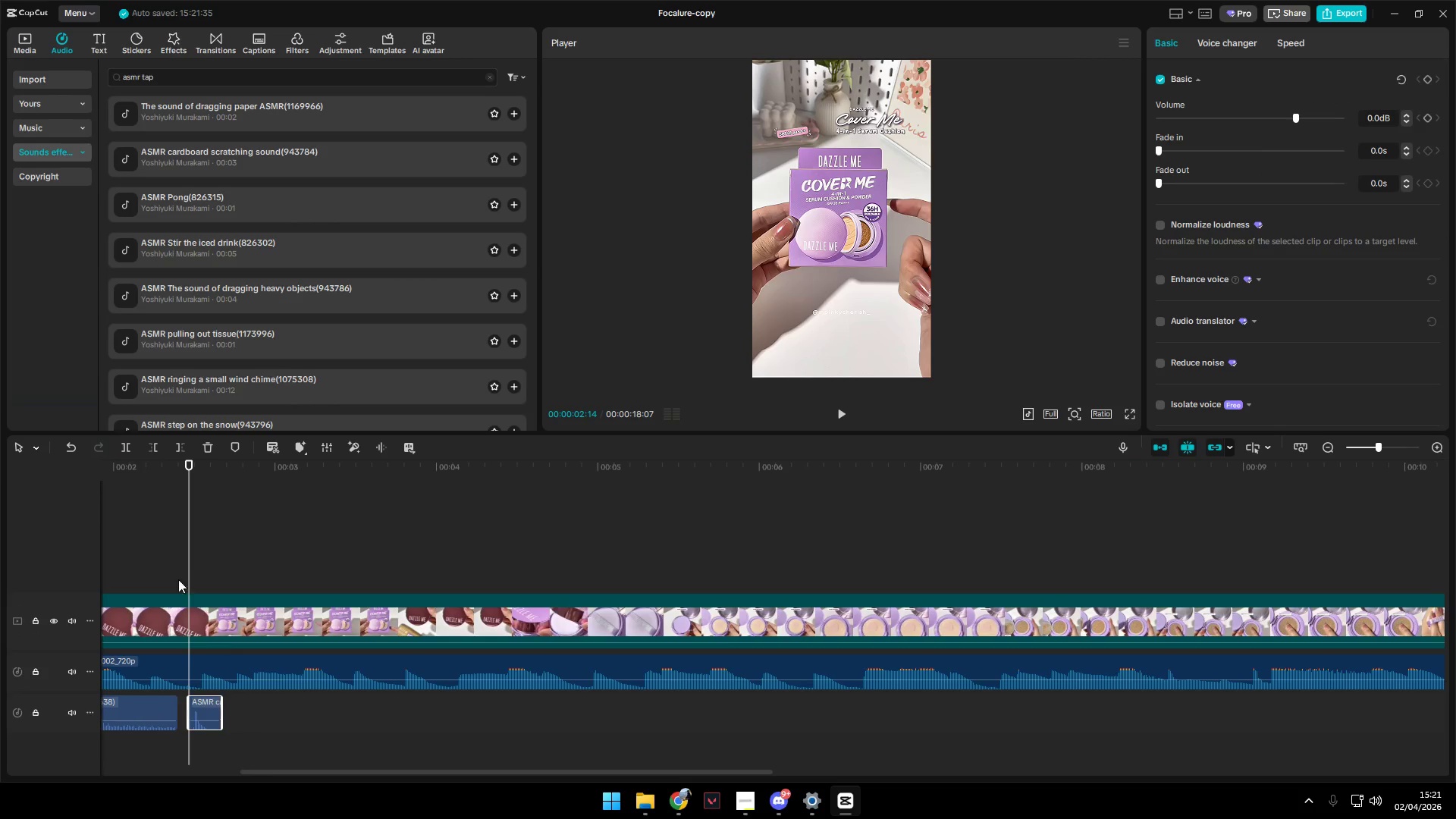 
left_click_drag(start_coordinate=[179, 574], to_coordinate=[42, 583])
 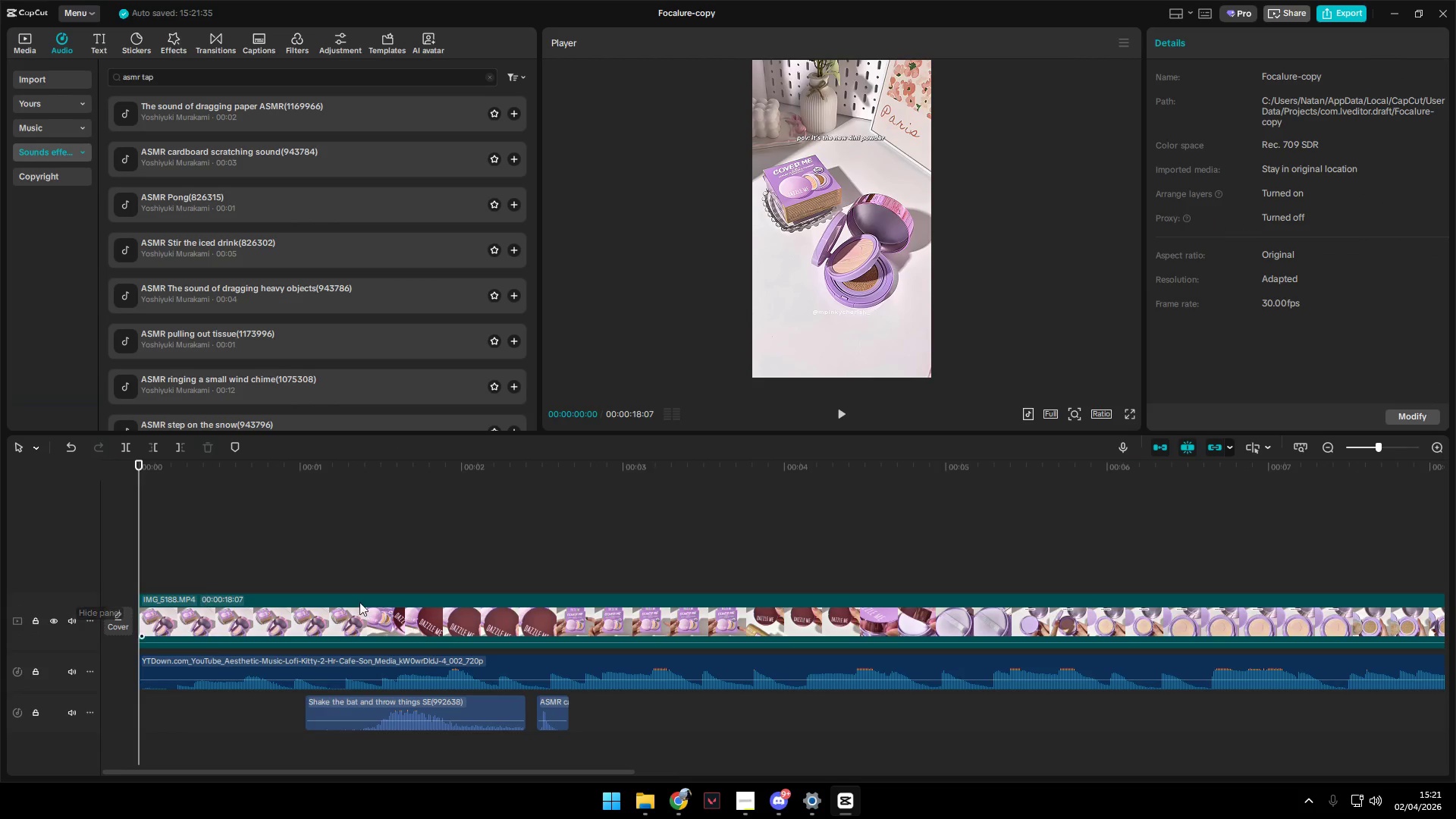 
key(Space)
 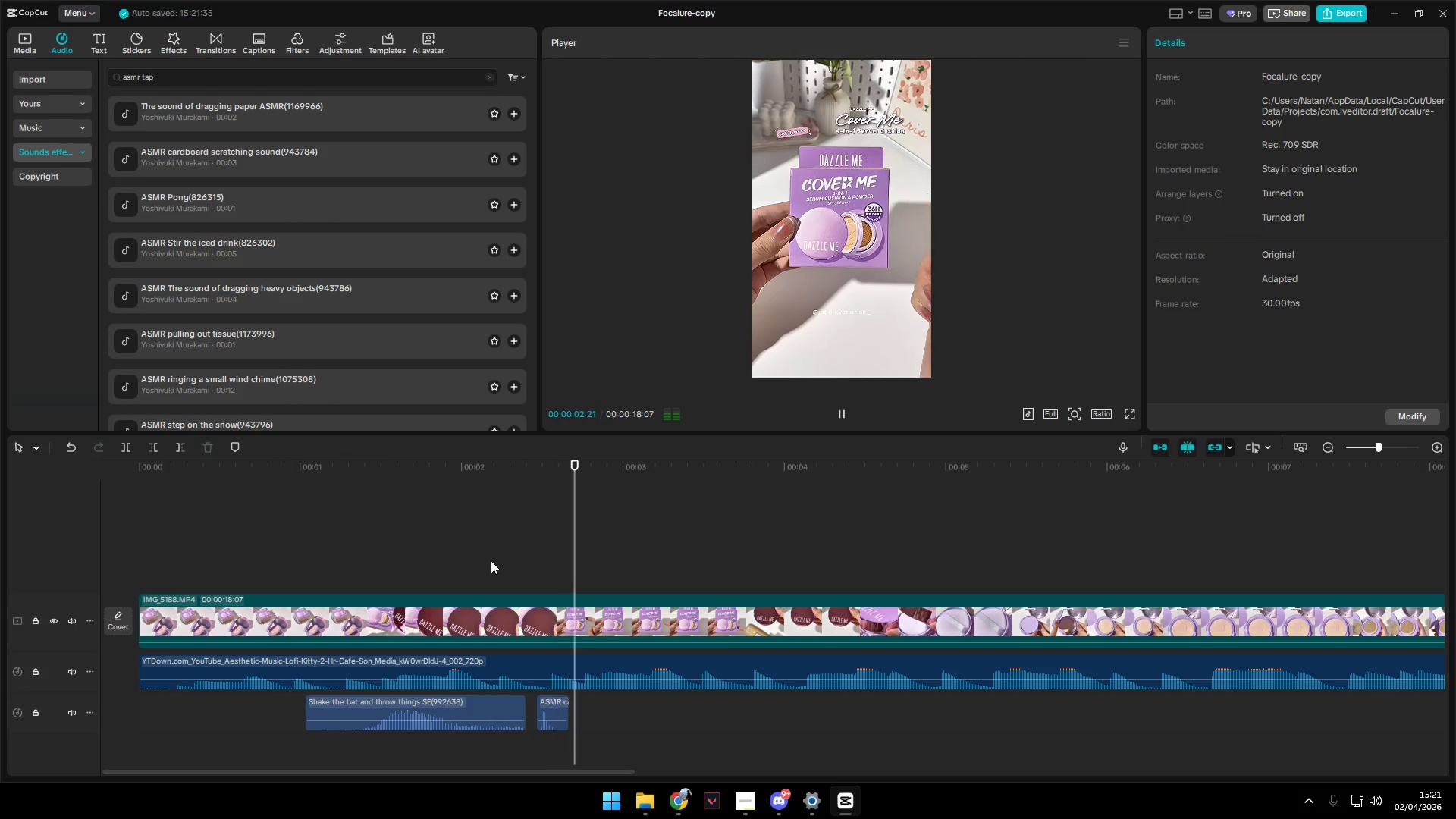 
key(Space)
 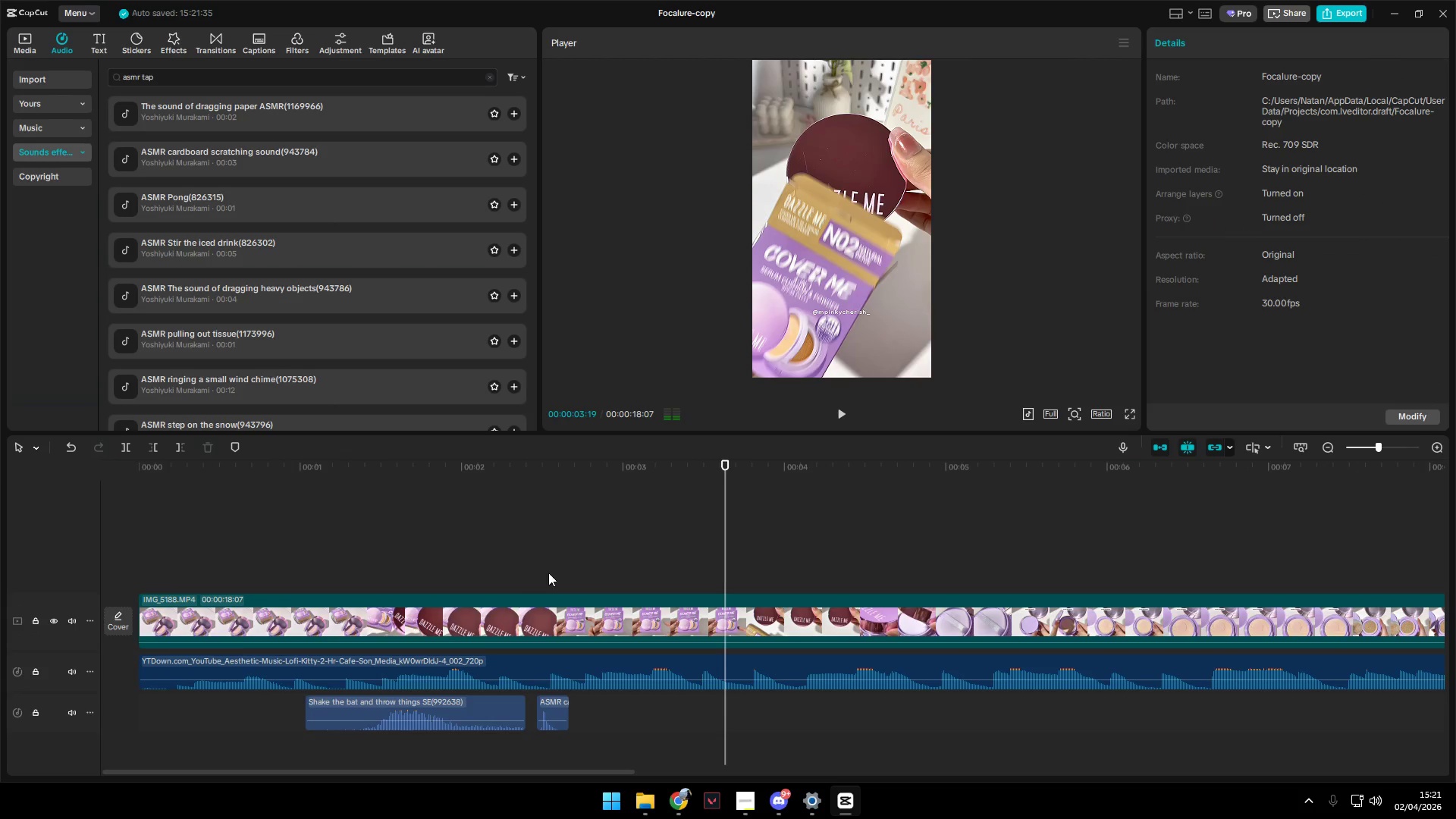 
left_click([550, 565])
 